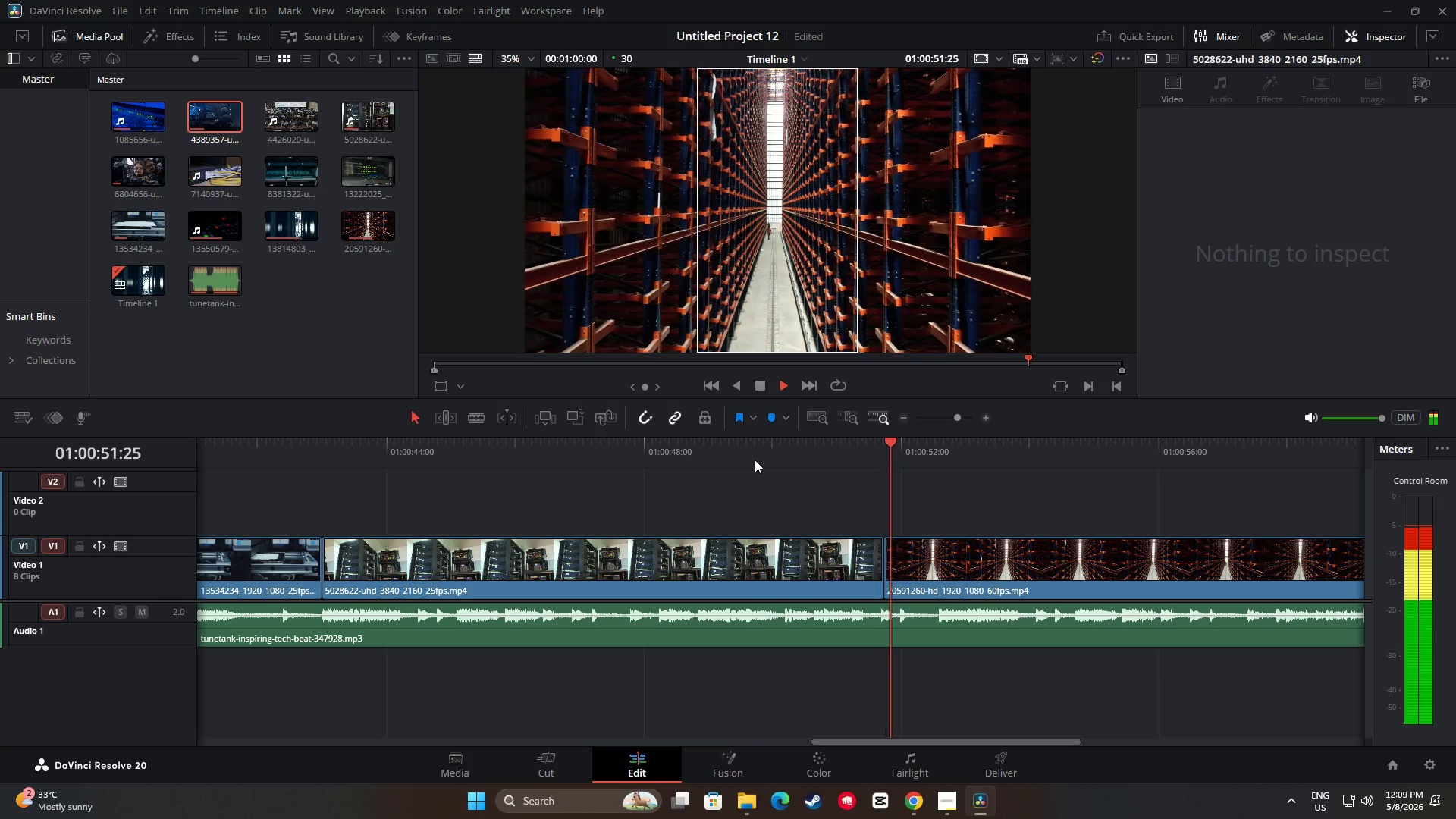 
key(Space)
 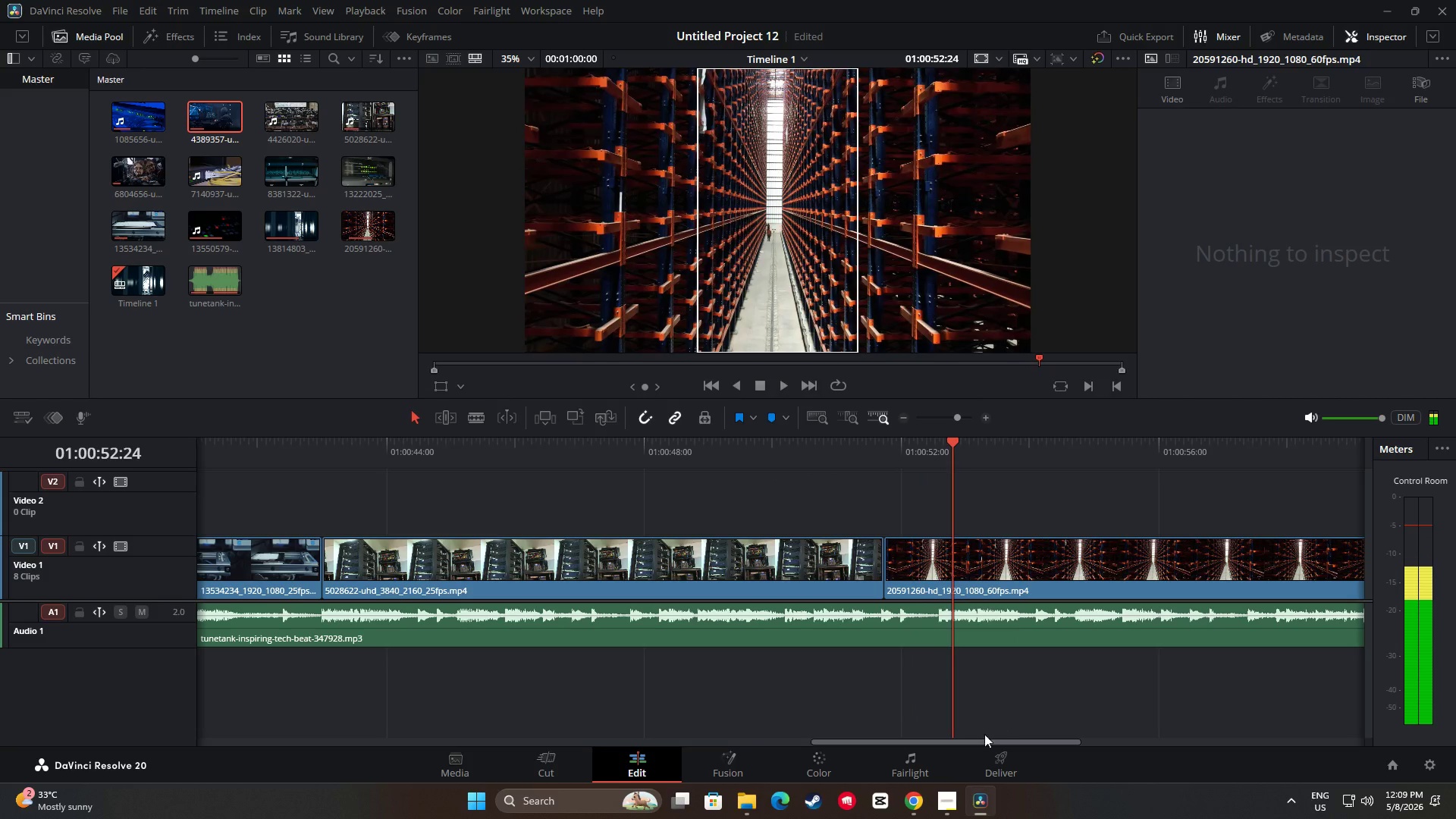 
left_click_drag(start_coordinate=[983, 741], to_coordinate=[985, 745])
 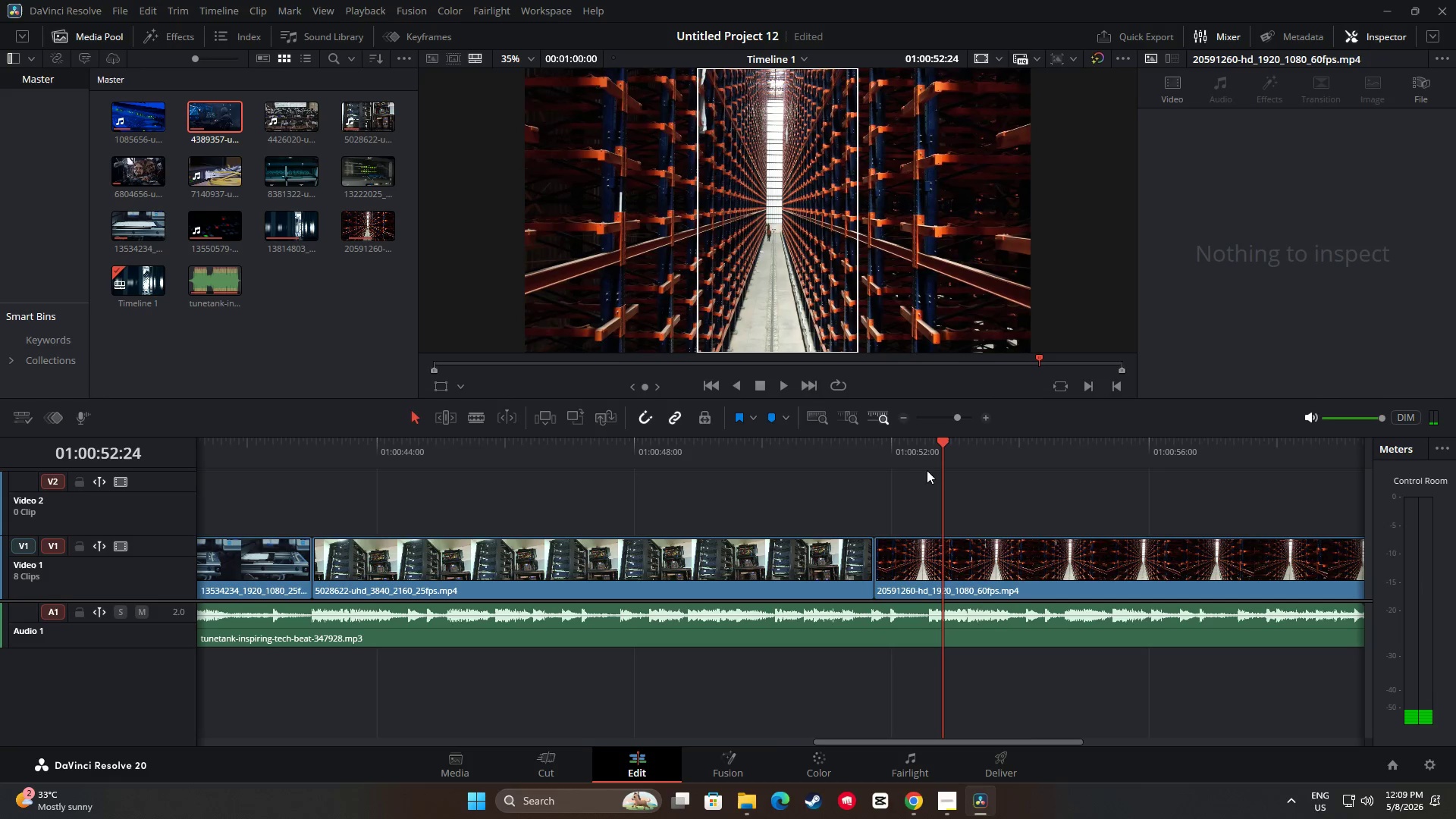 
left_click_drag(start_coordinate=[943, 439], to_coordinate=[776, 453])
 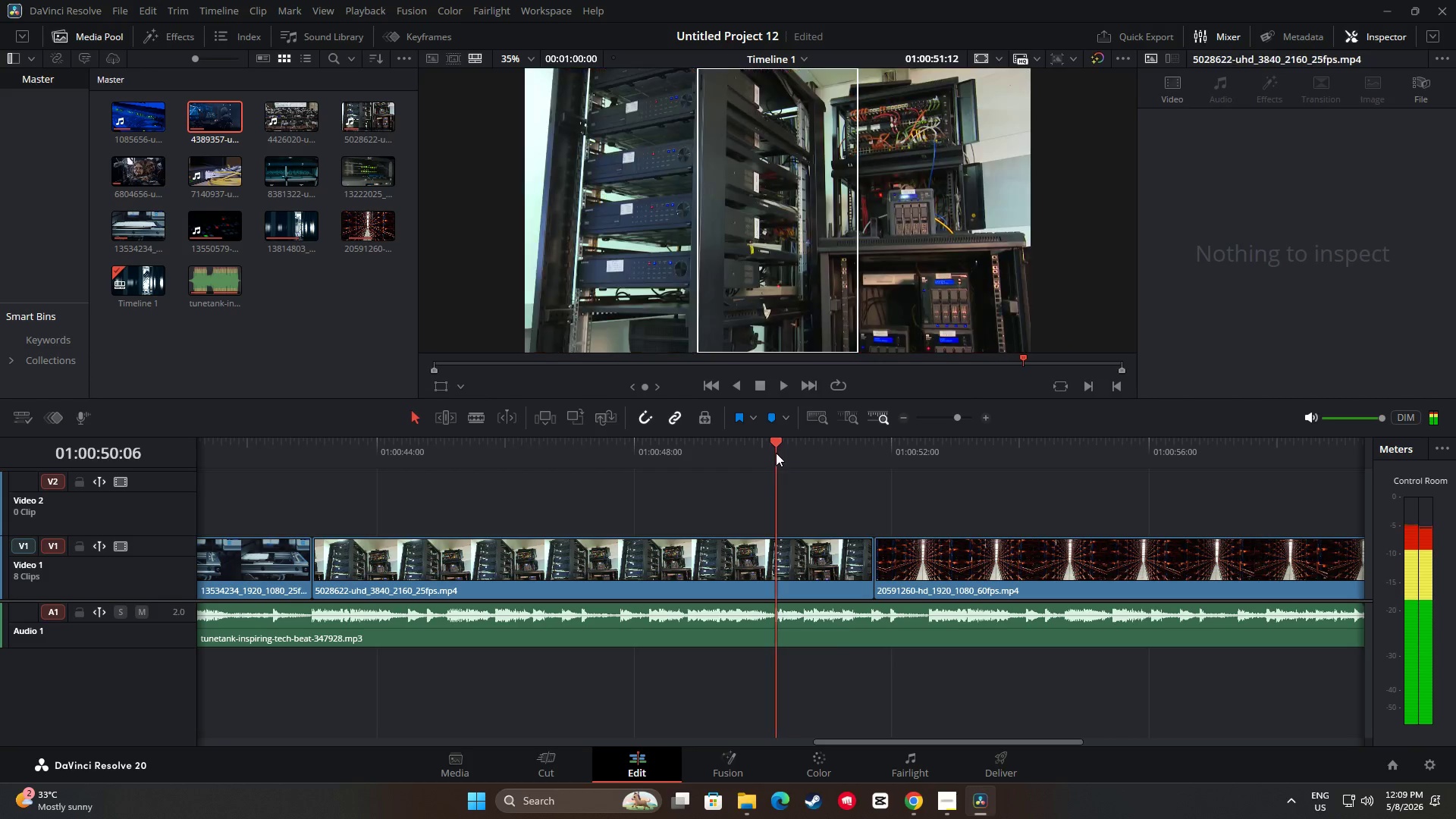 
key(Space)
 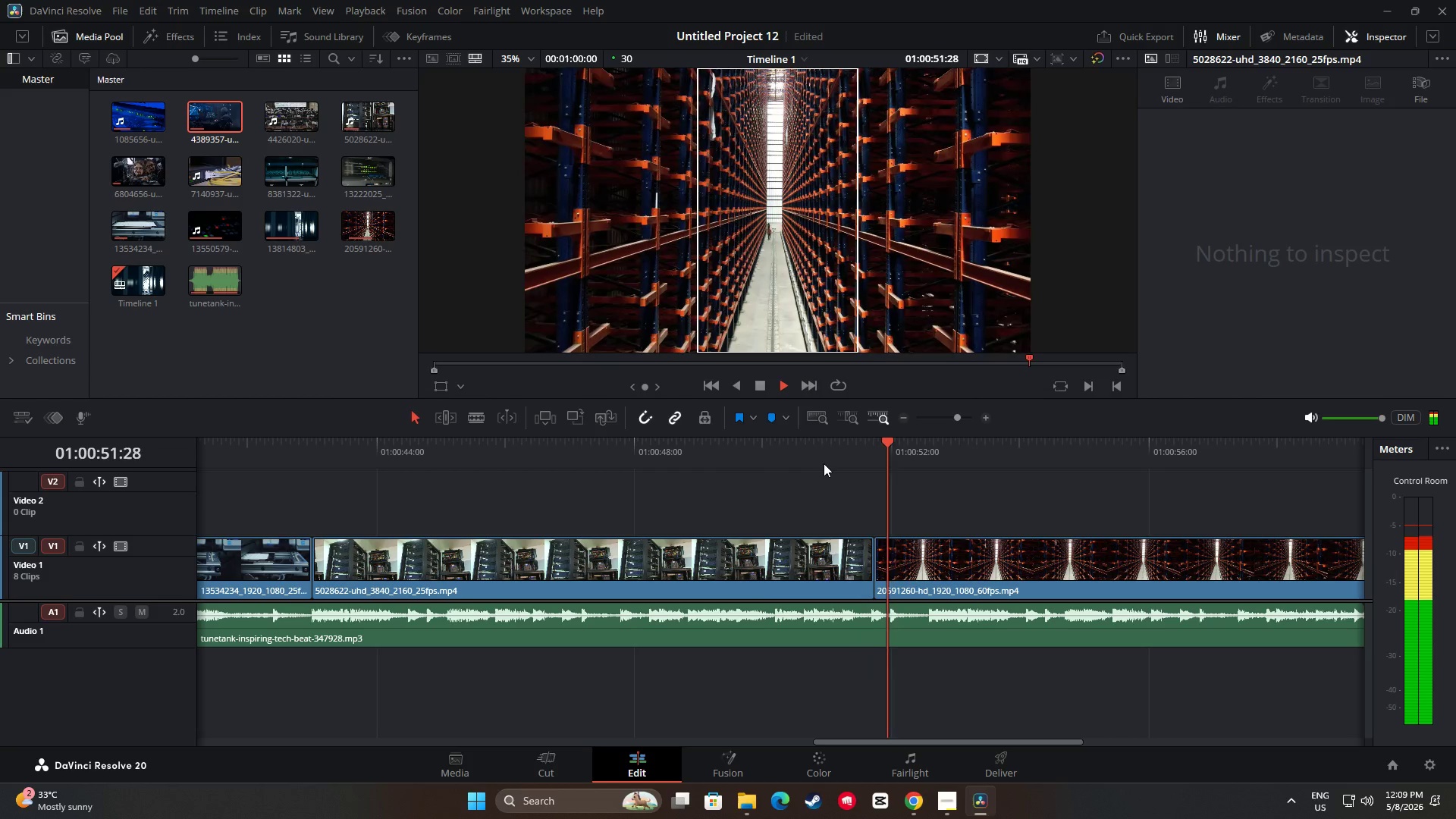 
key(Space)
 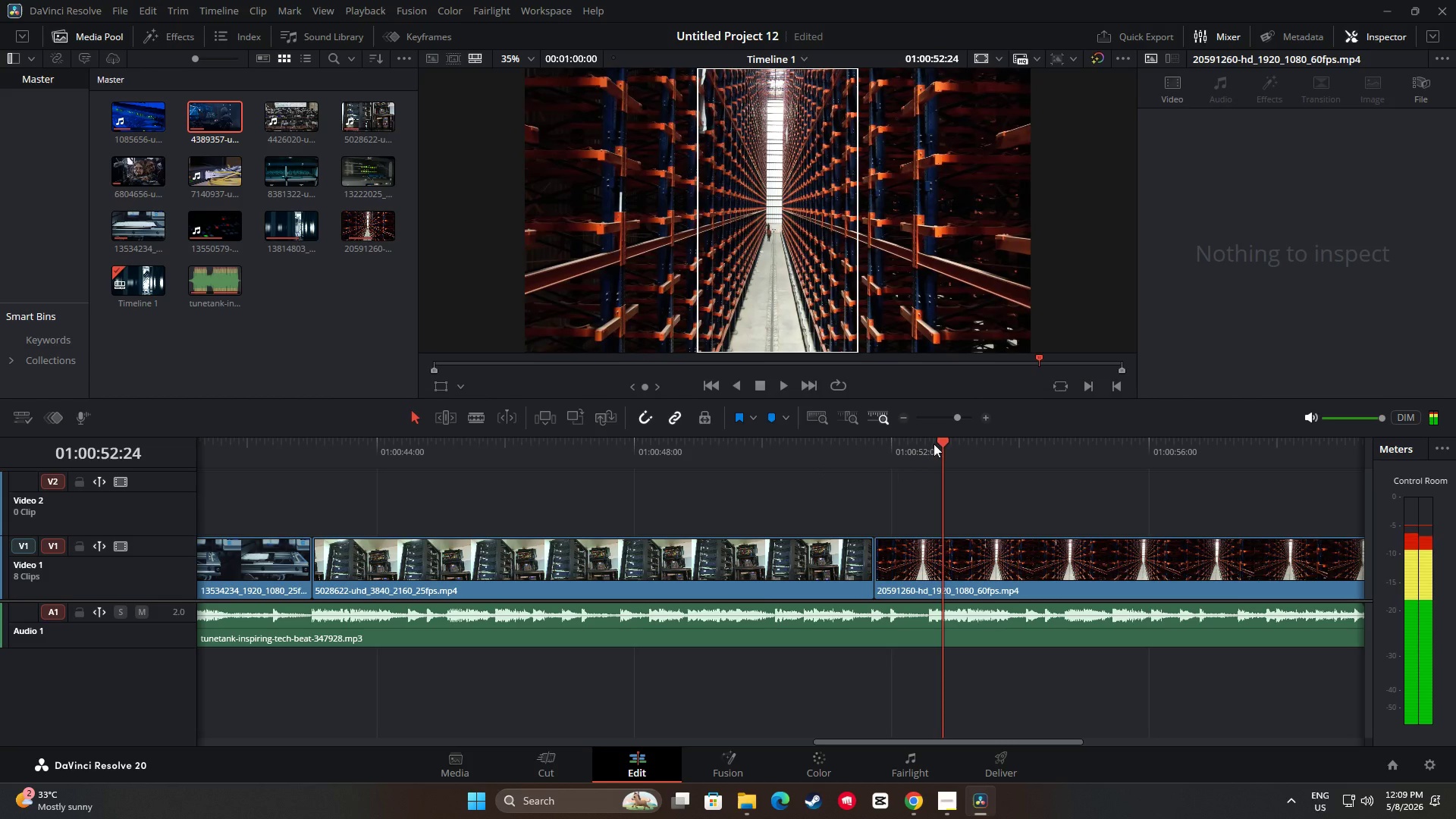 
left_click_drag(start_coordinate=[936, 441], to_coordinate=[817, 452])
 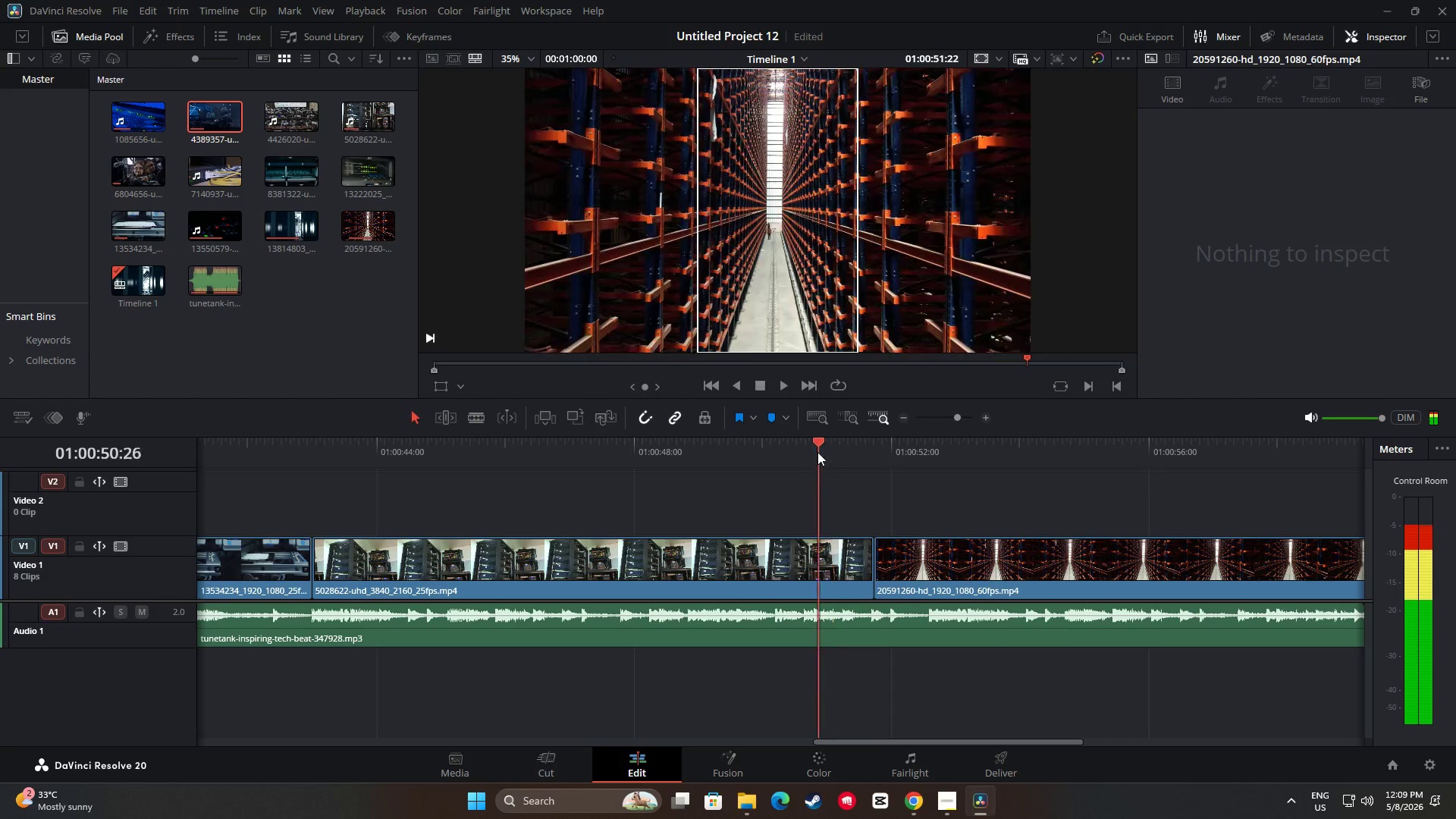 
key(Space)
 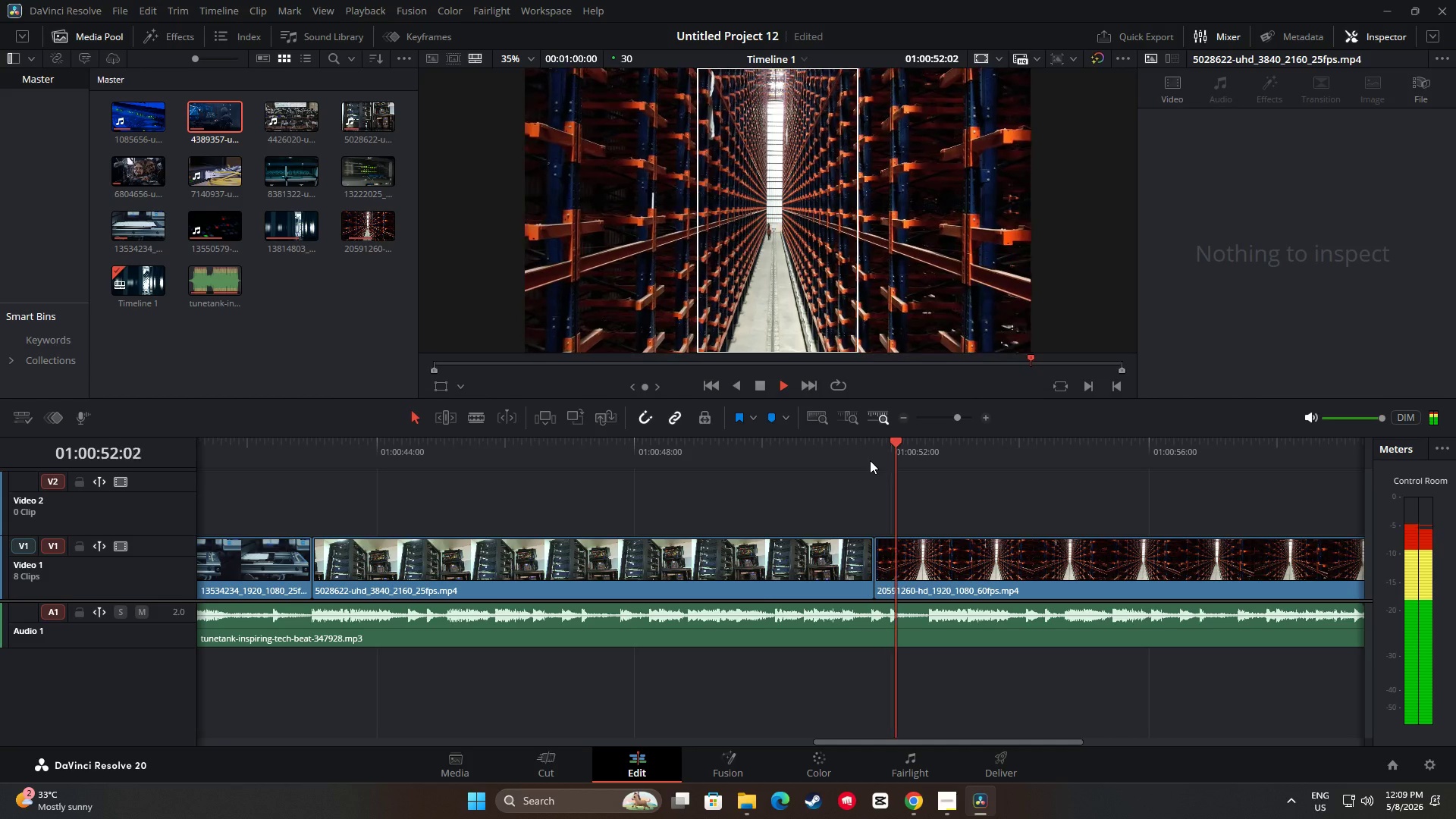 
key(Space)
 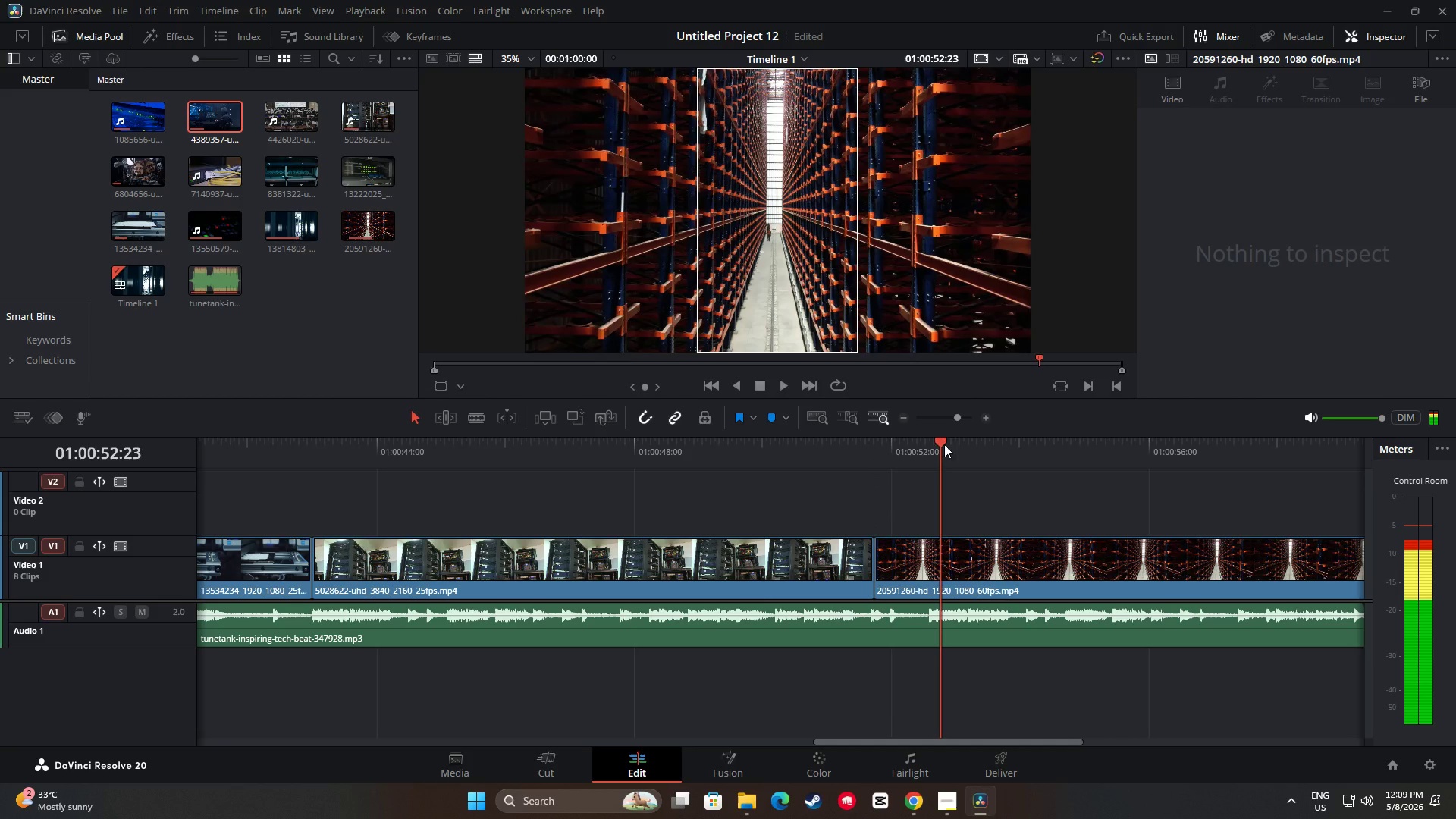 
left_click_drag(start_coordinate=[937, 441], to_coordinate=[820, 451])
 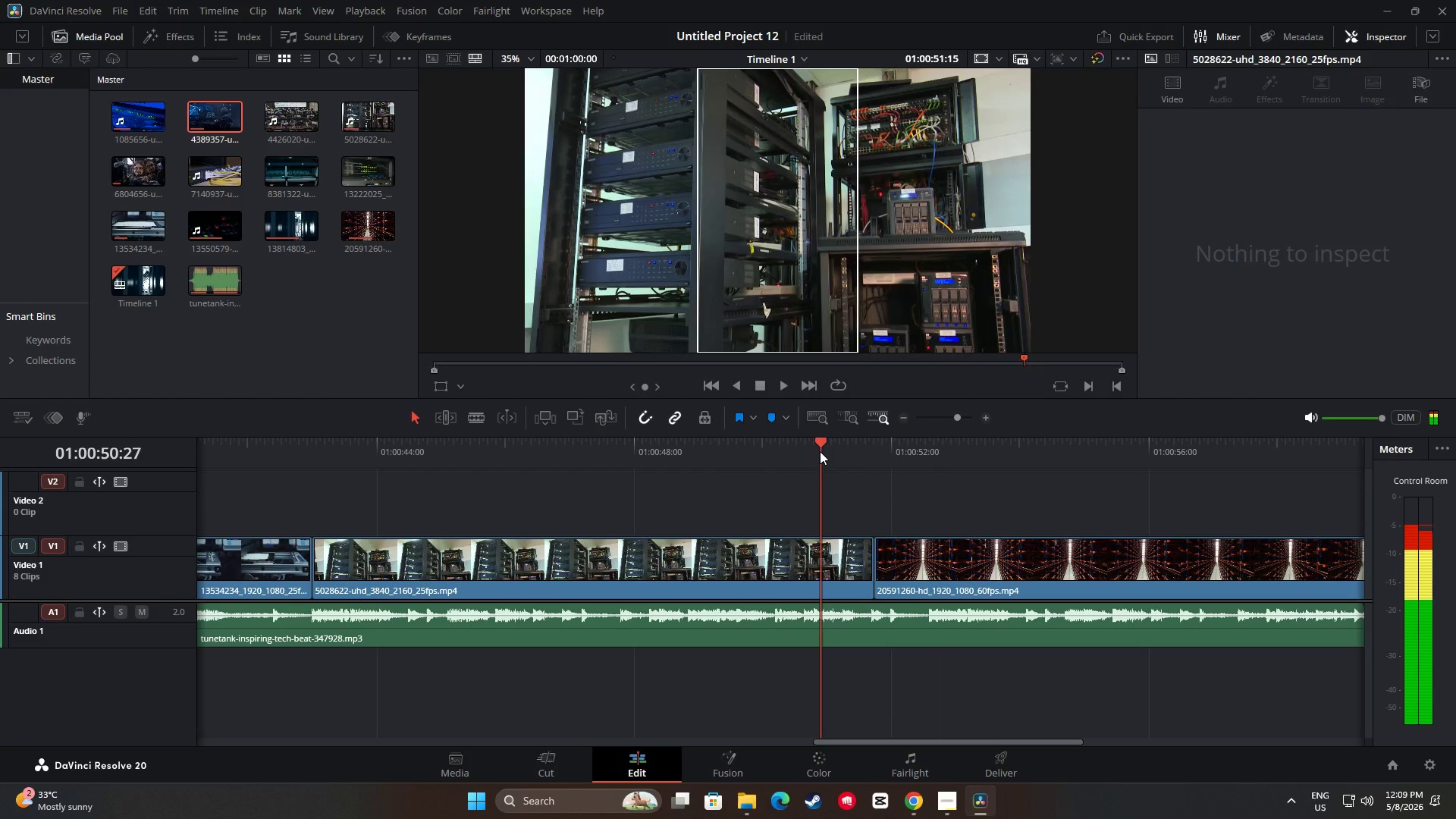 
key(Space)
 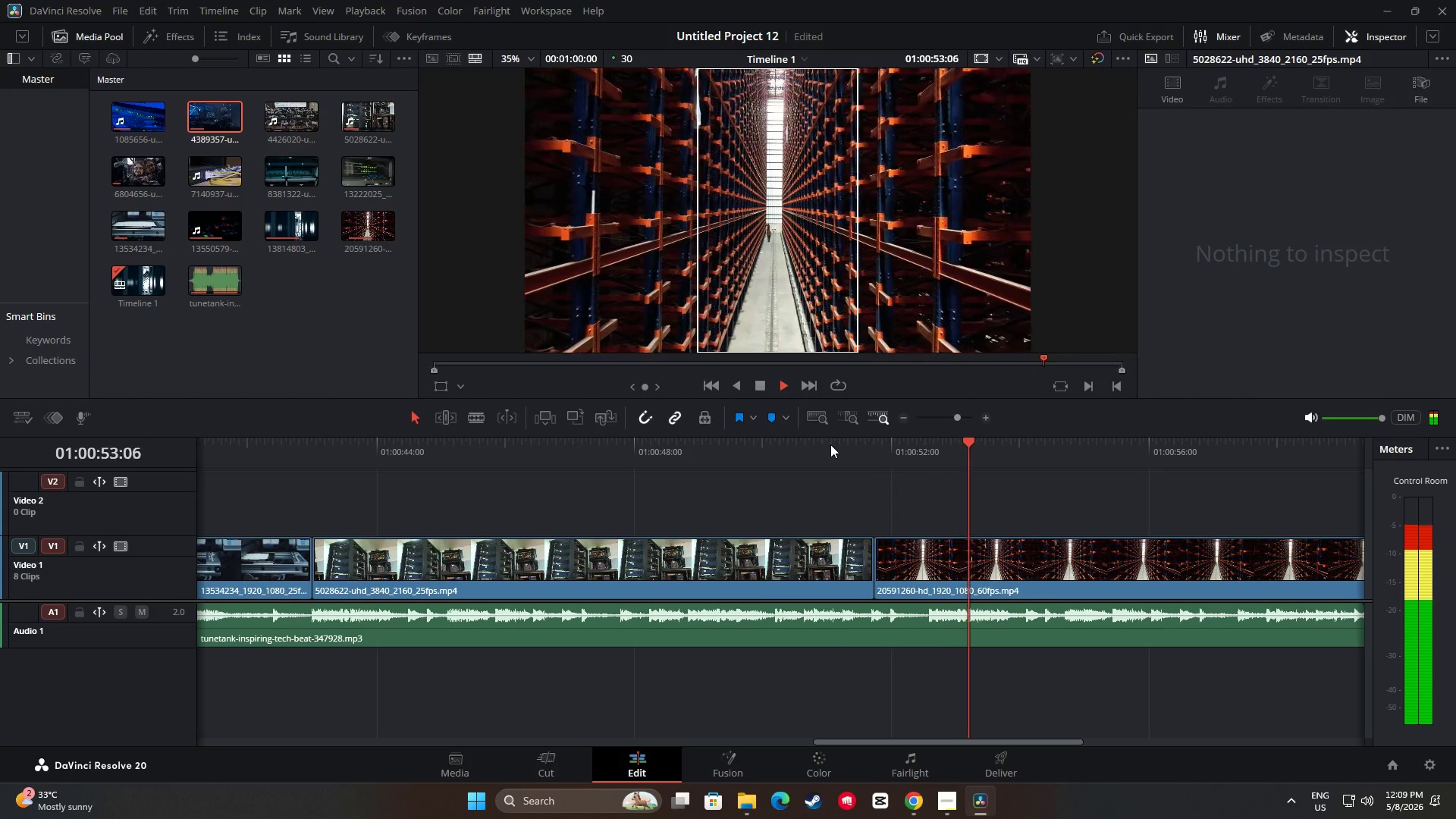 
key(Space)
 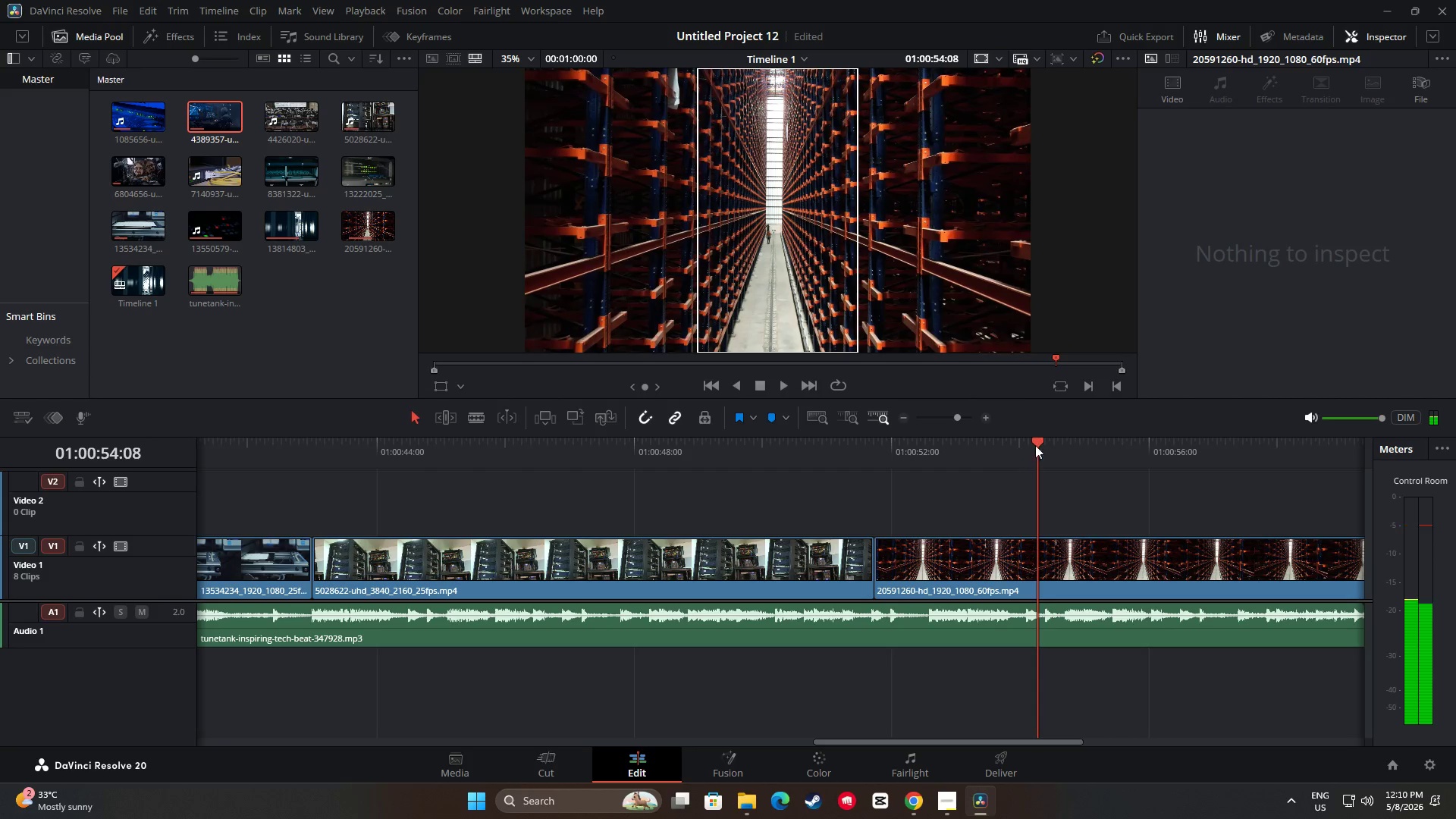 
left_click_drag(start_coordinate=[1039, 442], to_coordinate=[717, 463])
 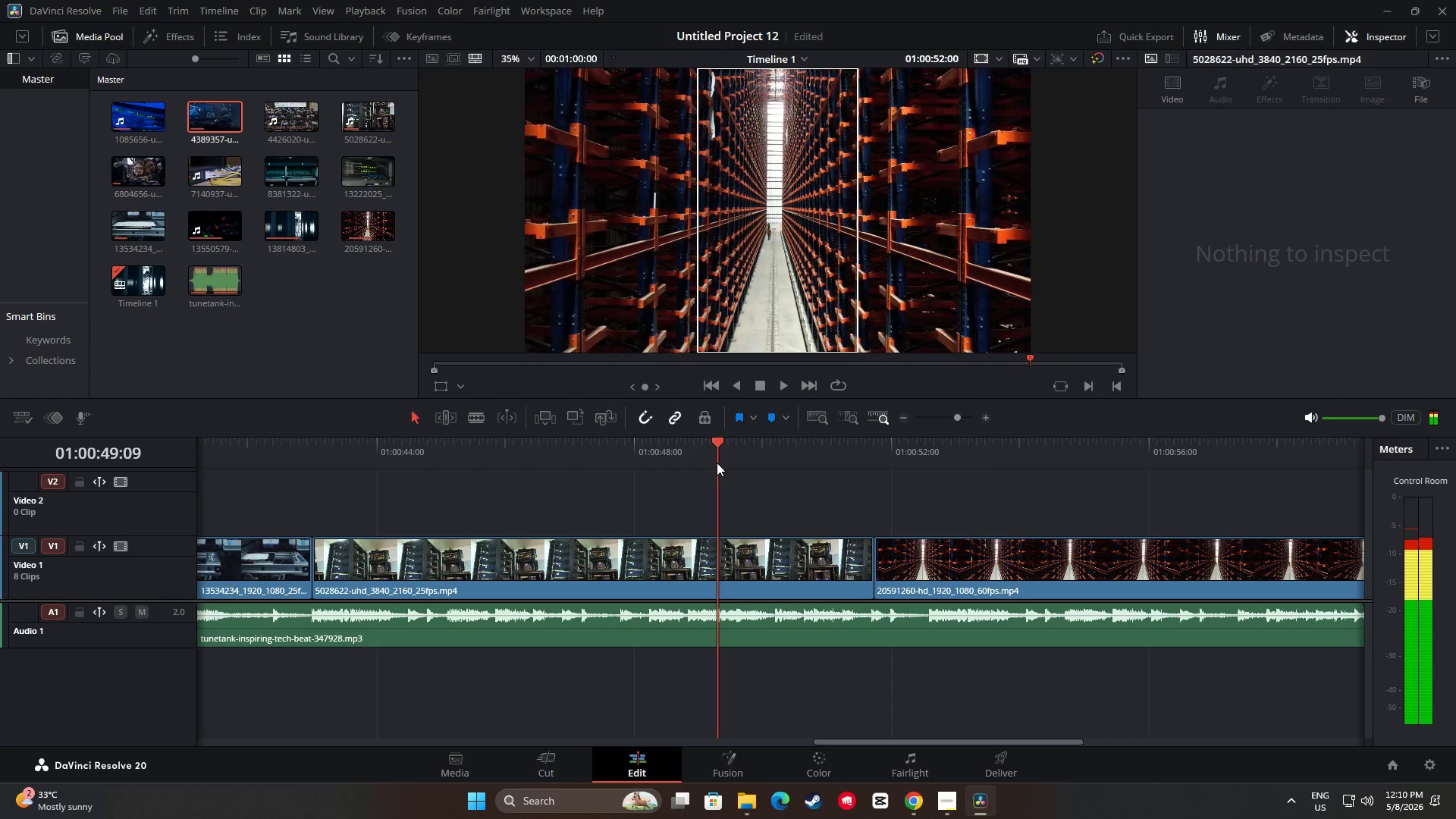 
key(Space)
 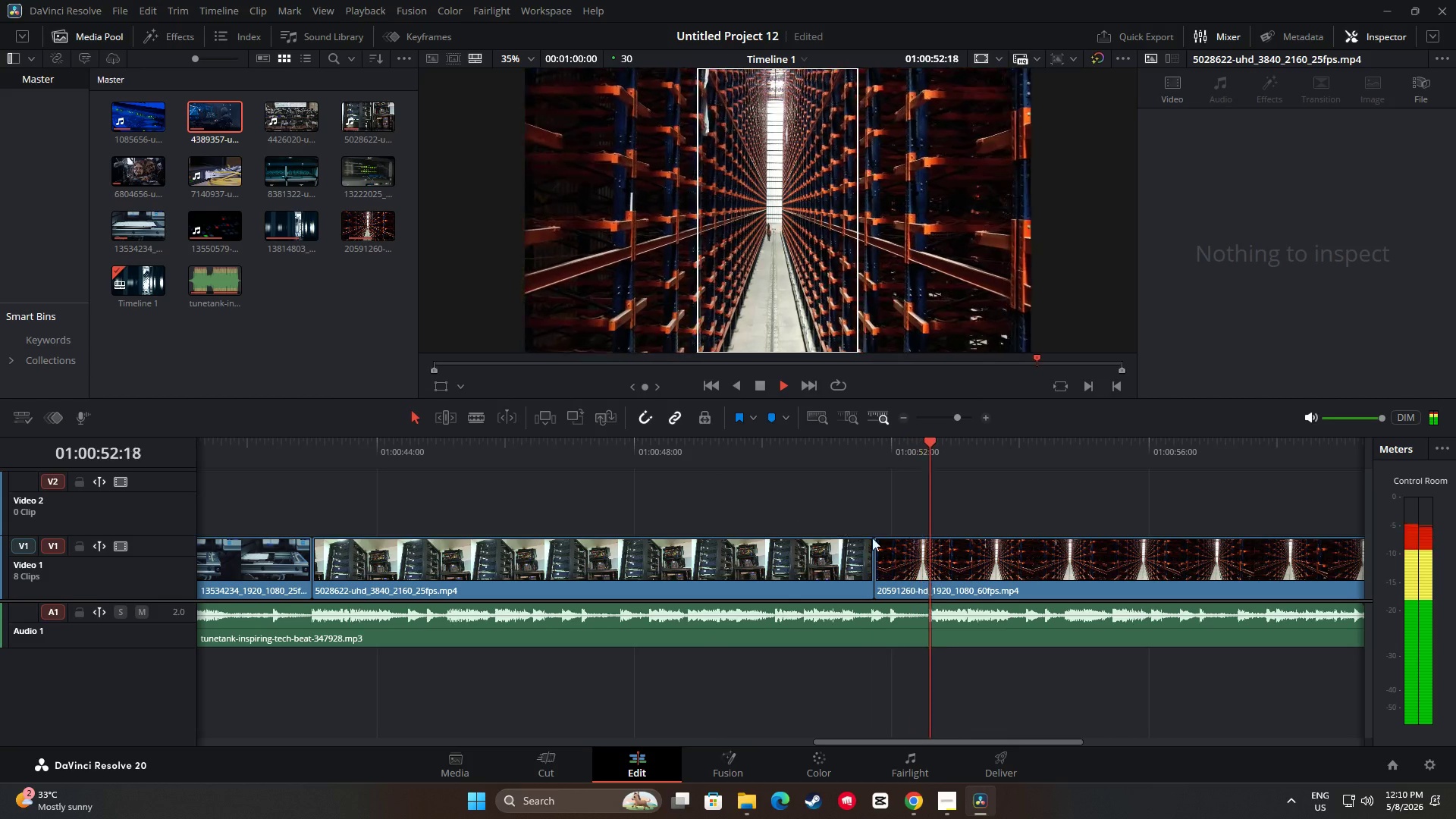 
left_click_drag(start_coordinate=[889, 739], to_coordinate=[937, 742])
 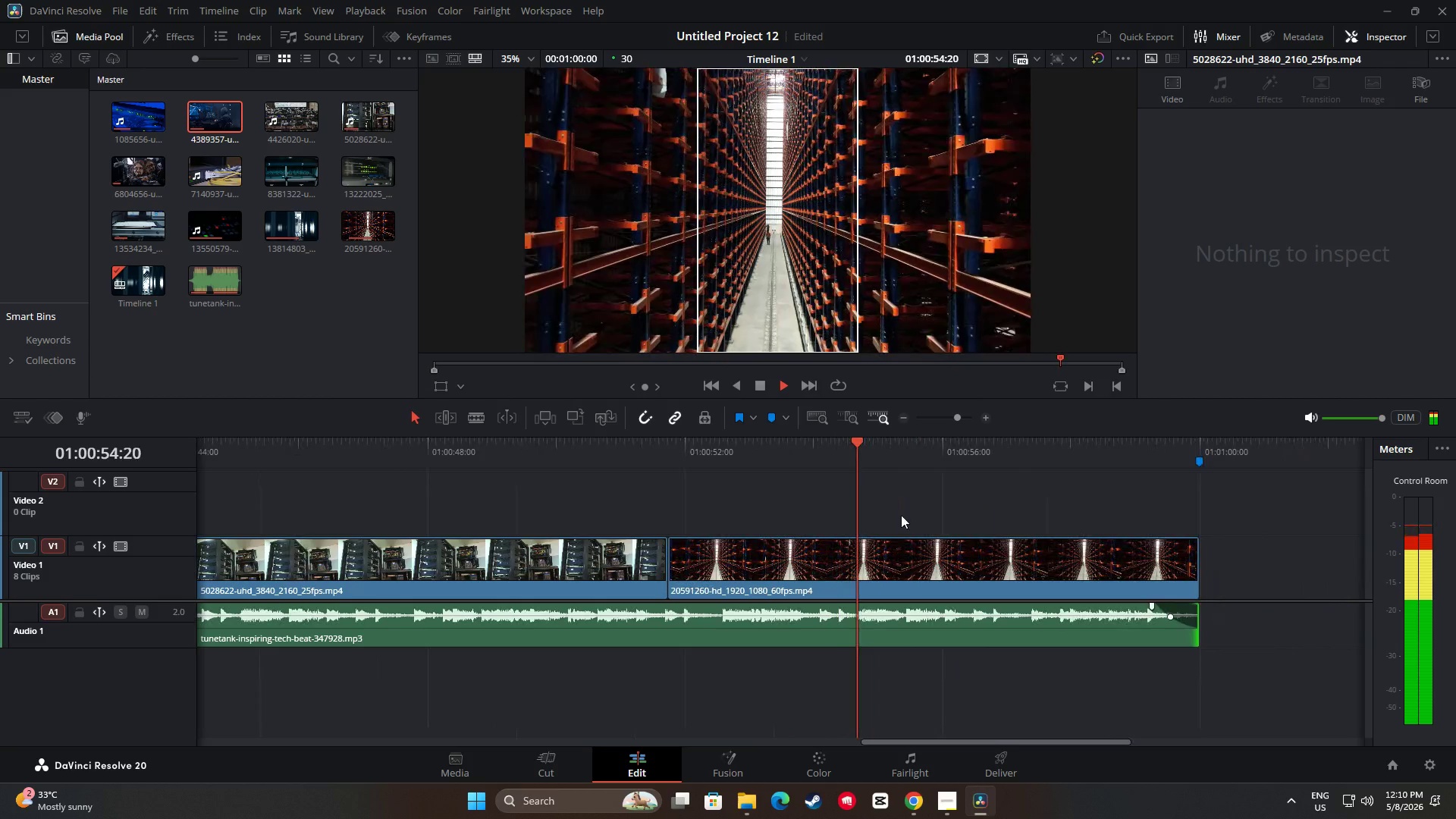 
key(Space)
 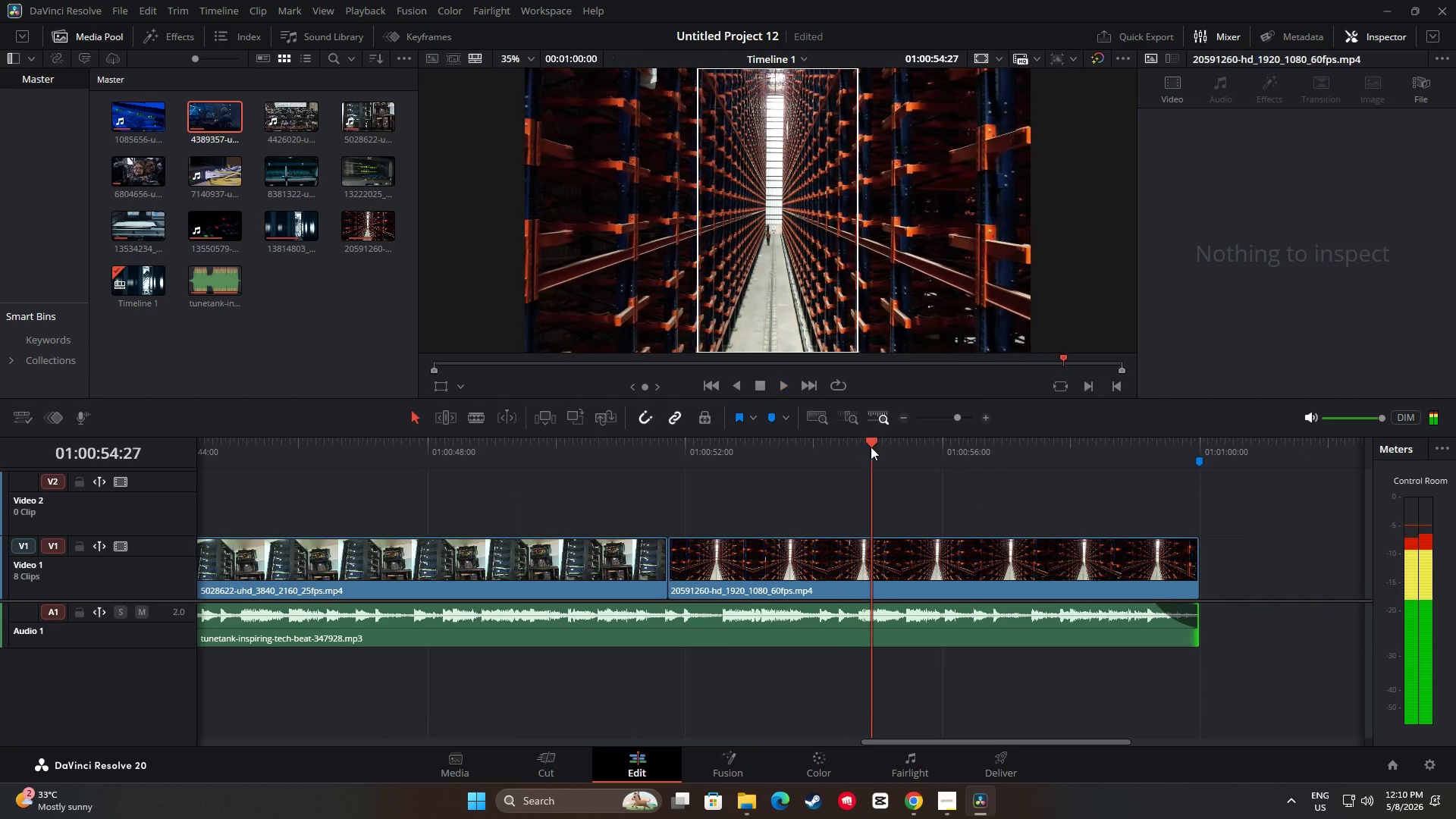 
left_click_drag(start_coordinate=[877, 438], to_coordinate=[441, 463])
 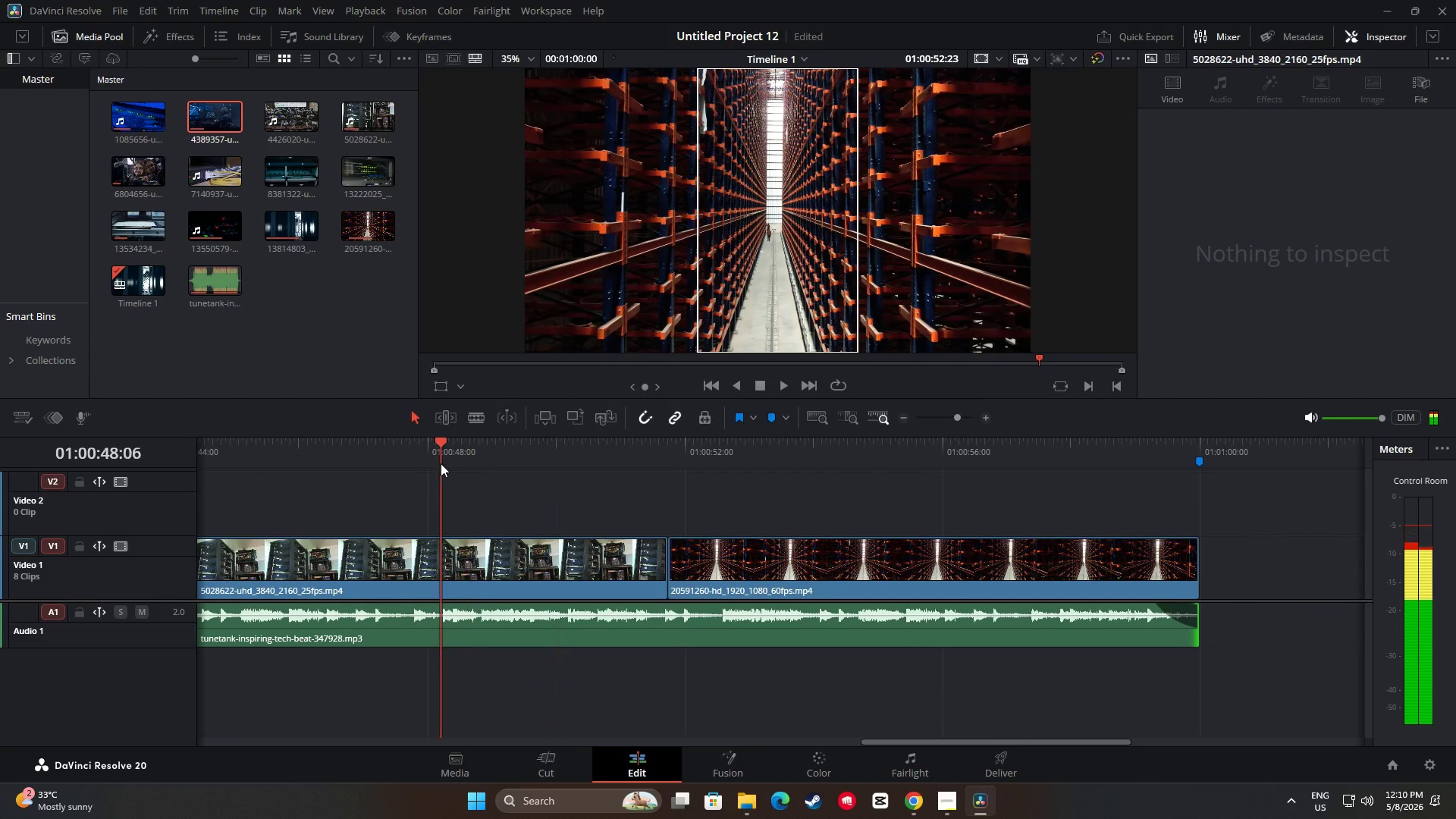 
key(Space)
 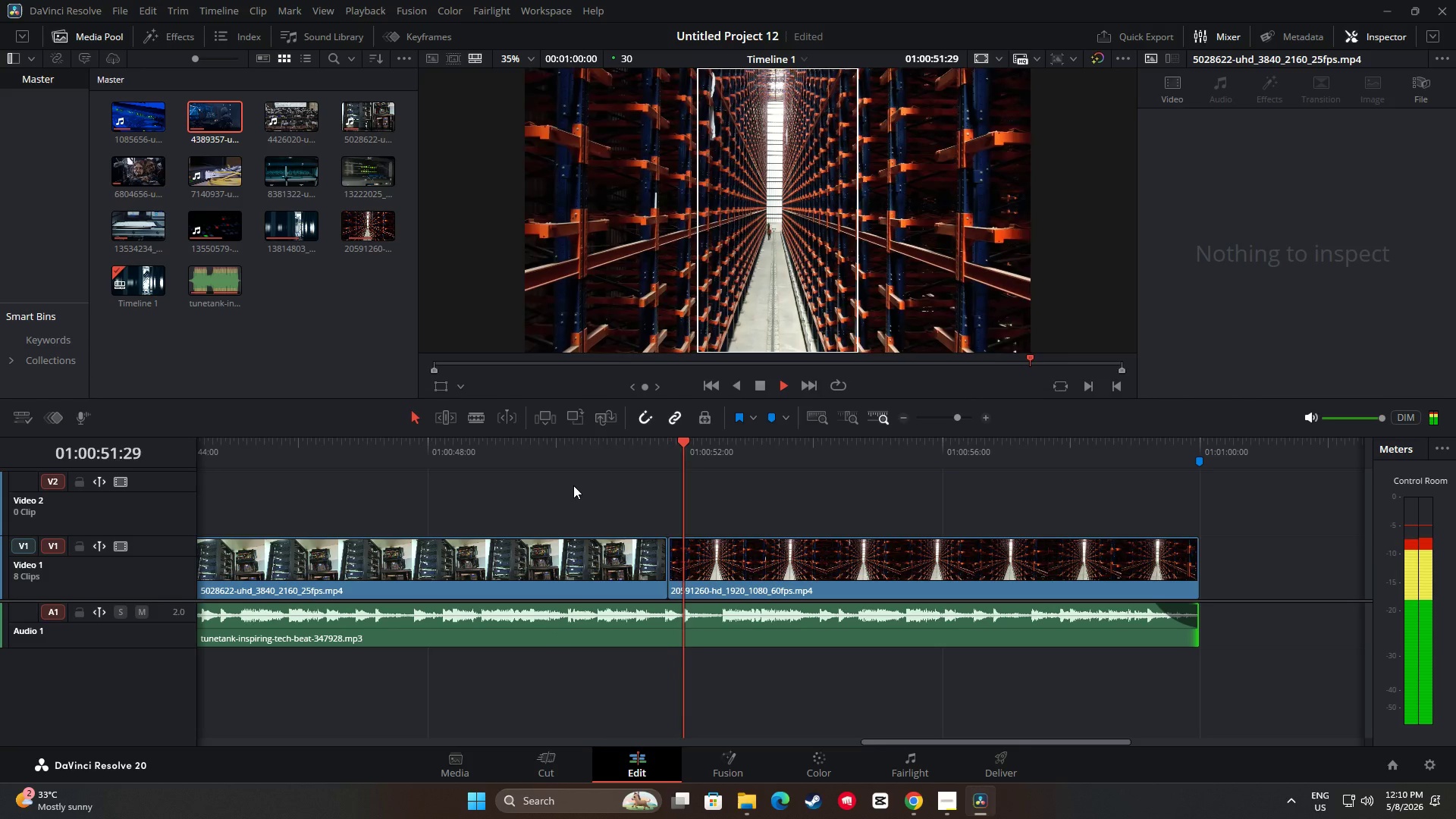 
wait(5.86)
 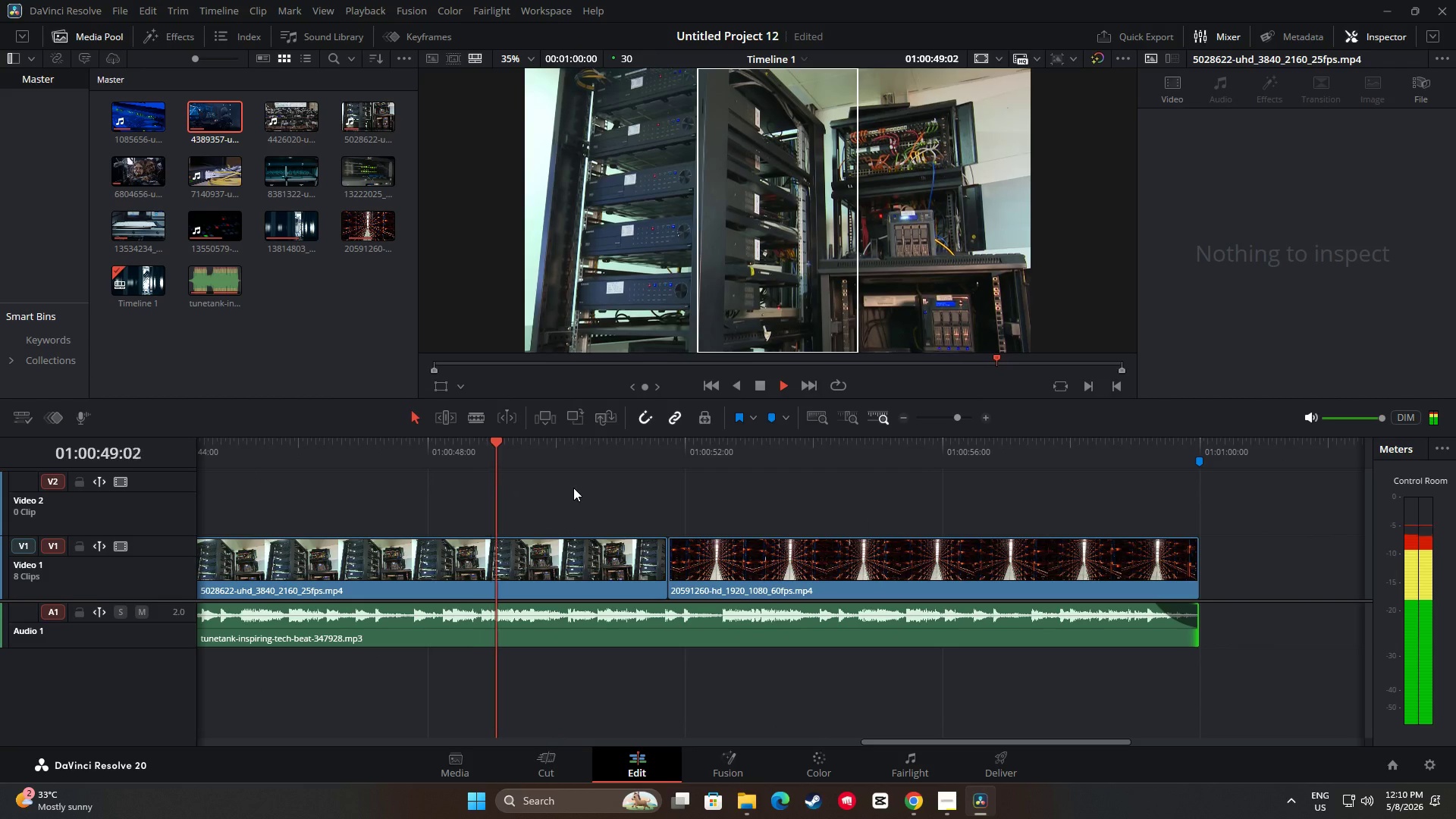 
key(Space)
 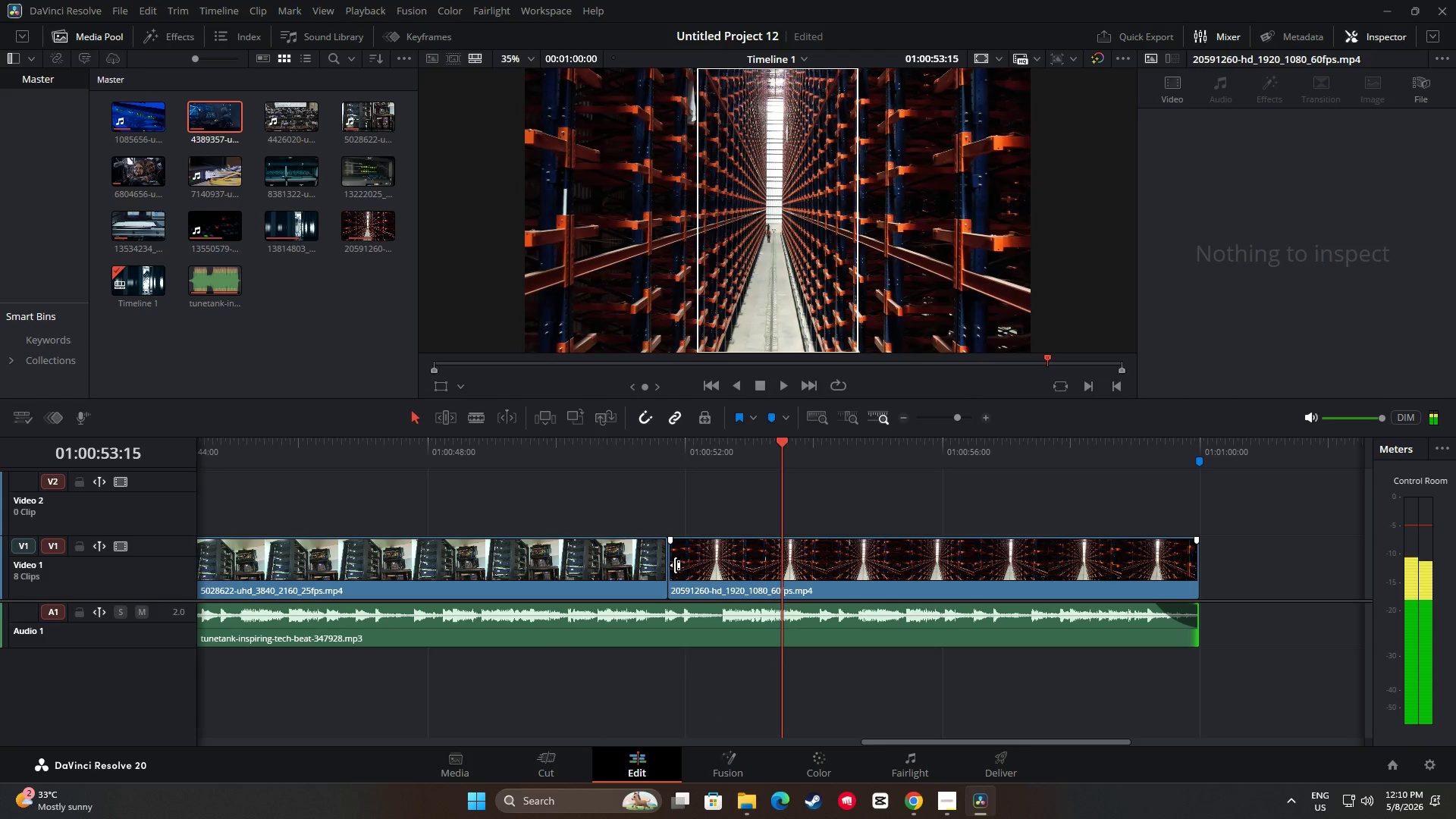 
left_click_drag(start_coordinate=[675, 565], to_coordinate=[698, 566])
 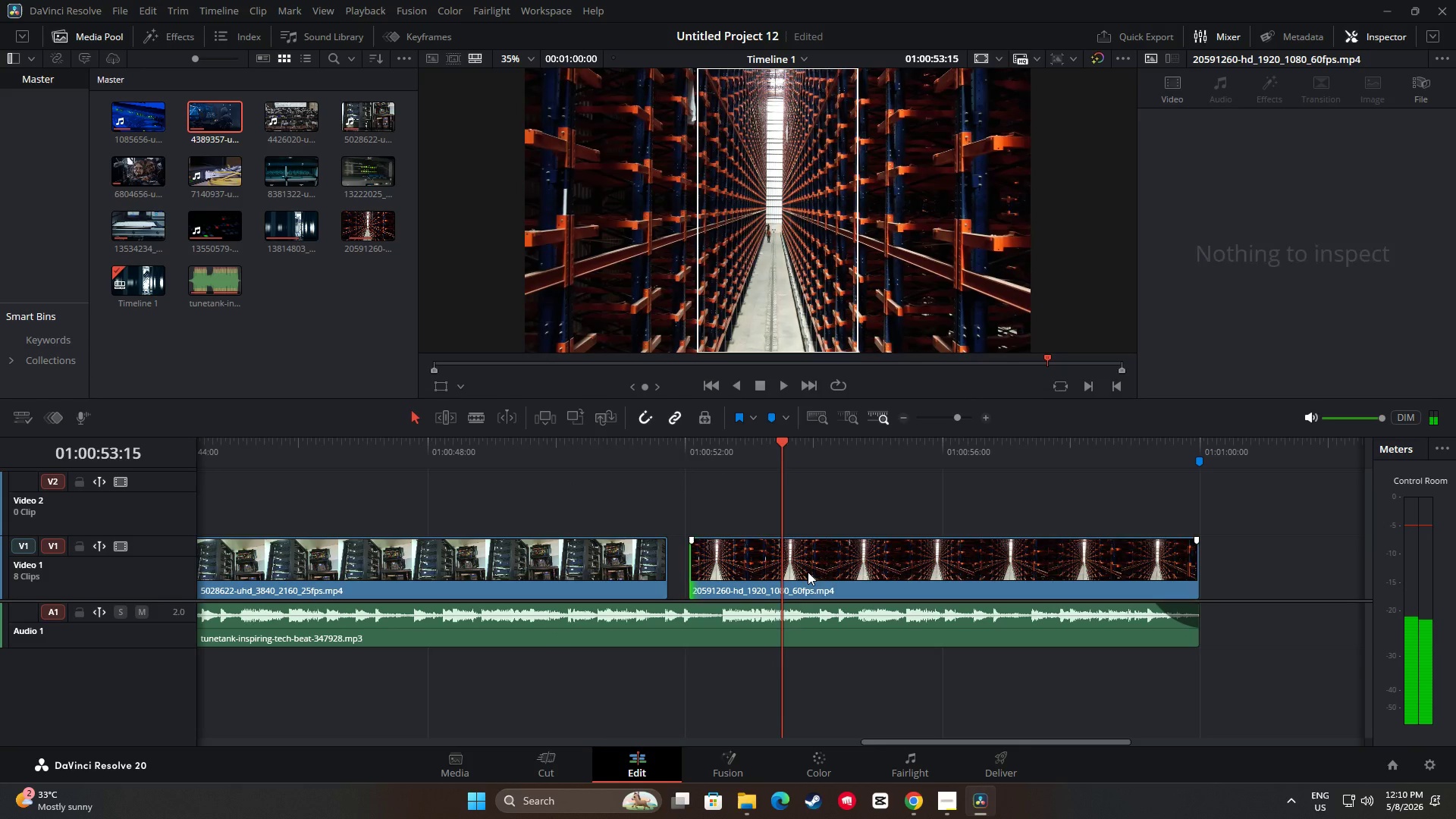 
left_click_drag(start_coordinate=[808, 571], to_coordinate=[789, 571])
 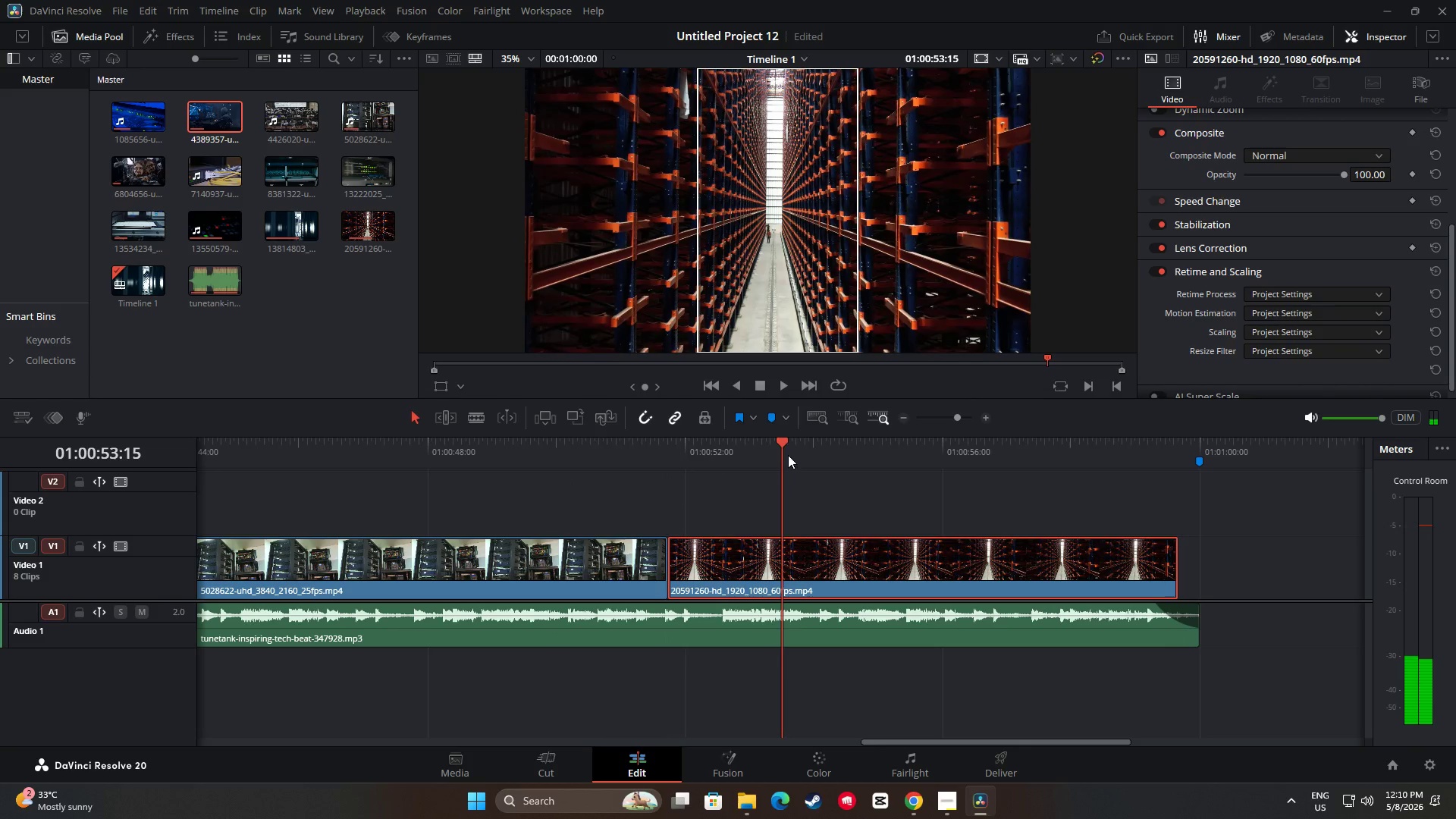 
left_click_drag(start_coordinate=[781, 441], to_coordinate=[588, 448])
 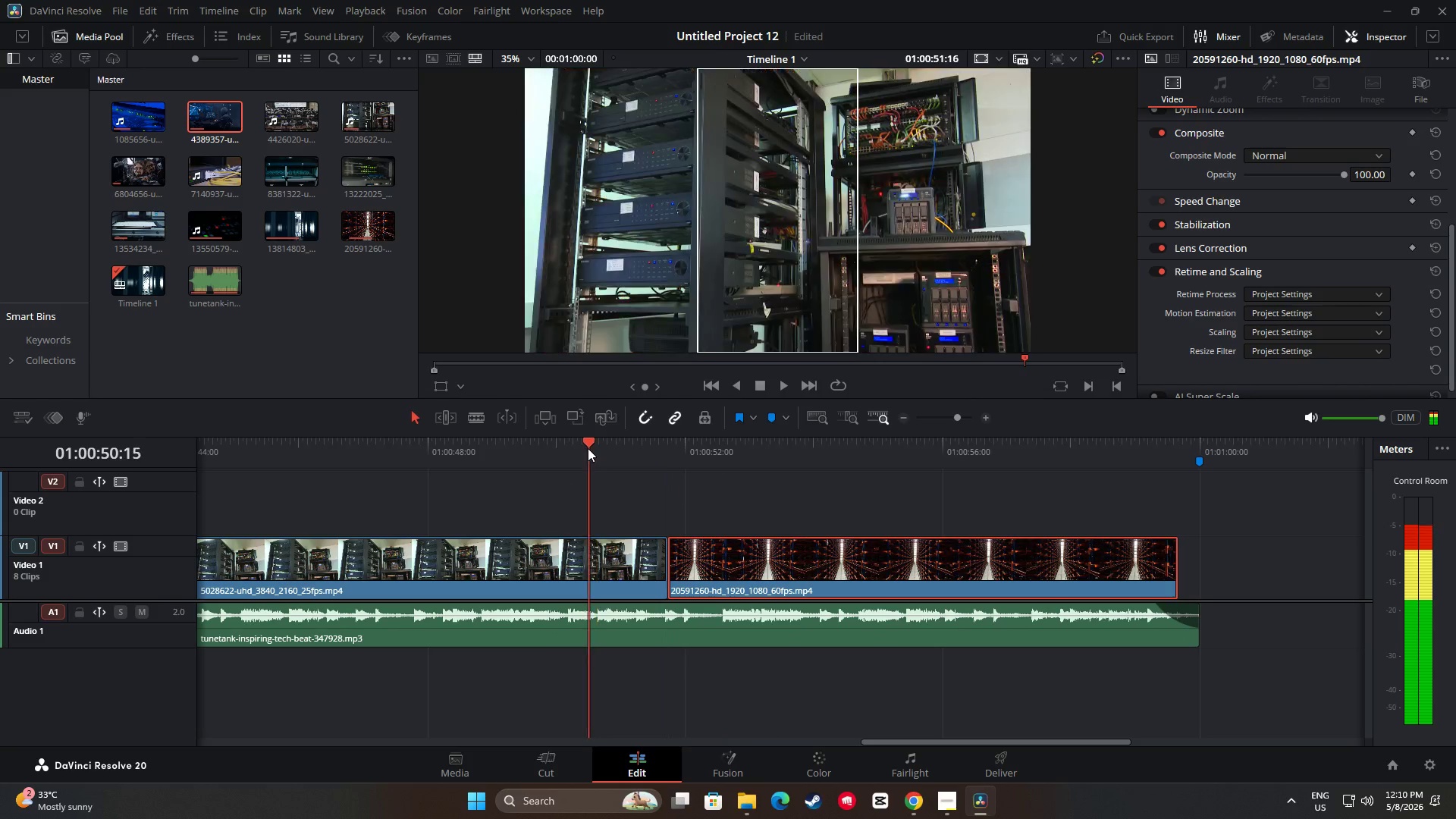 
key(Space)
 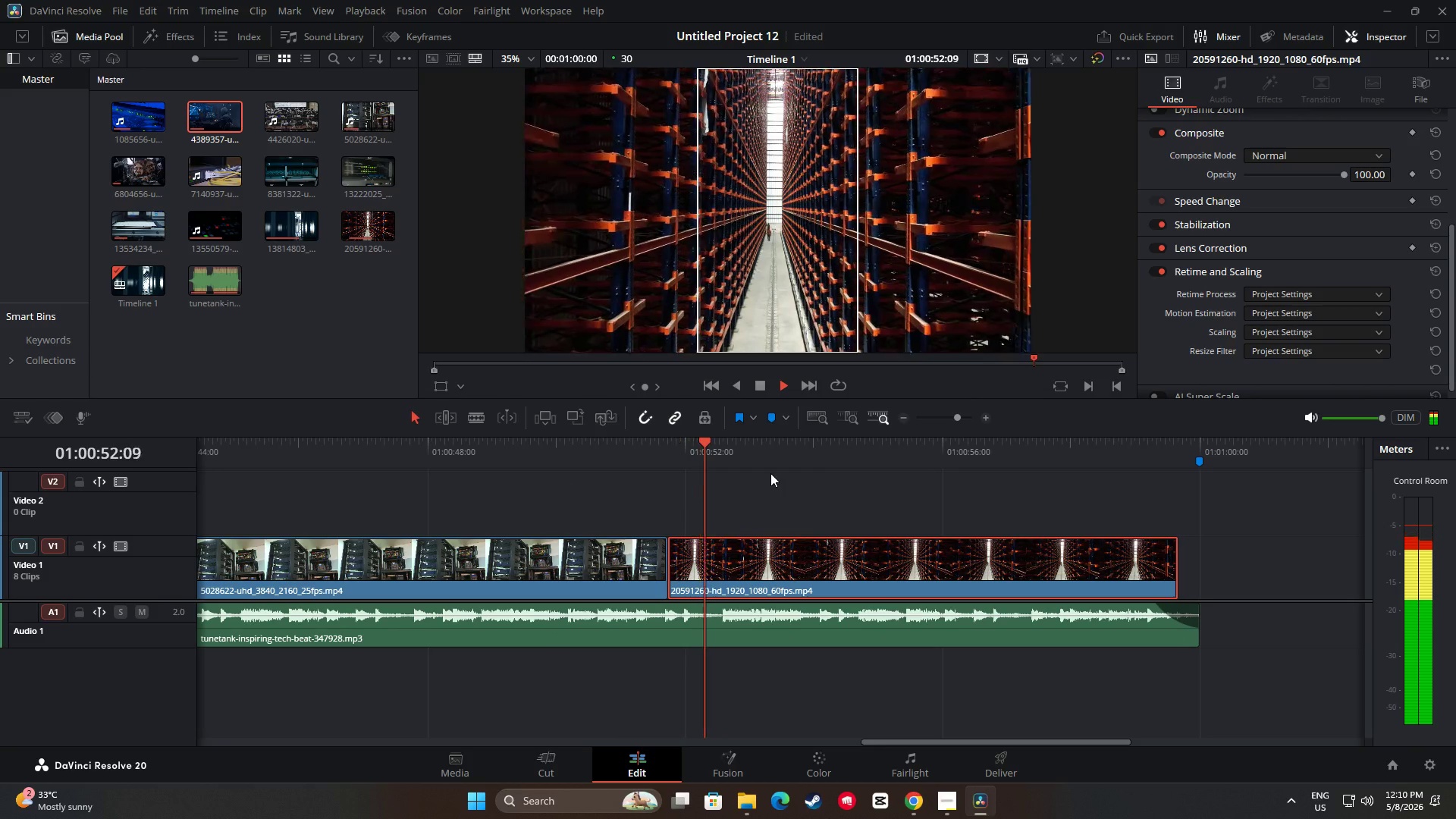 
key(Space)
 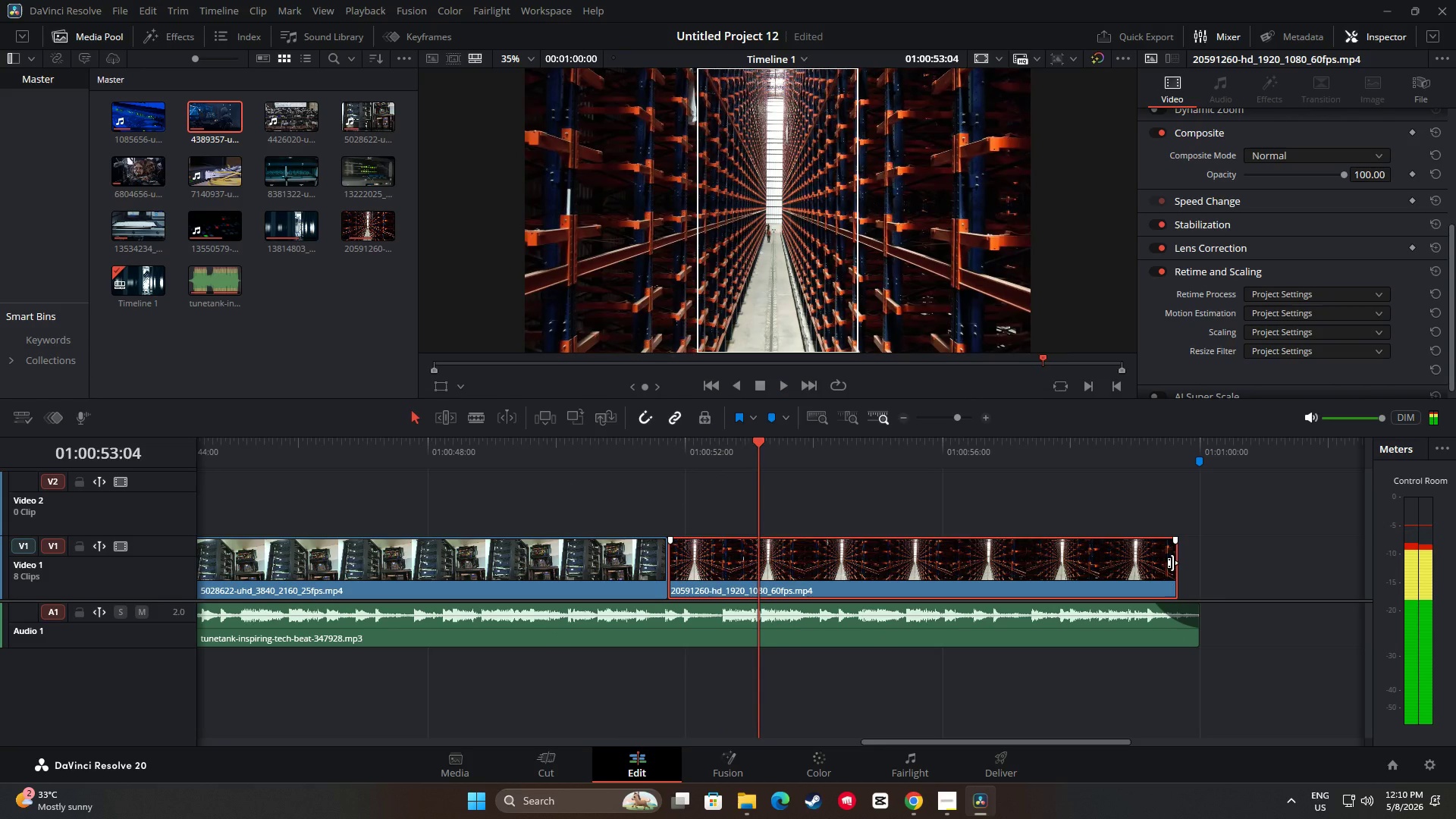 
left_click_drag(start_coordinate=[1172, 563], to_coordinate=[1192, 564])
 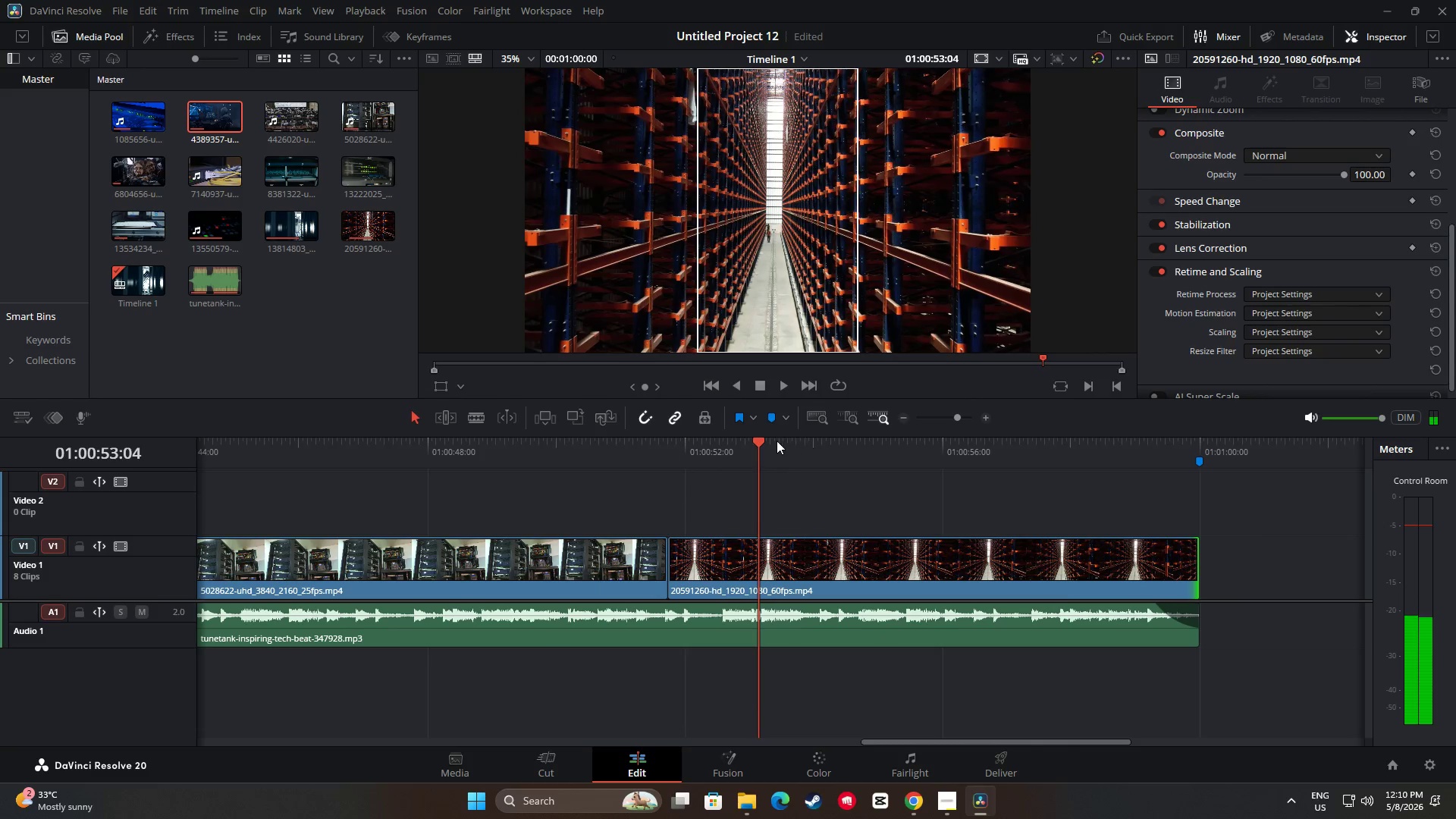 
left_click_drag(start_coordinate=[749, 437], to_coordinate=[597, 444])
 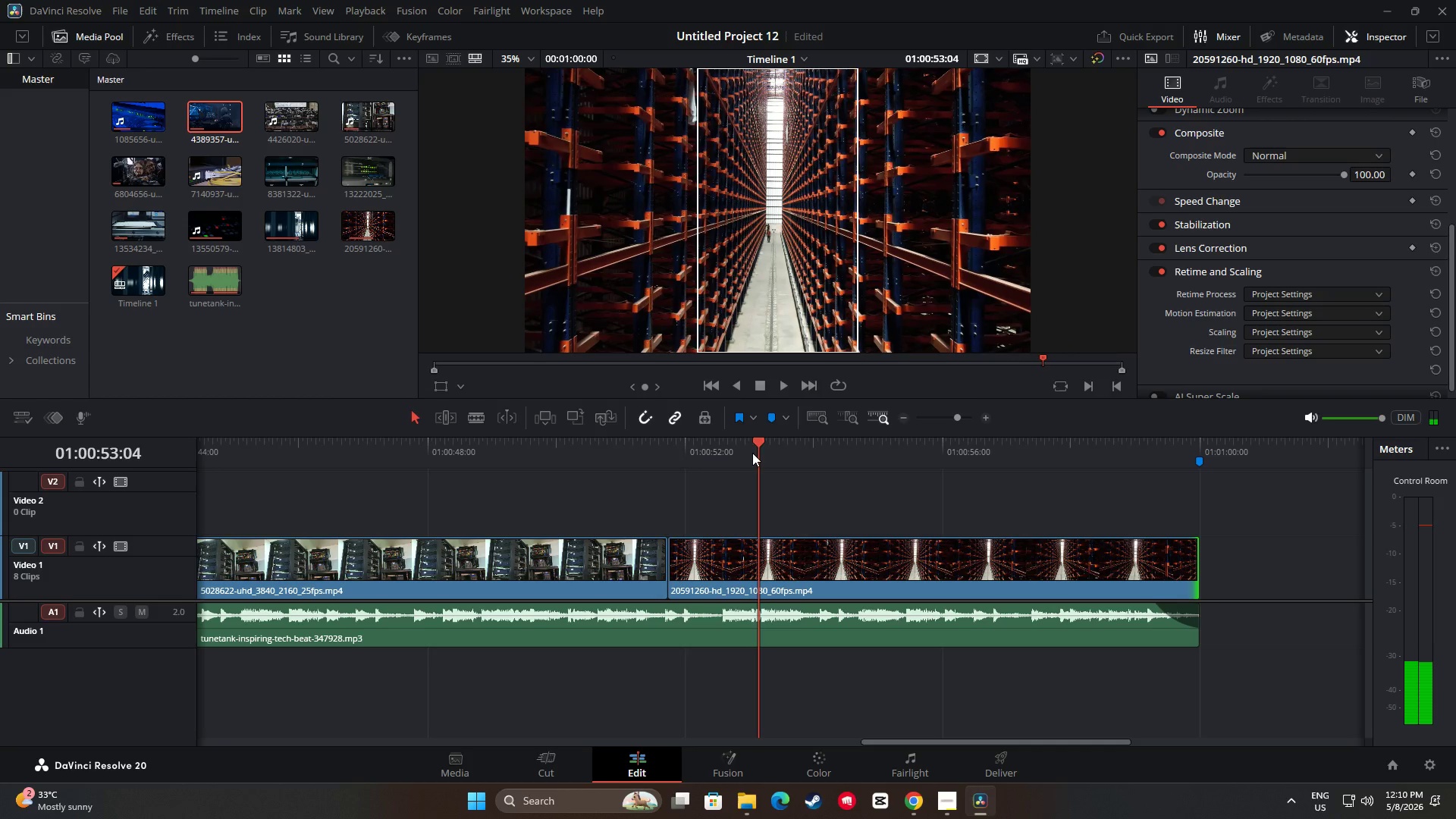 
left_click_drag(start_coordinate=[758, 443], to_coordinate=[584, 457])
 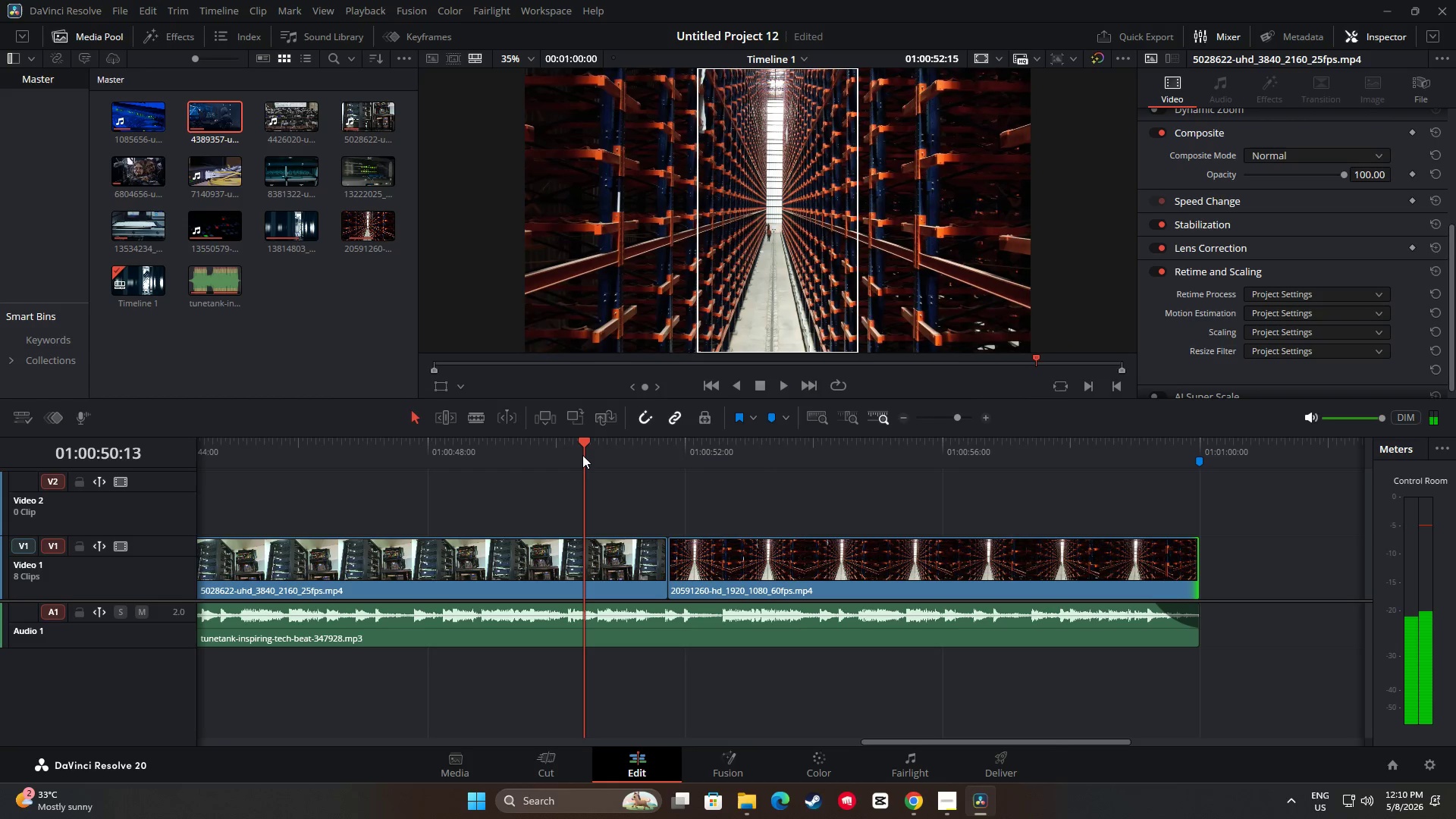 
key(Space)
 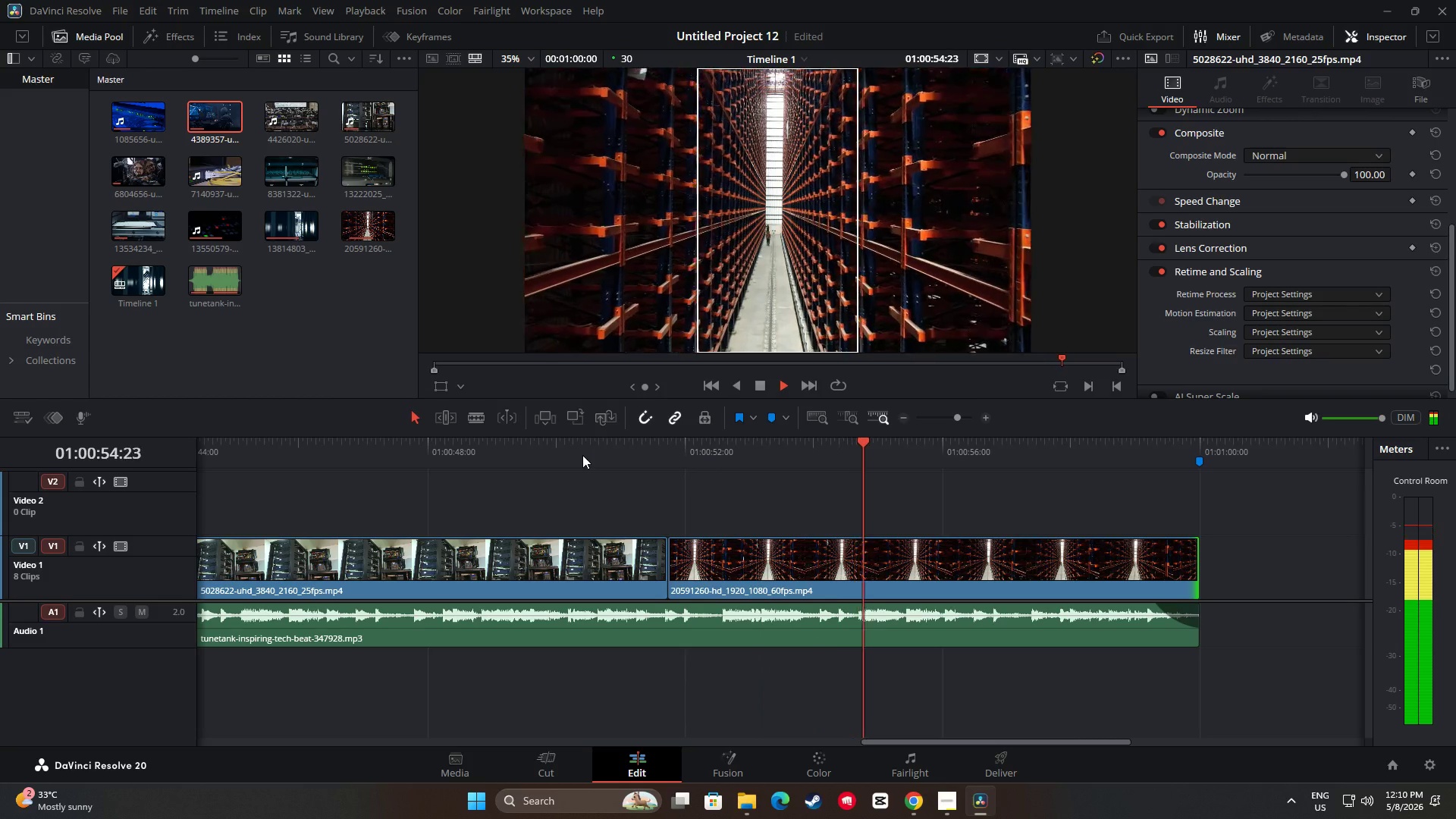 
wait(9.73)
 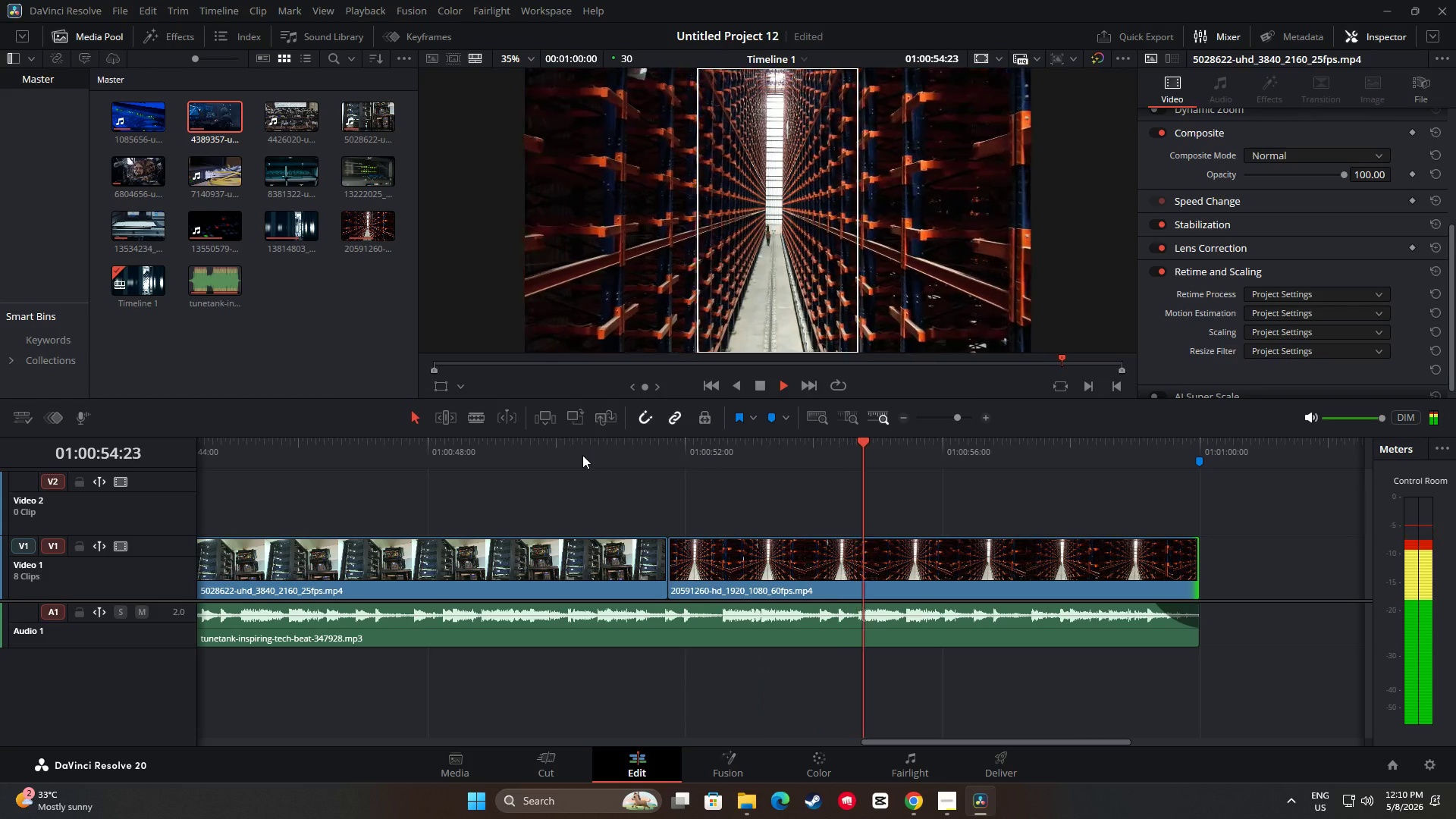 
key(Space)
 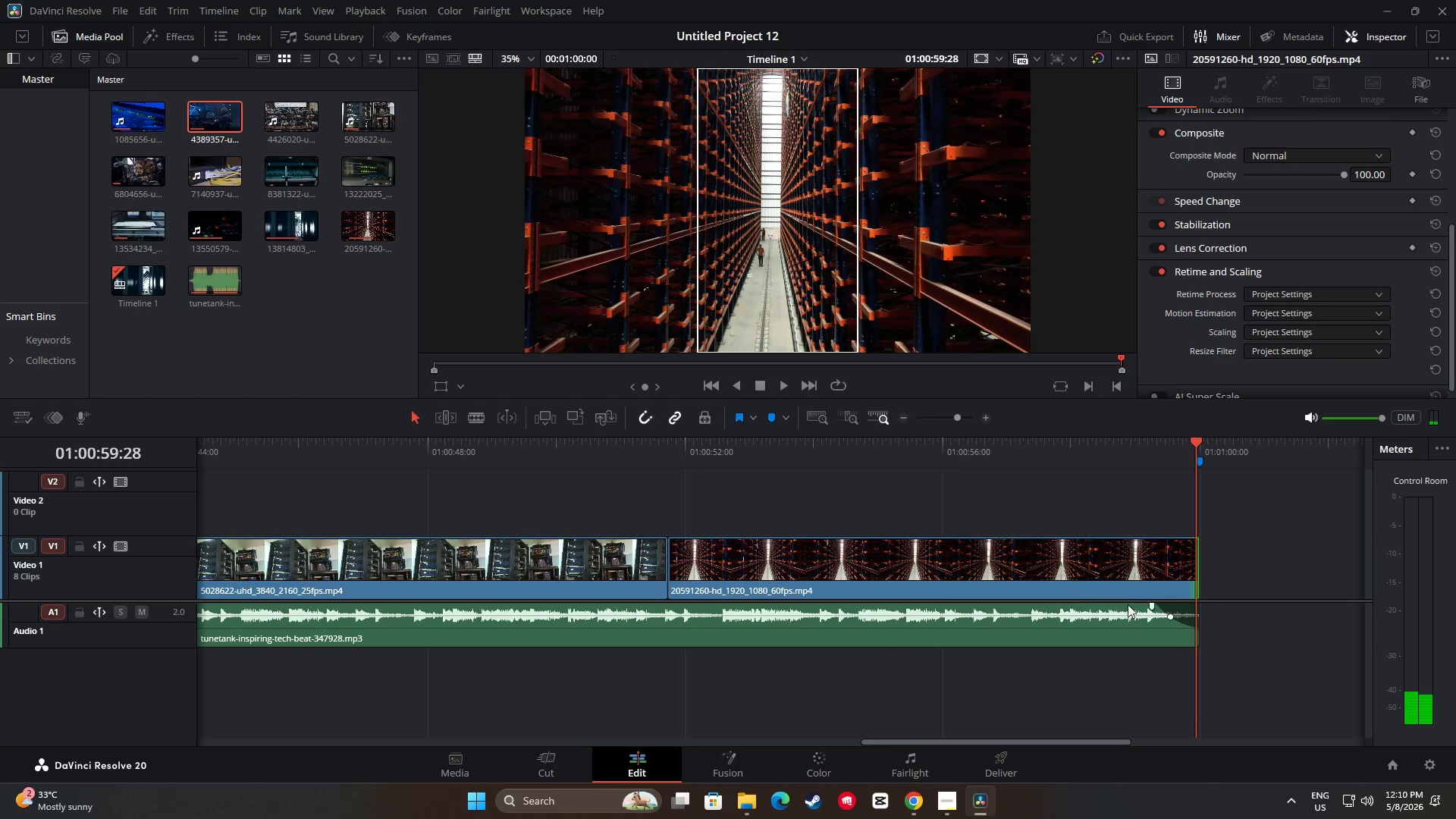 
key(Space)
 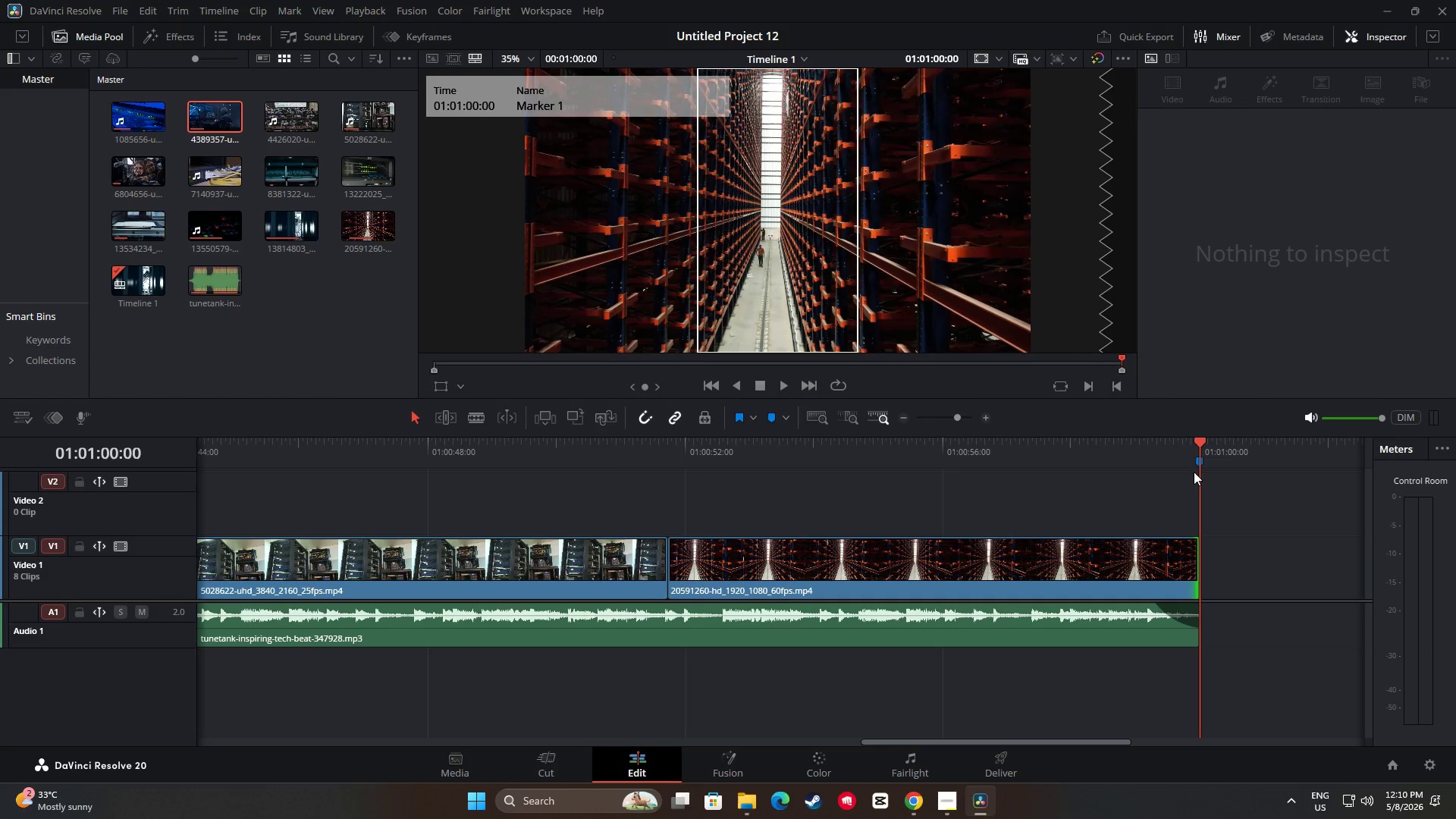 
left_click_drag(start_coordinate=[1198, 444], to_coordinate=[1011, 463])
 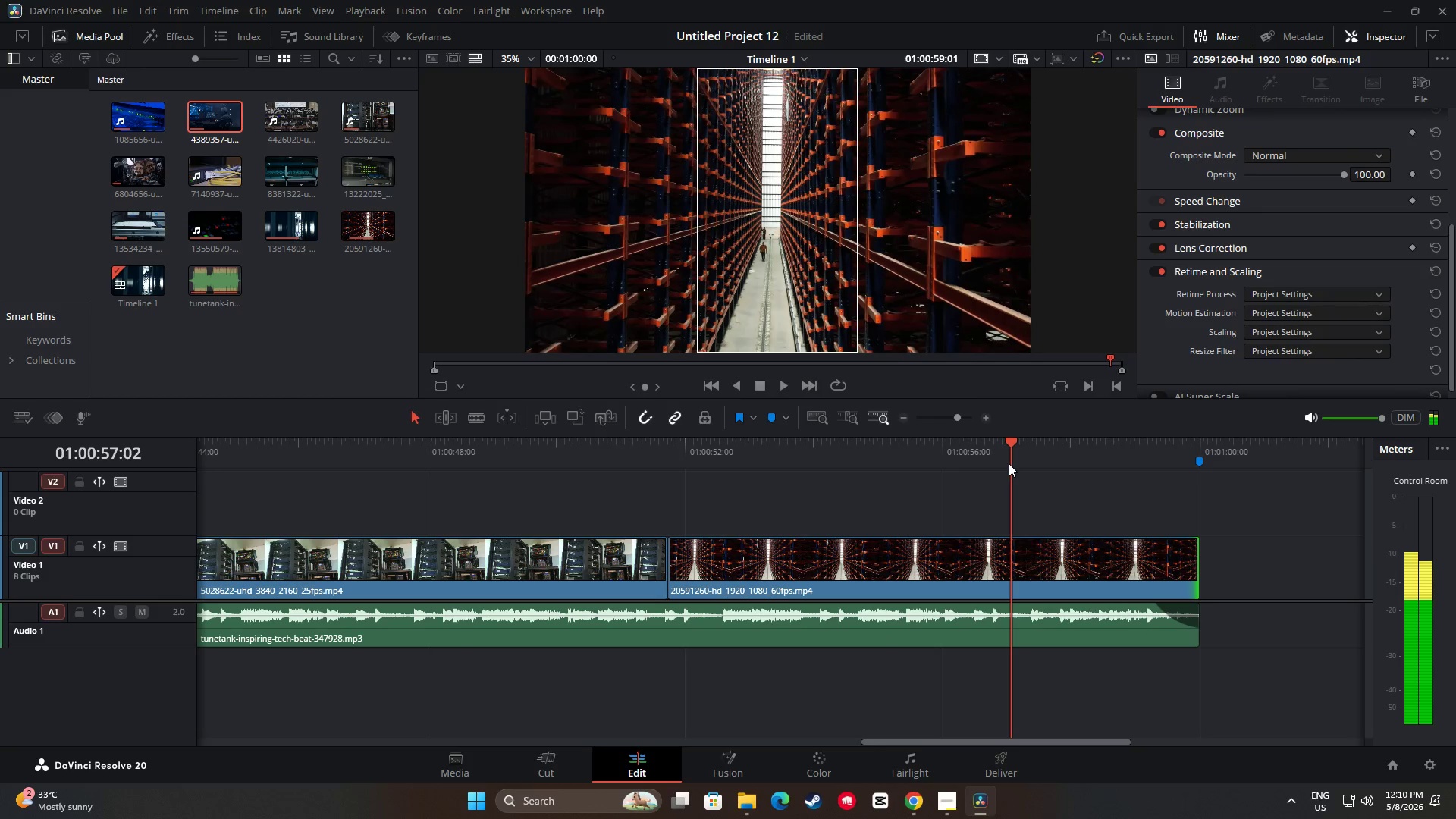 
key(Space)
 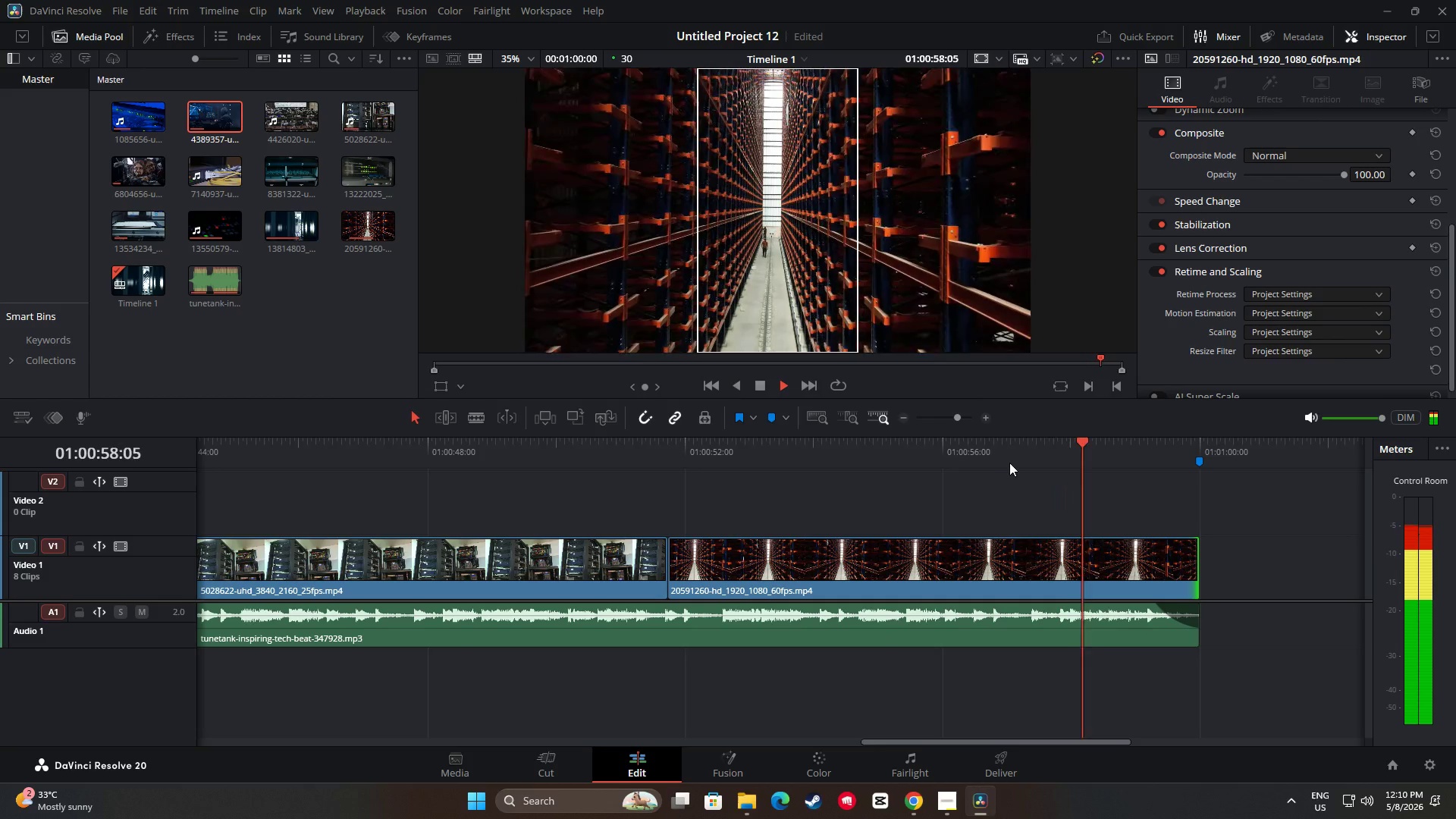 
key(Space)
 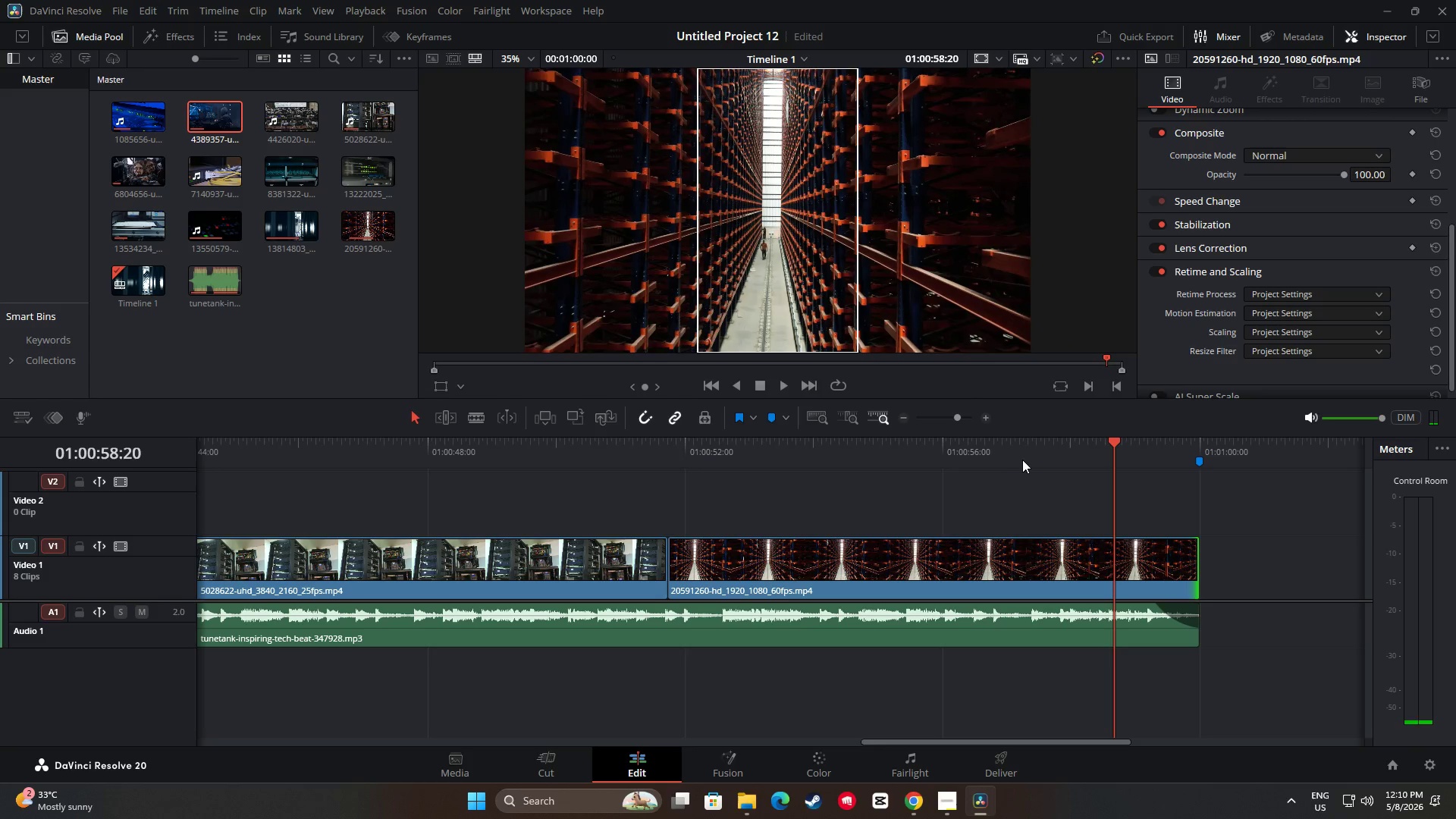 
wait(6.05)
 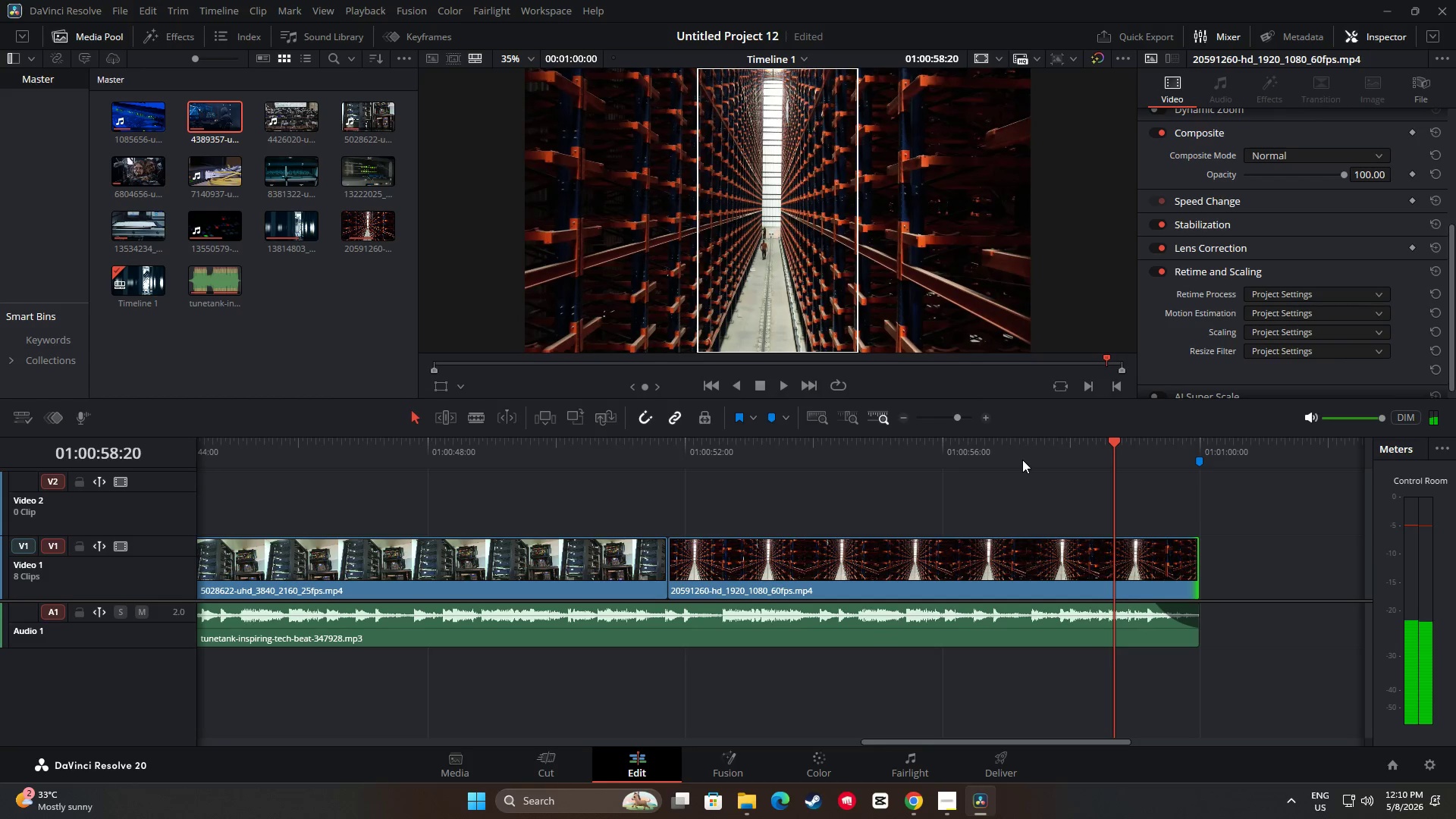 
left_click([1401, 526])
 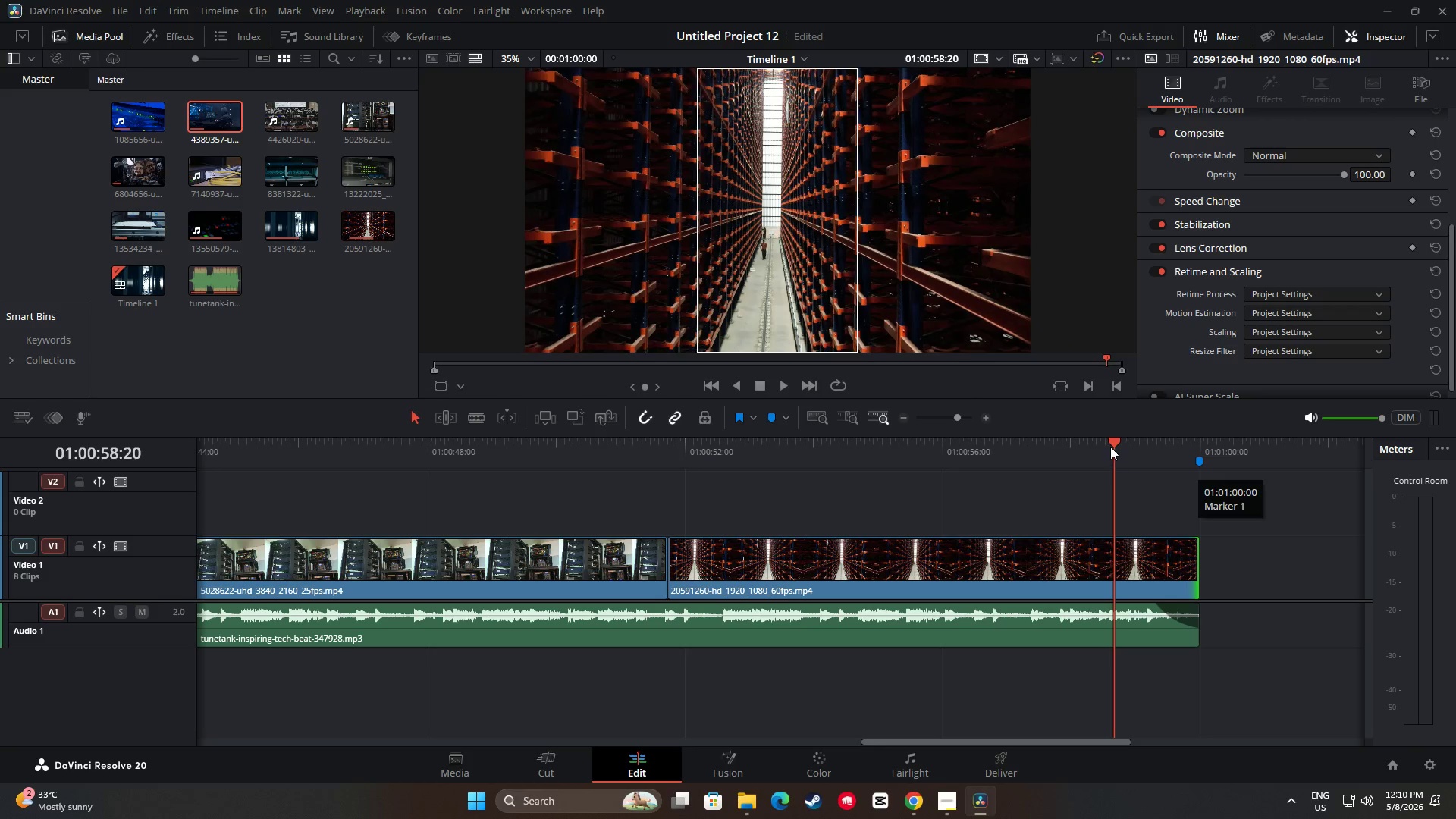 
left_click_drag(start_coordinate=[1112, 445], to_coordinate=[1032, 443])
 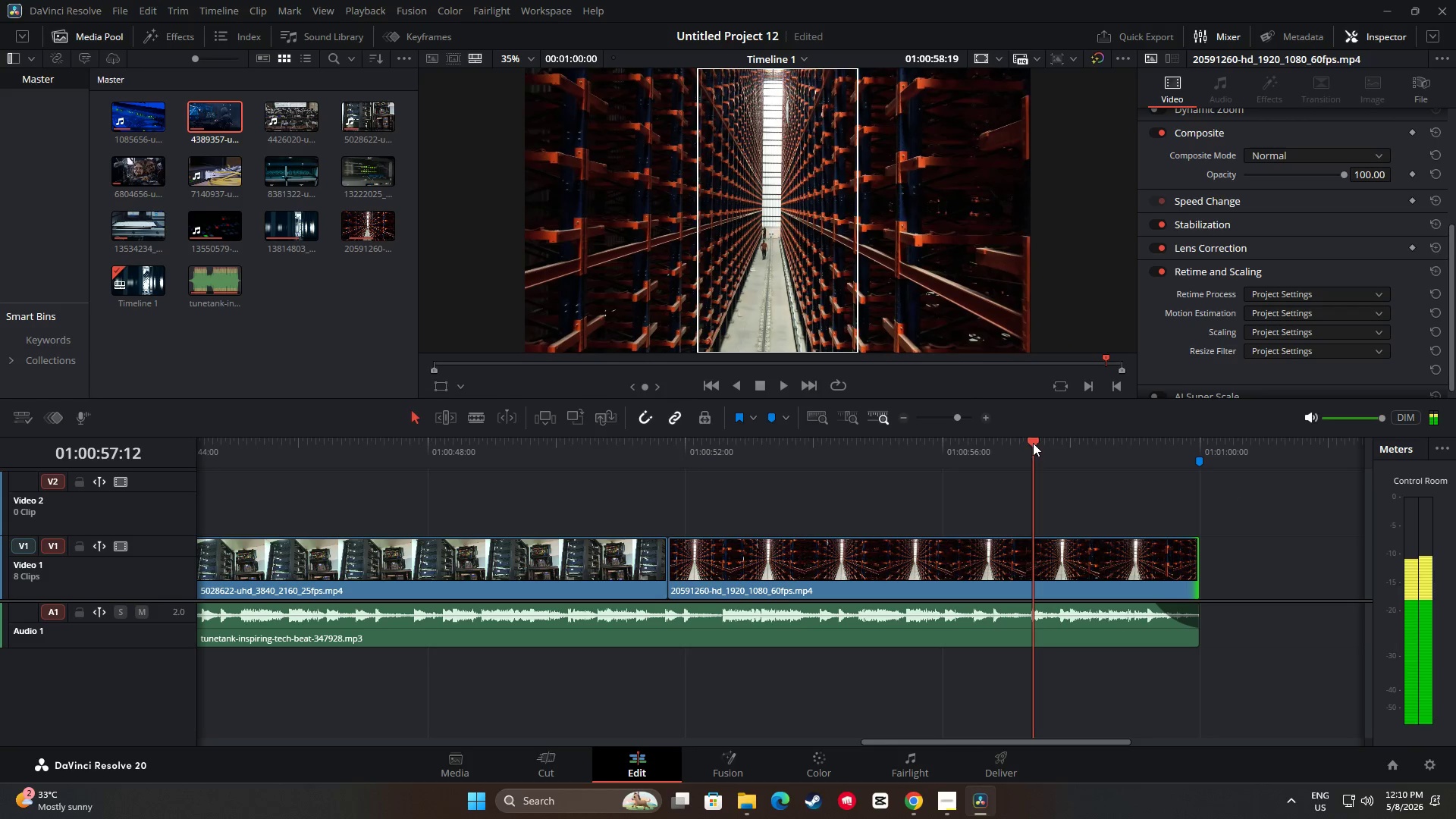 
key(Space)
 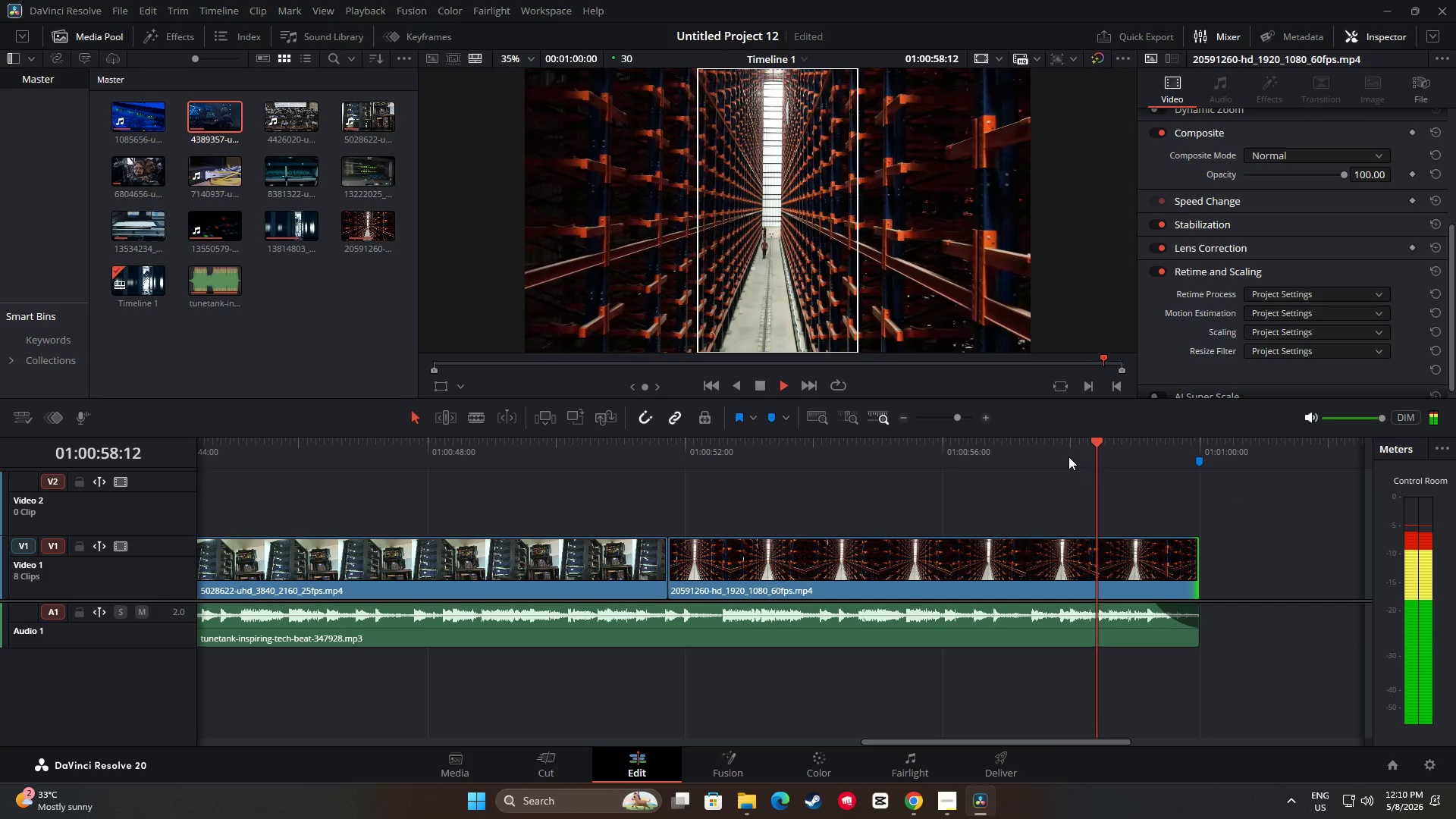 
key(Space)
 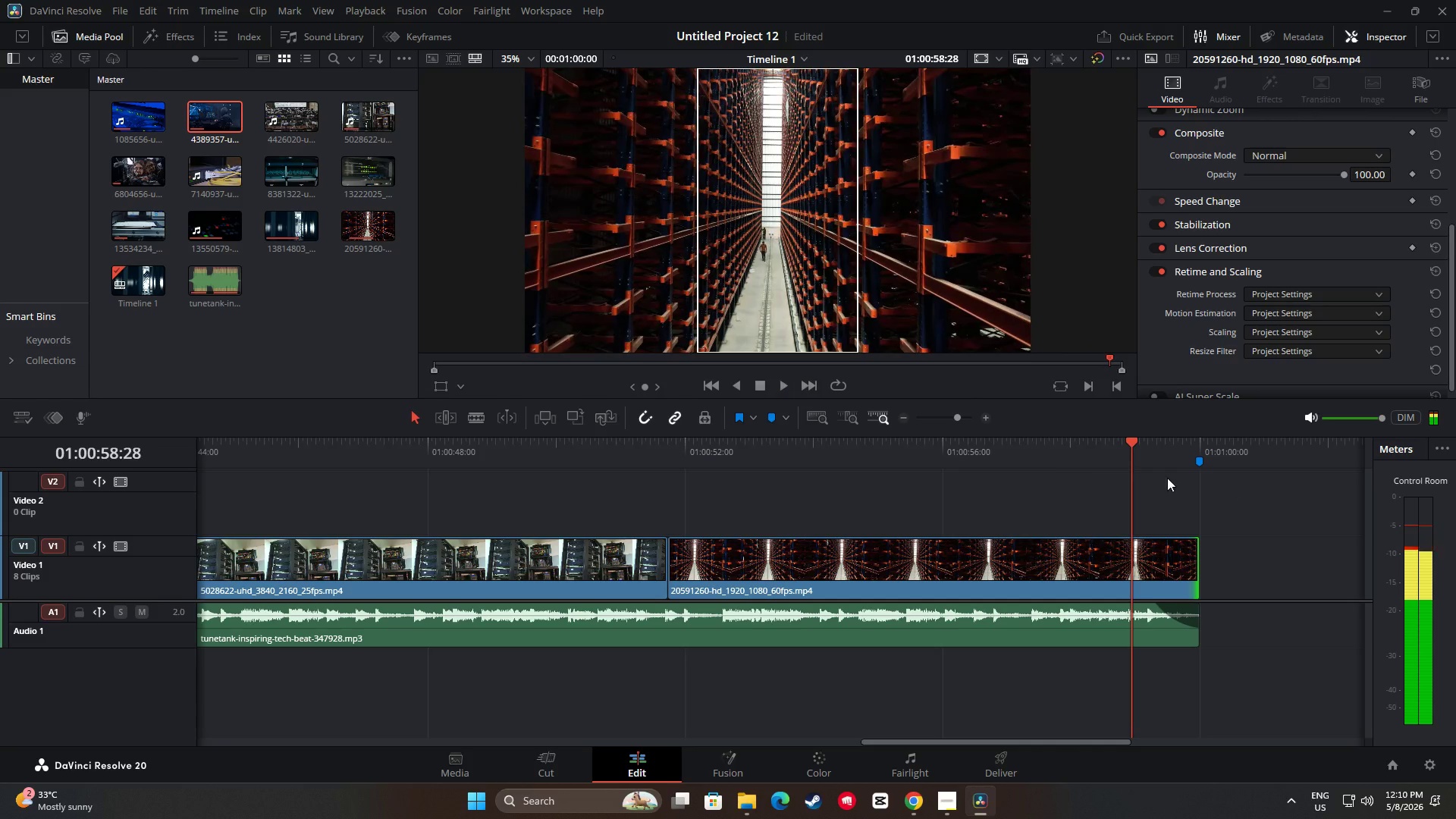 
key(Space)
 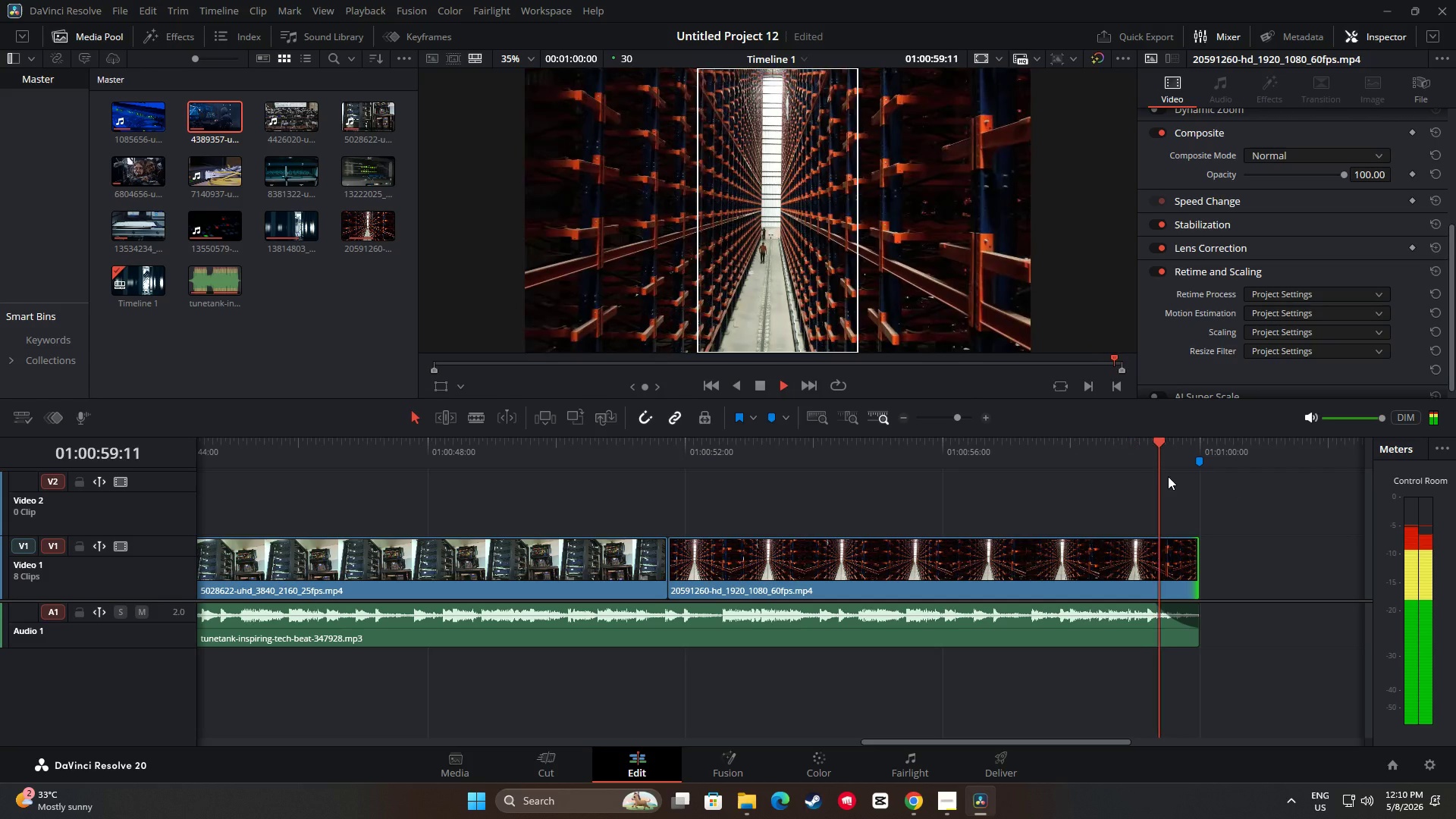 
key(Space)
 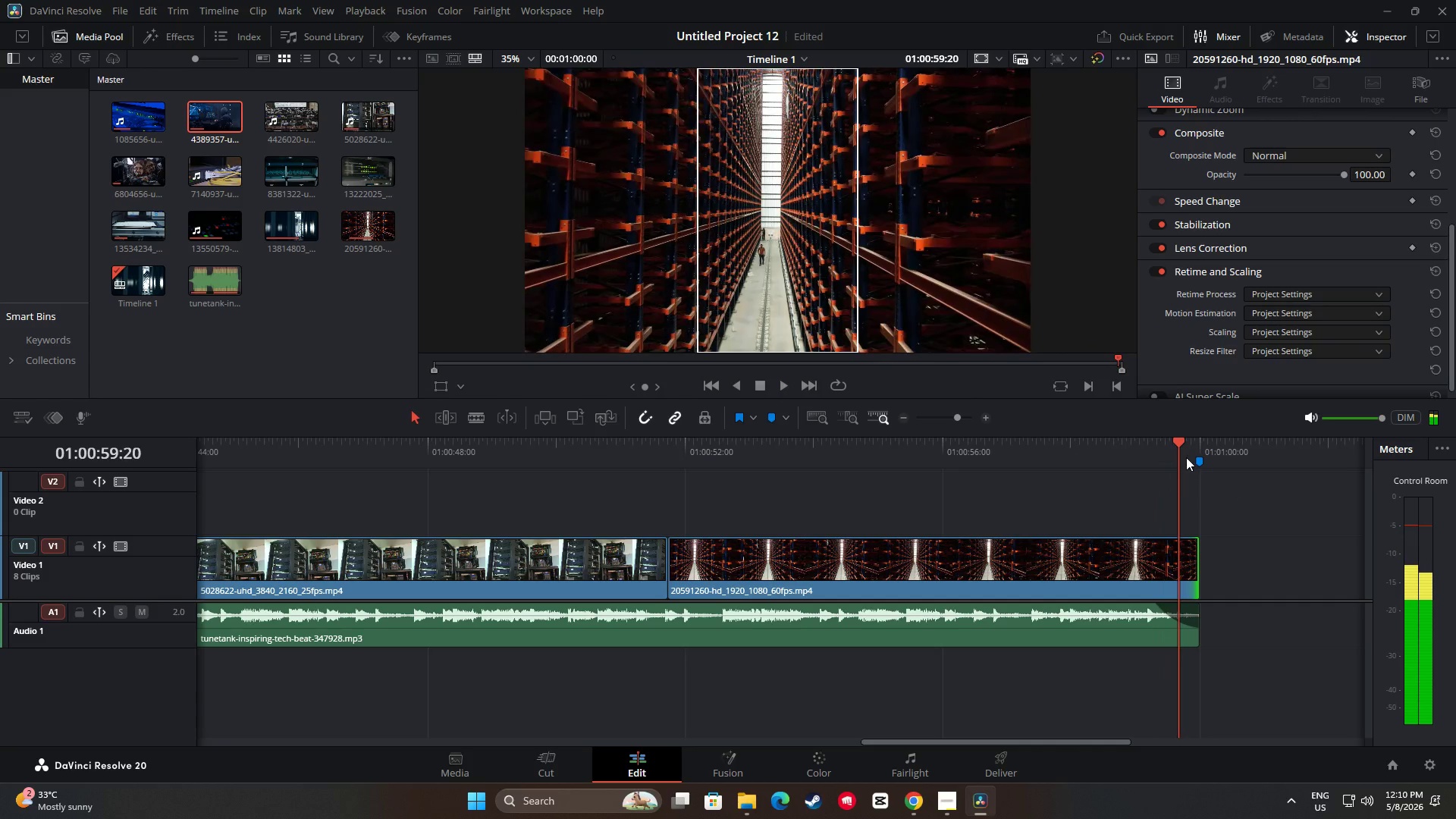 
left_click_drag(start_coordinate=[1178, 447], to_coordinate=[1003, 450])
 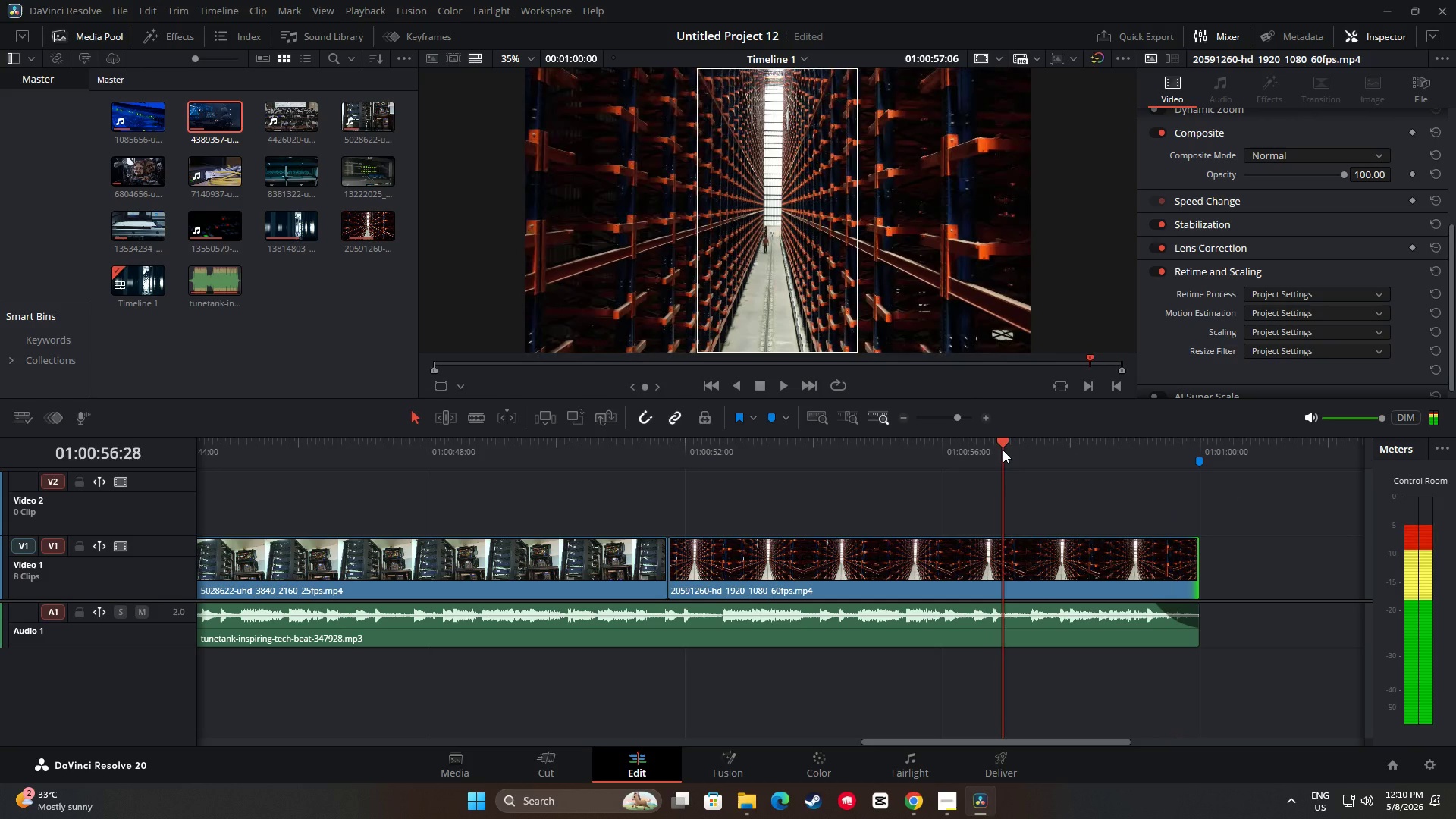 
key(Space)
 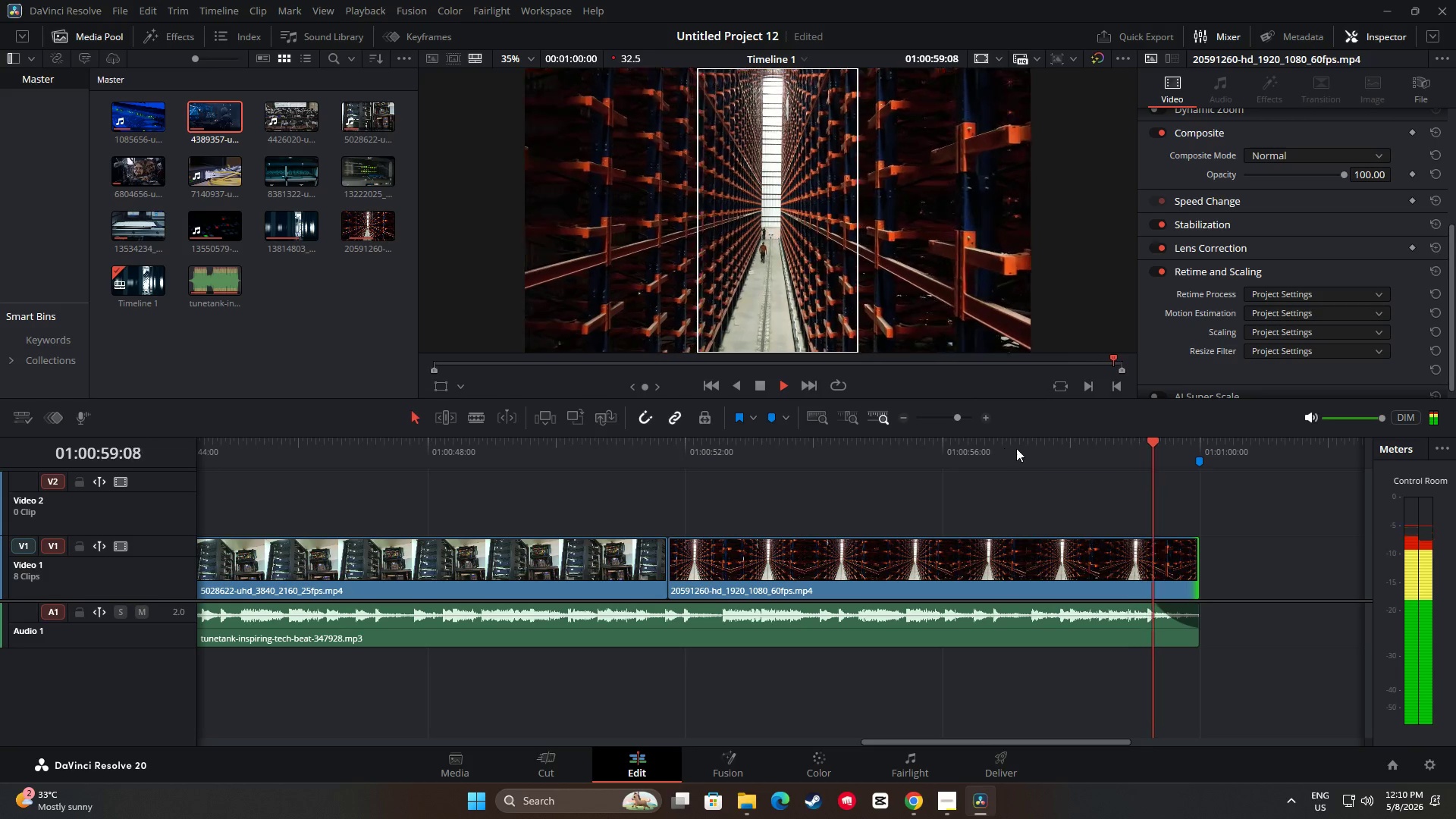 
key(Space)
 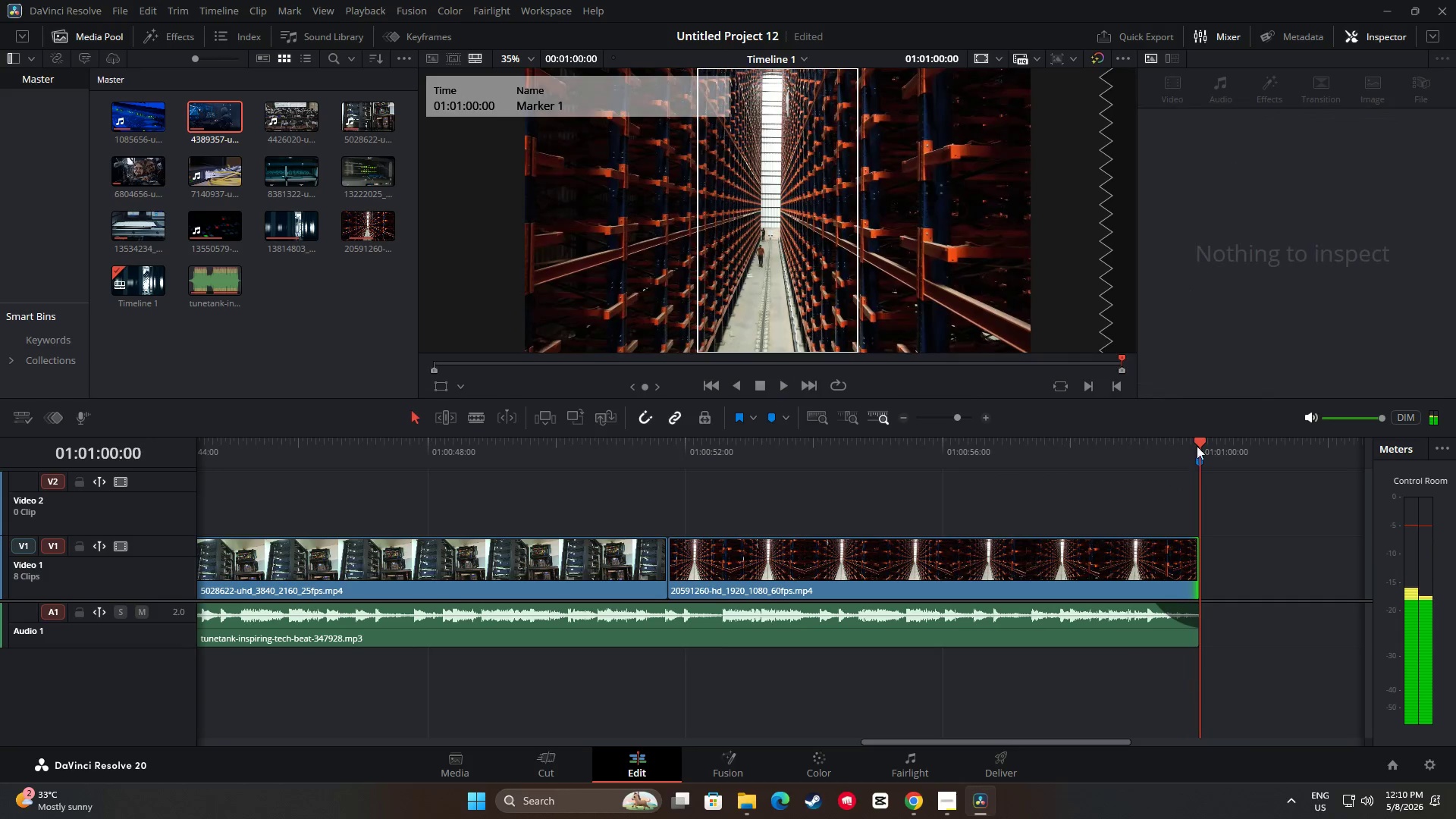 
left_click_drag(start_coordinate=[1203, 443], to_coordinate=[748, 473])
 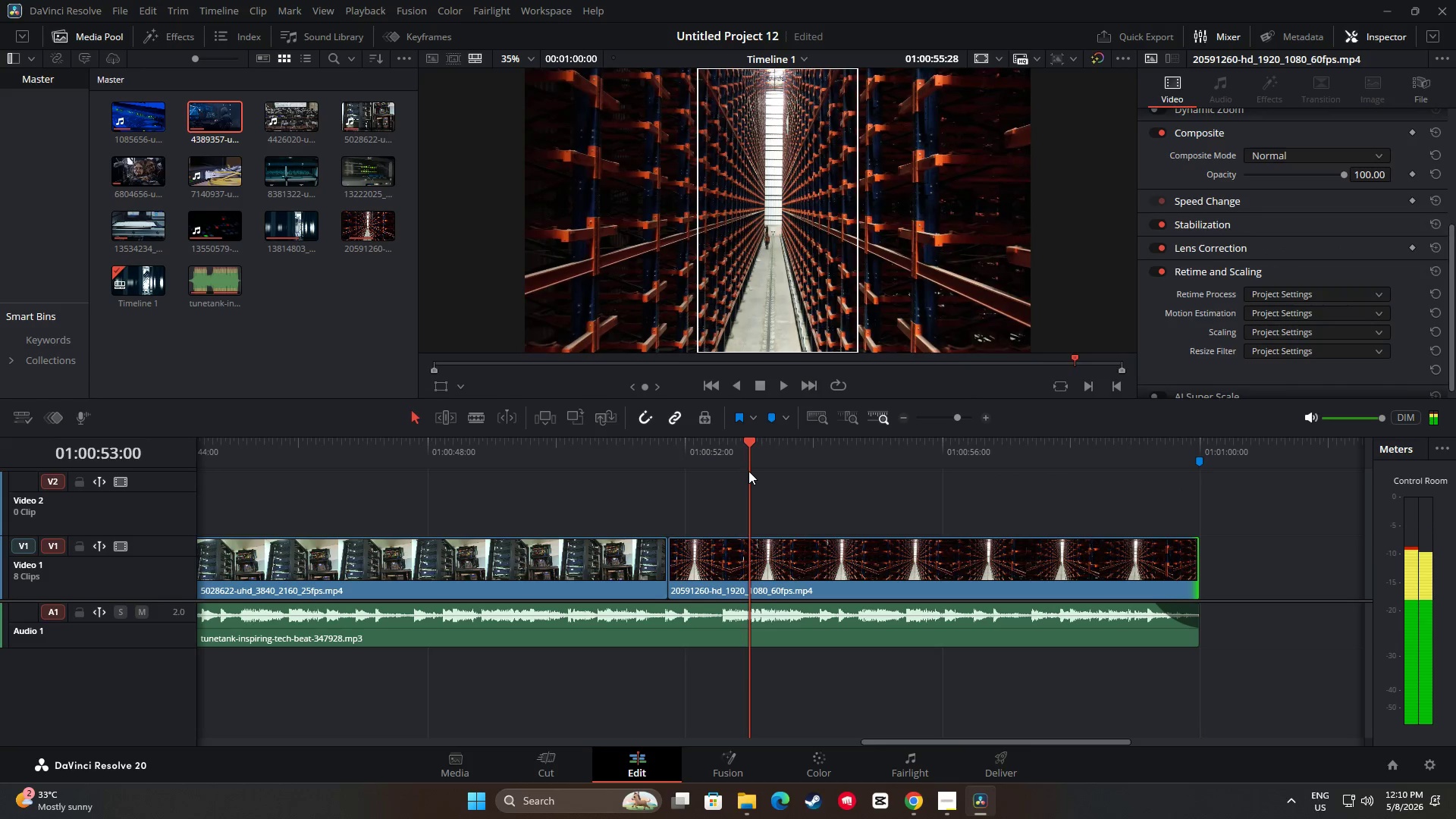 
key(Space)
 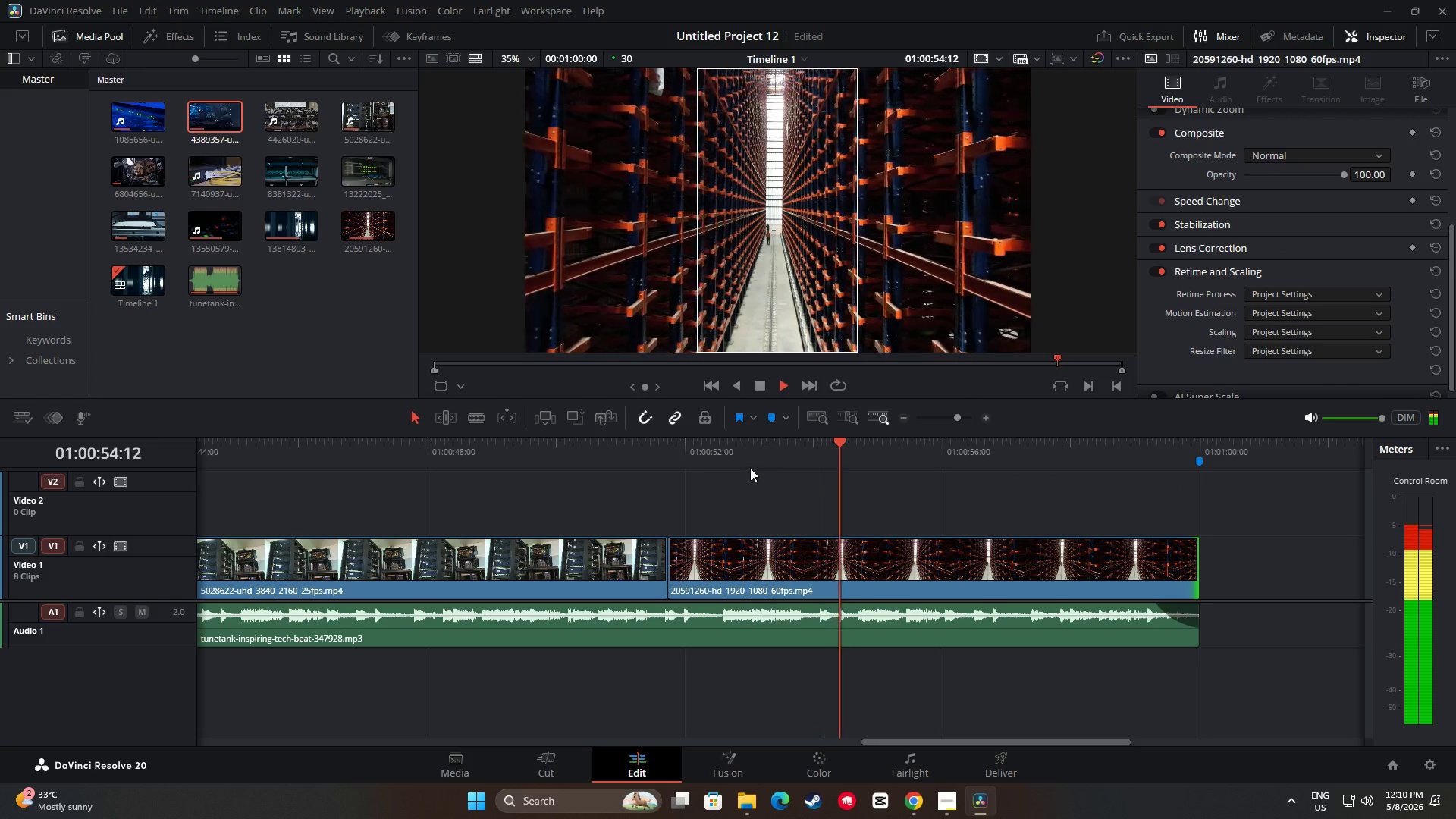 
key(Space)
 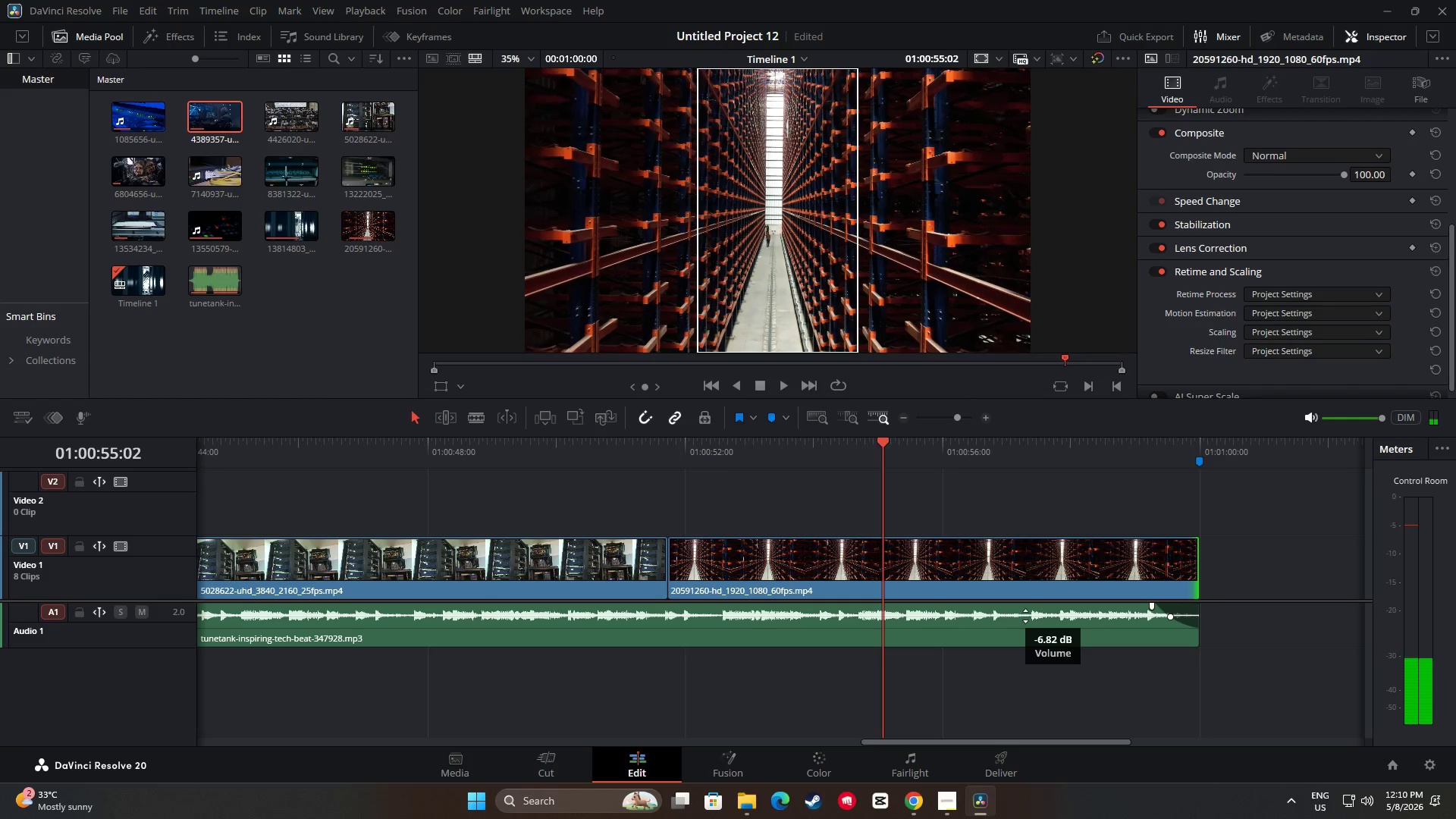 
left_click_drag(start_coordinate=[883, 443], to_coordinate=[770, 454])
 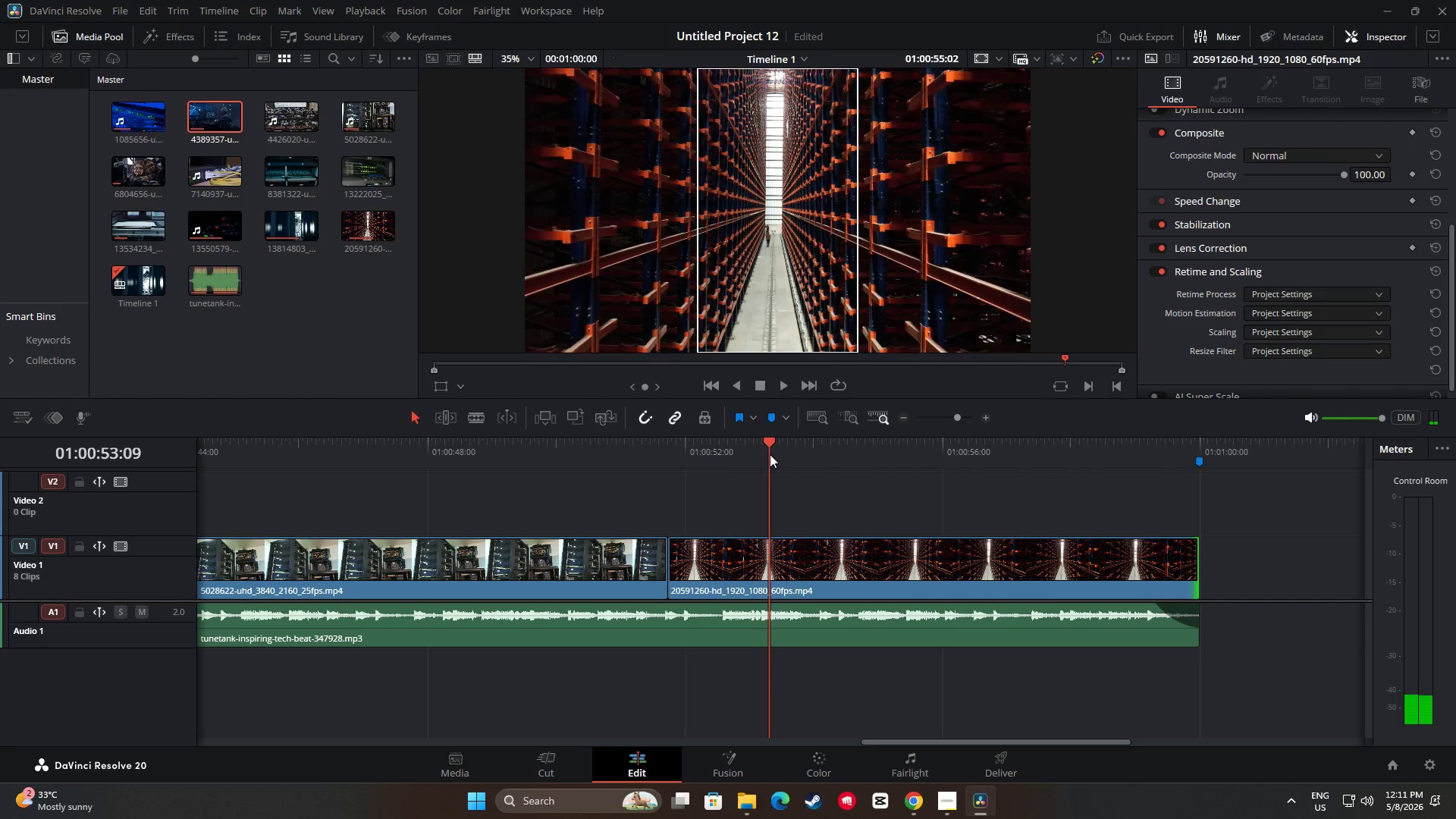 
key(Space)
 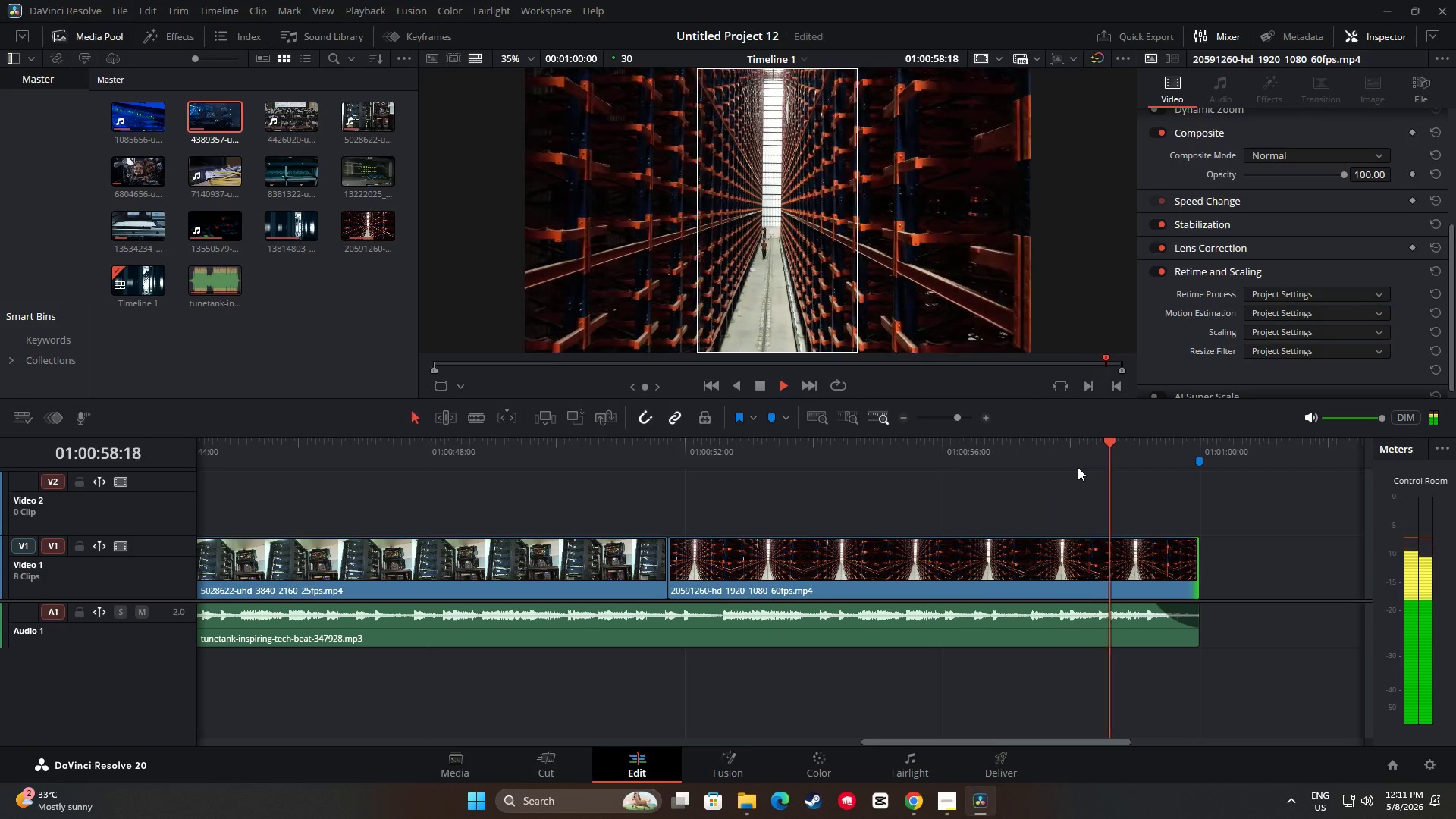 
wait(7.16)
 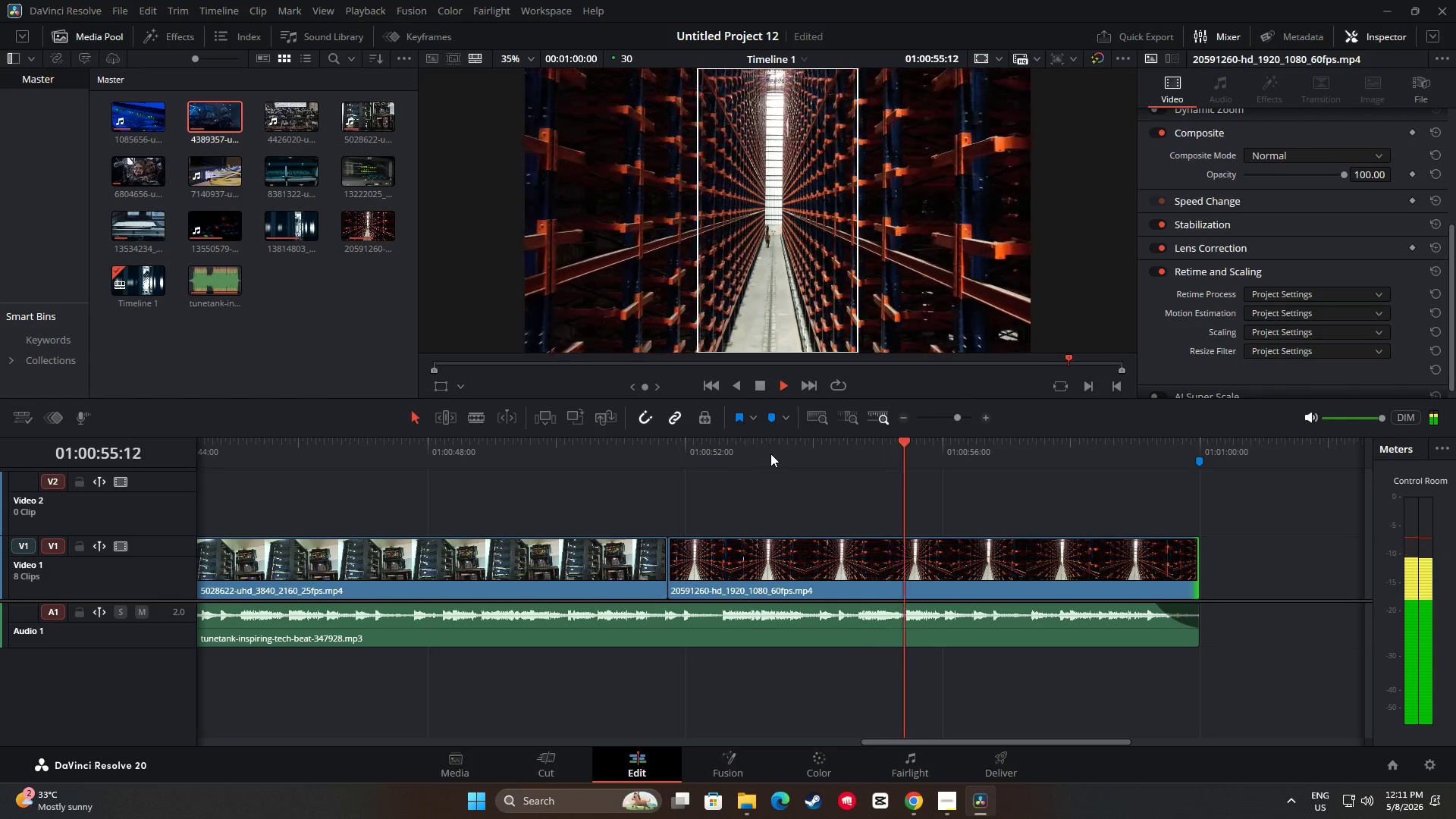 
left_click_drag(start_coordinate=[1200, 440], to_coordinate=[79, 478])
 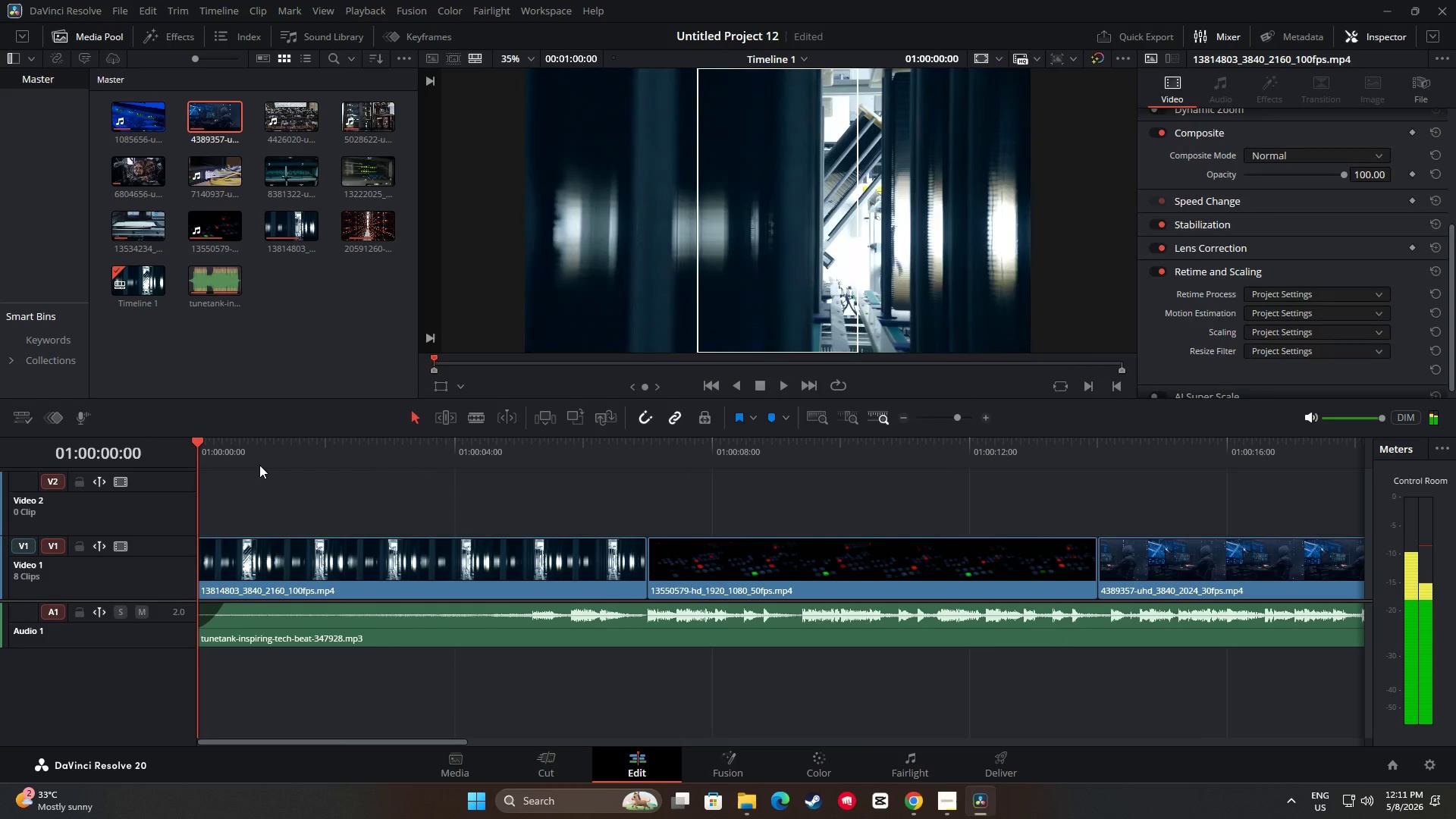 
key(Space)
 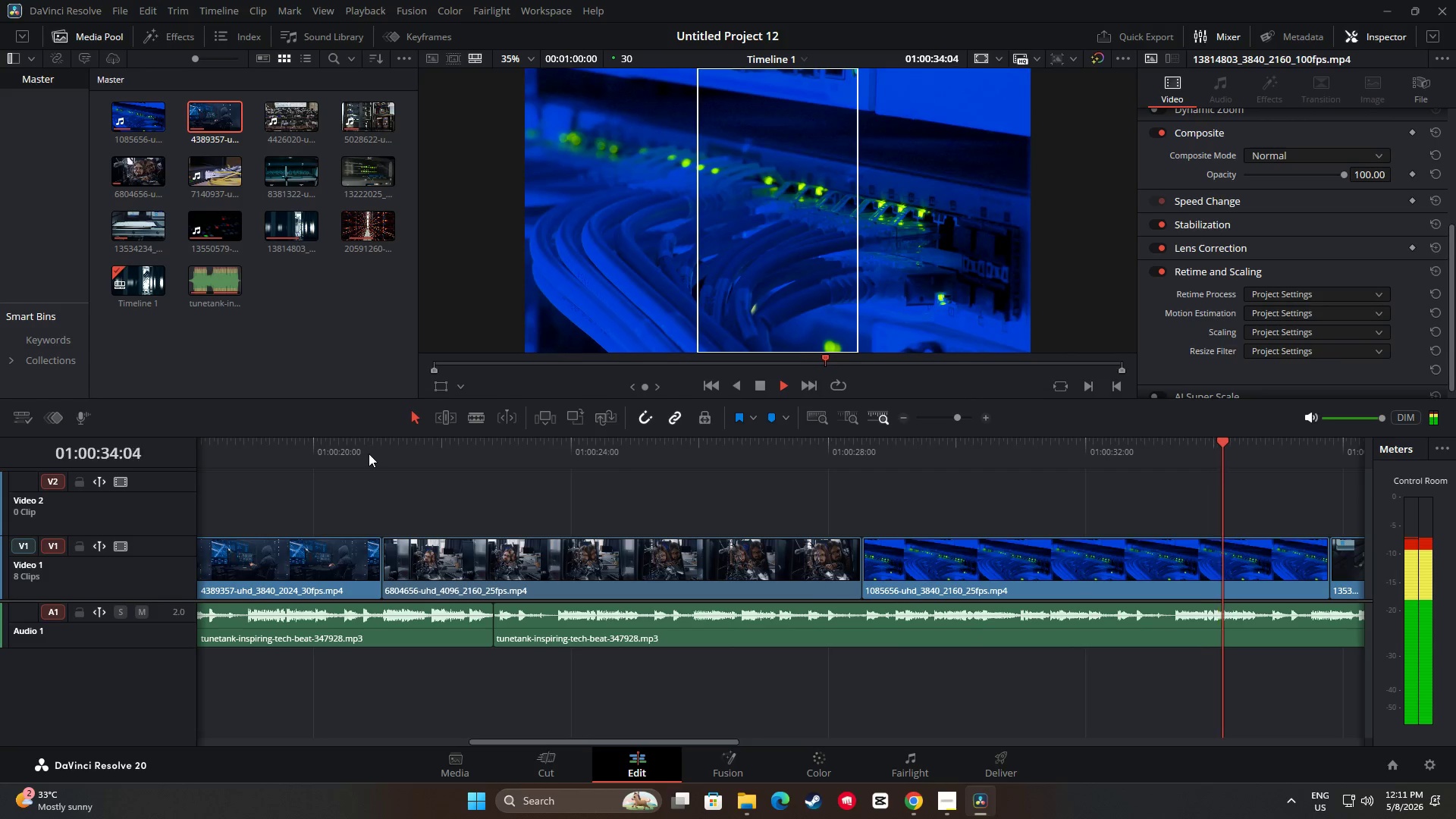 
wait(39.27)
 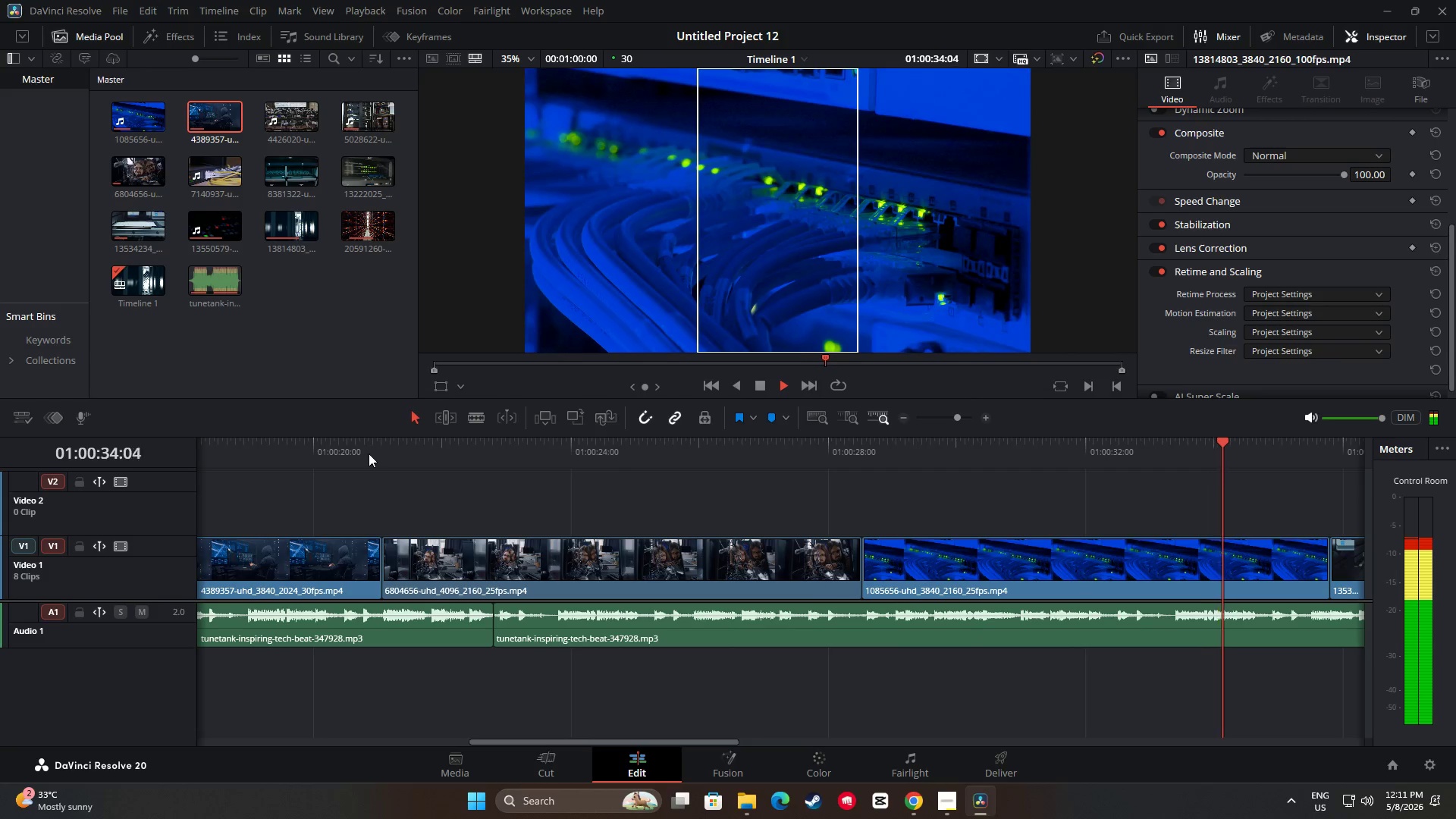 
key(Space)
 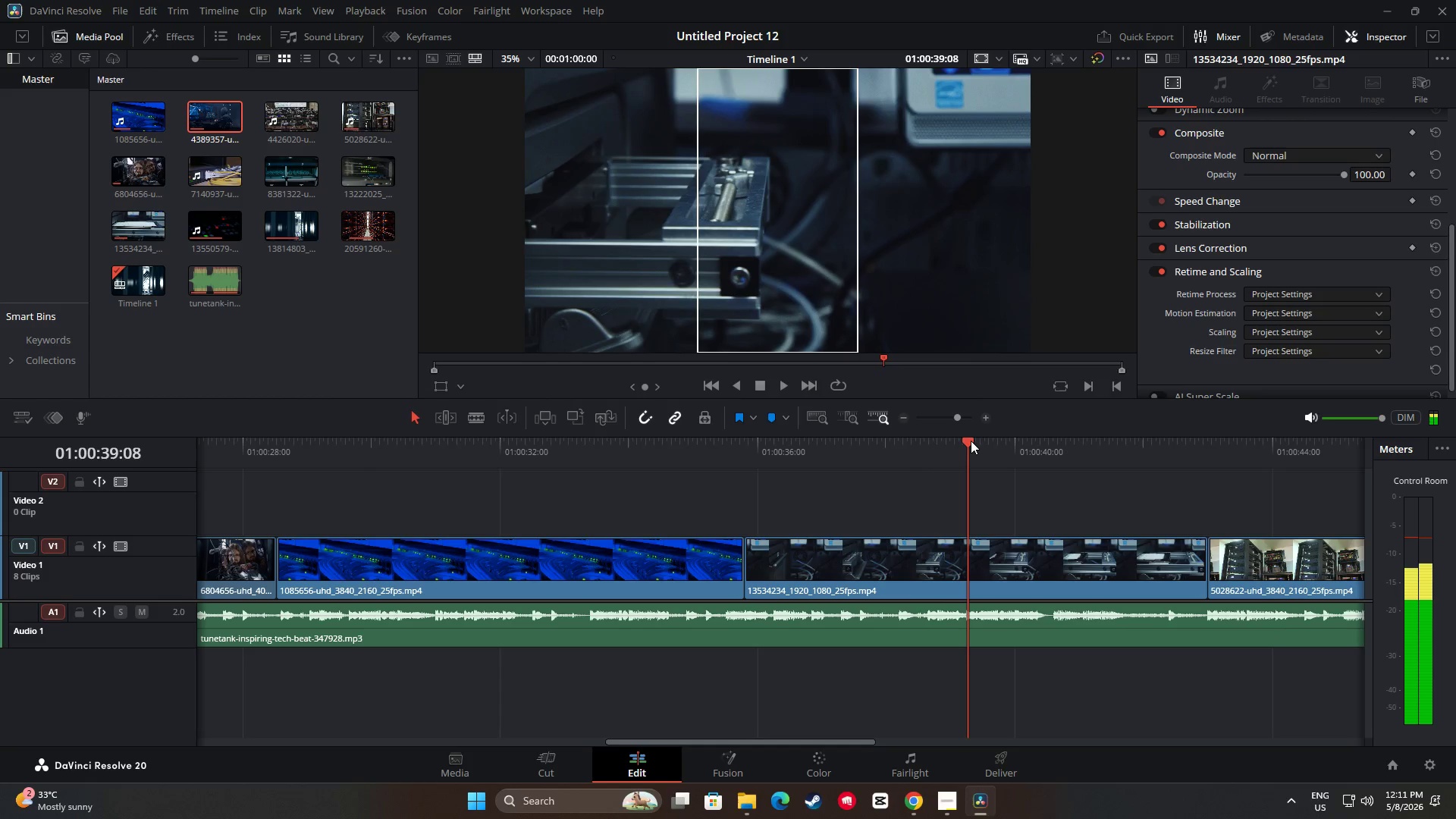 
left_click_drag(start_coordinate=[971, 441], to_coordinate=[665, 451])
 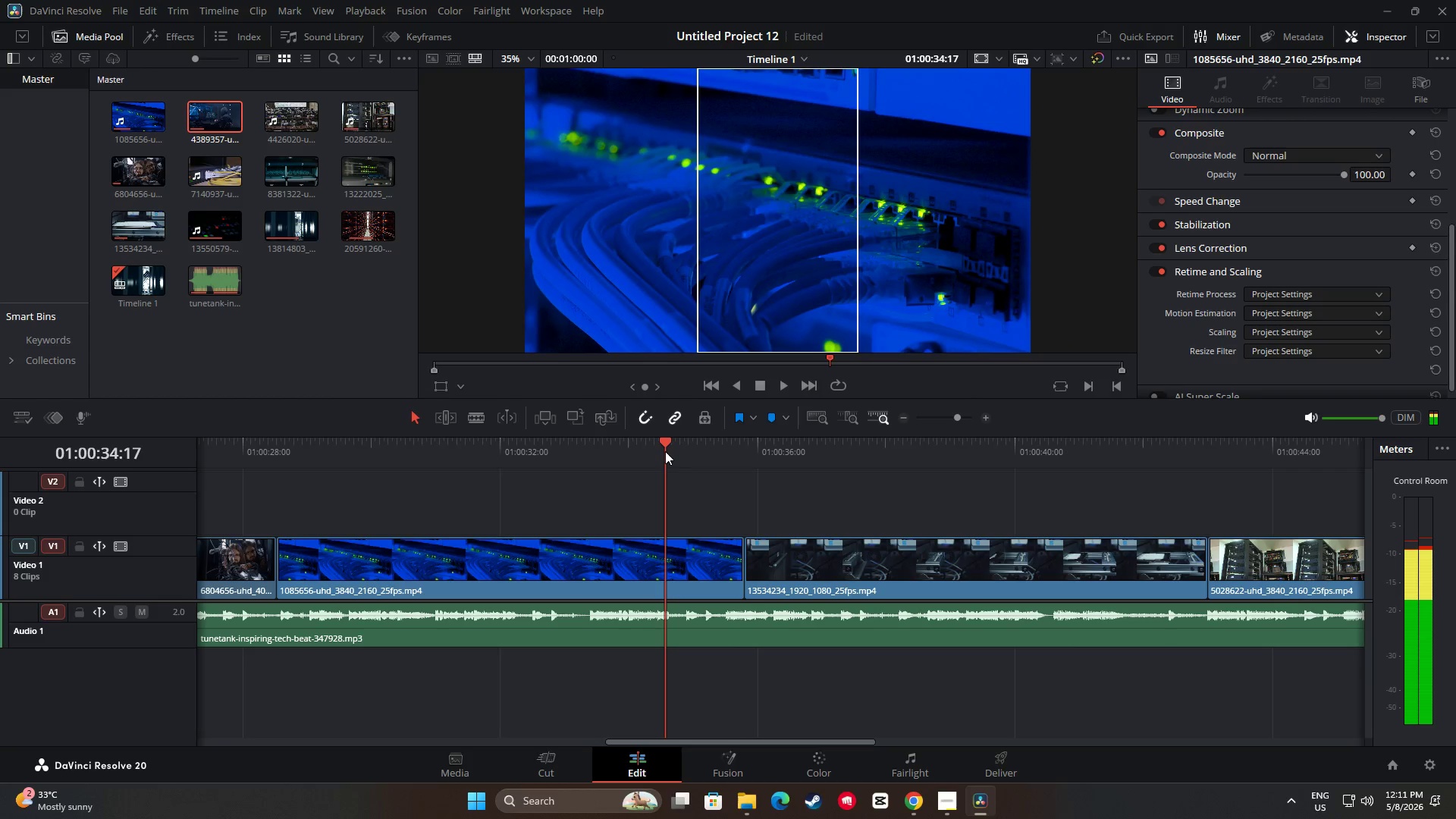 
key(Space)
 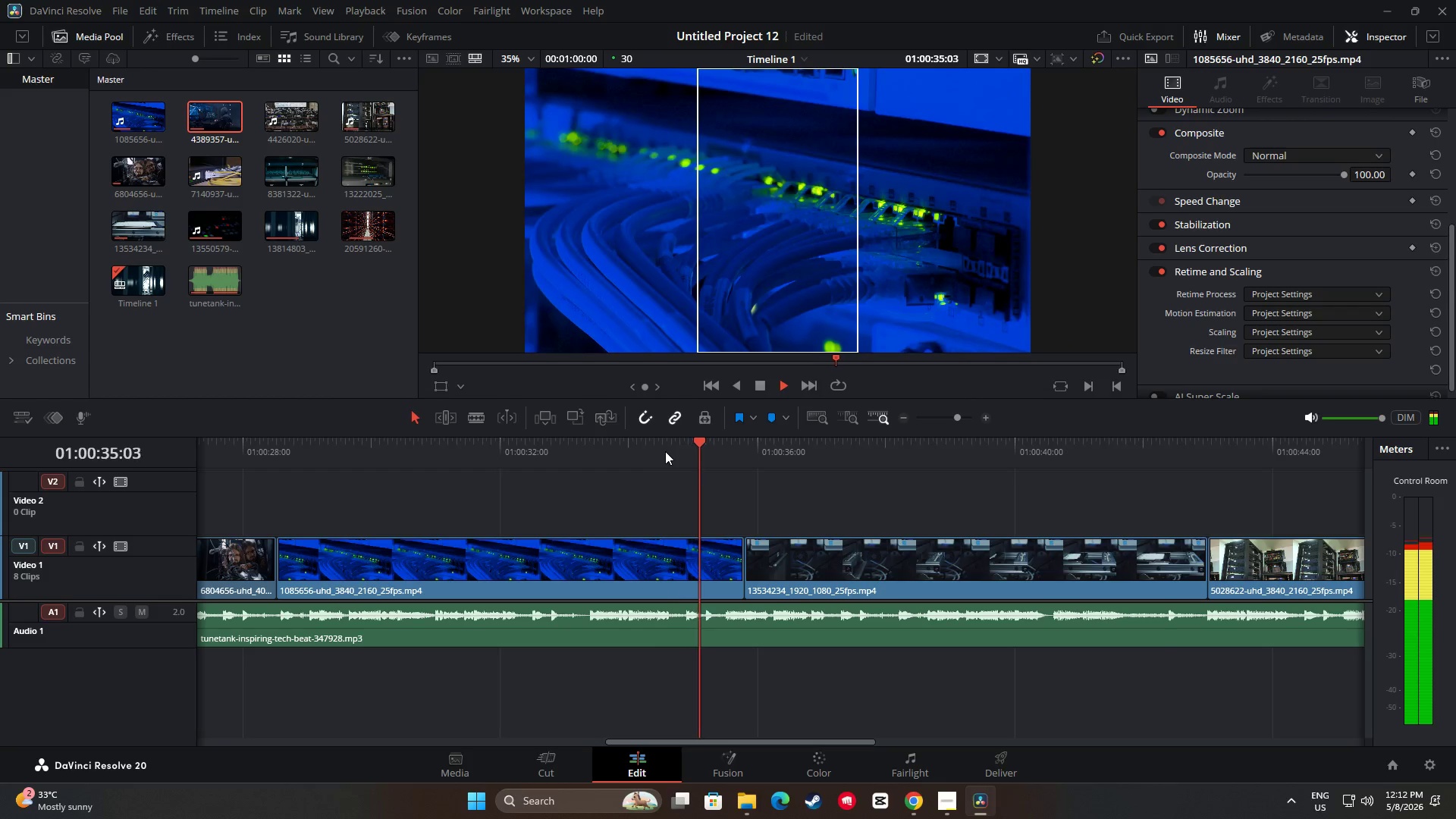 
key(Space)
 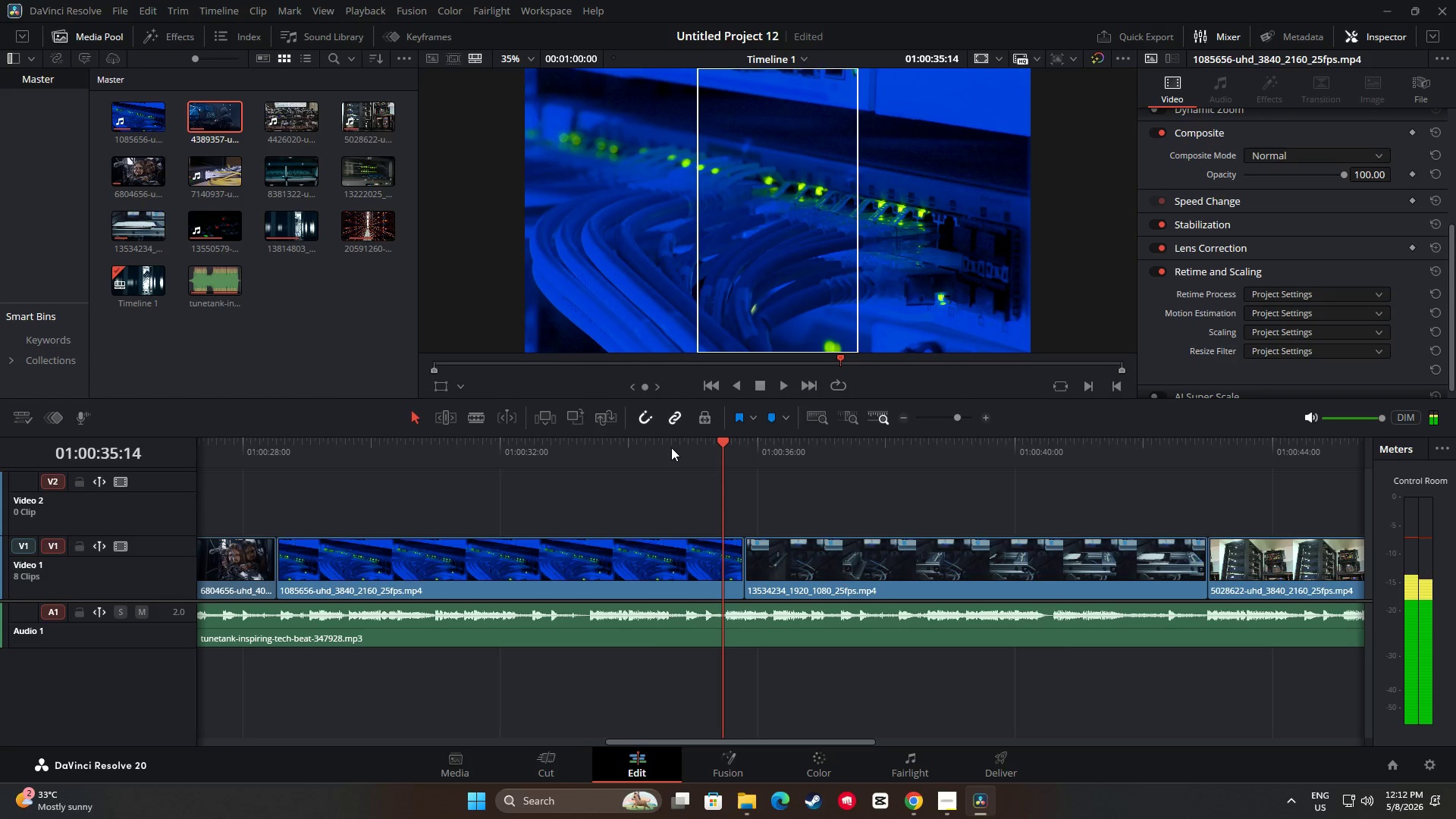 
key(Space)
 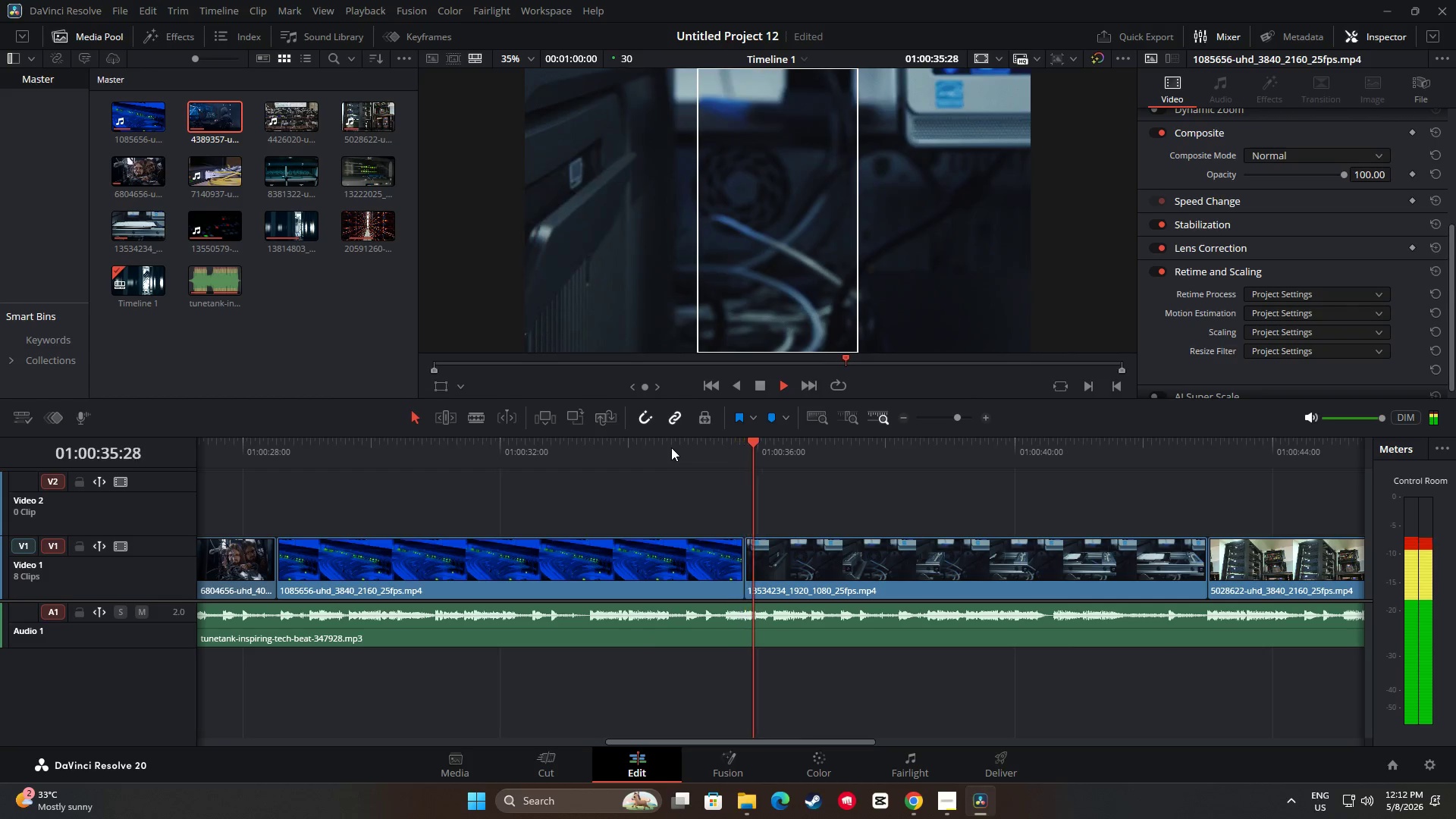 
key(Space)
 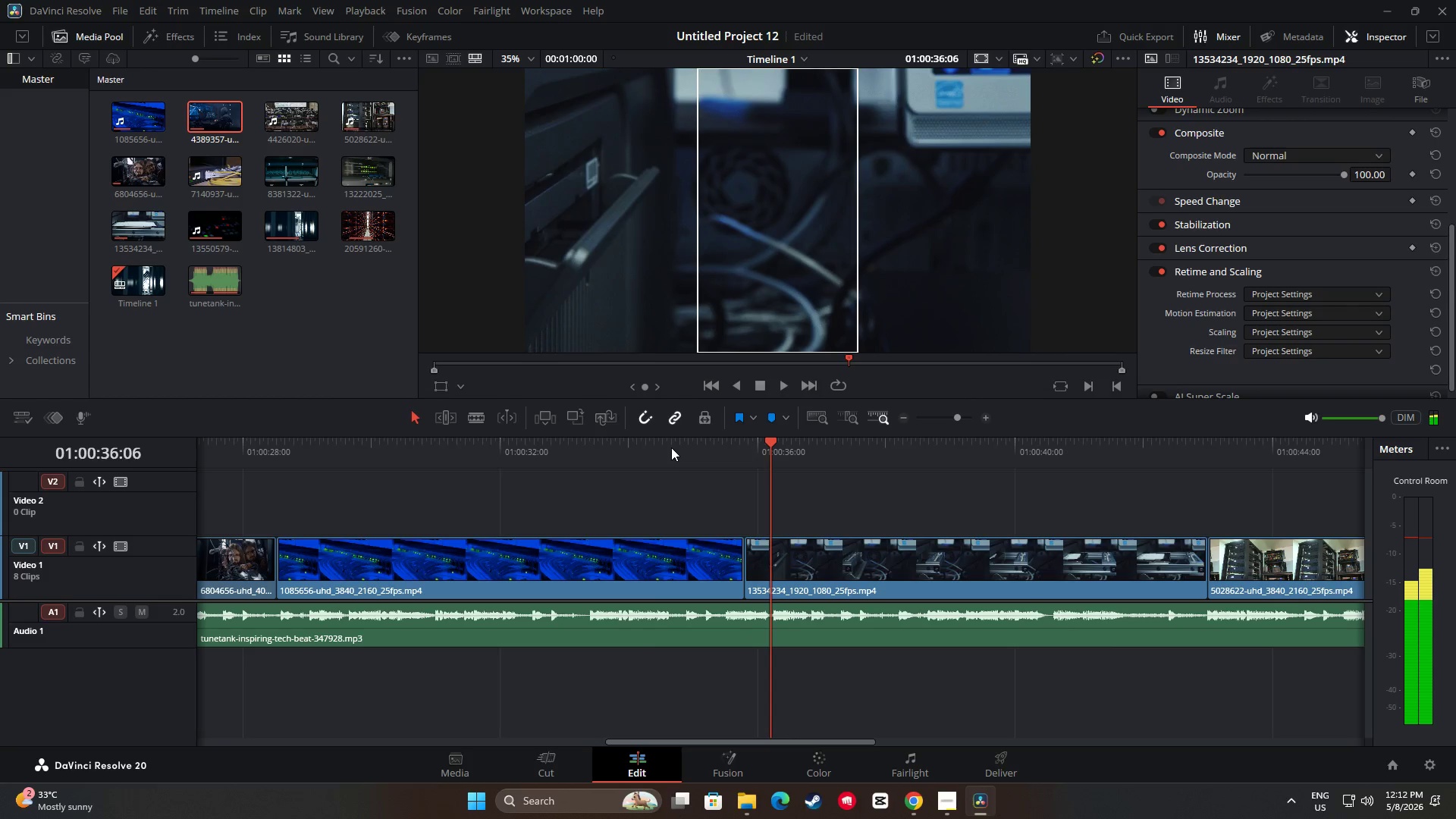 
key(Space)
 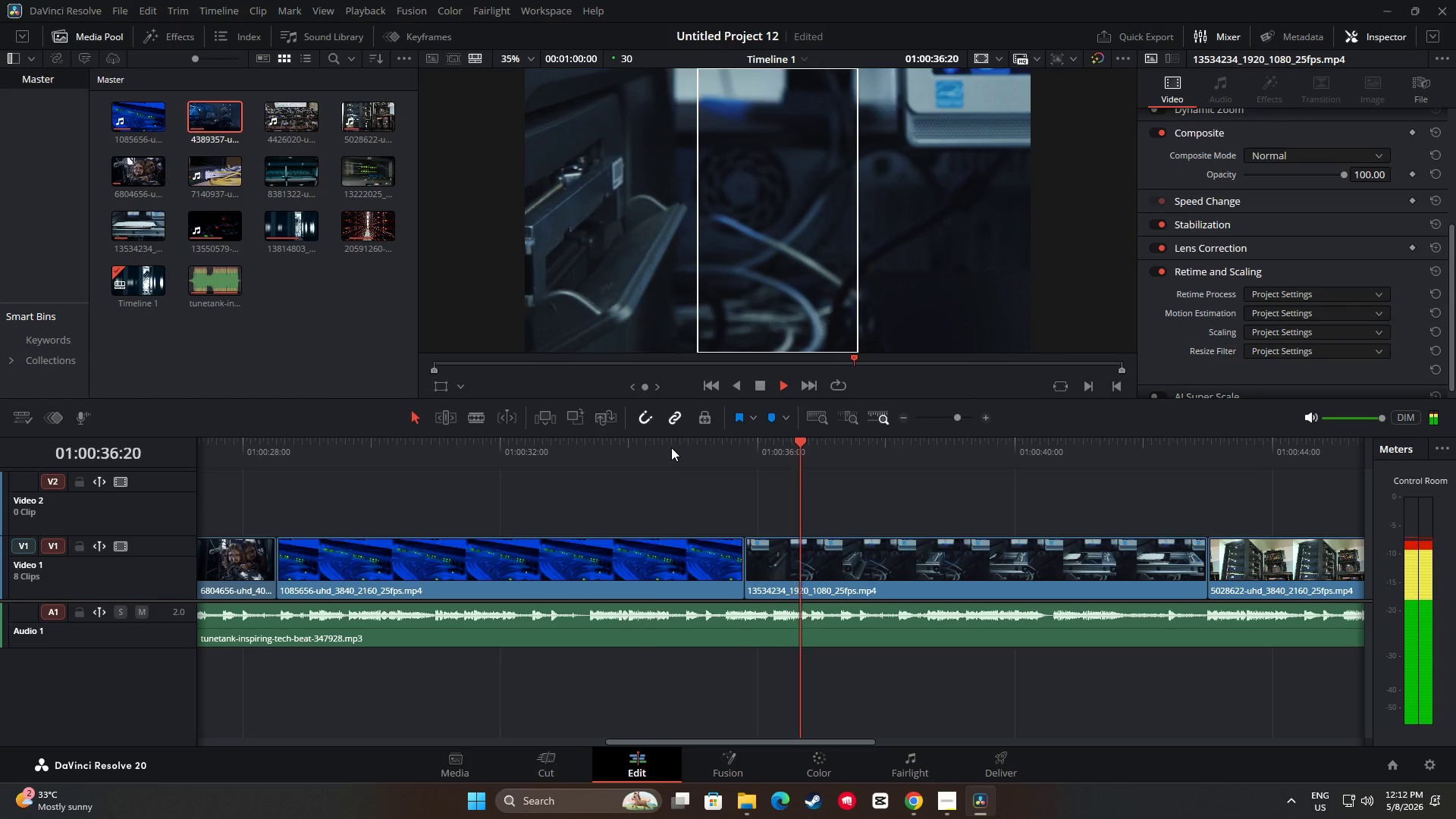 
key(Space)
 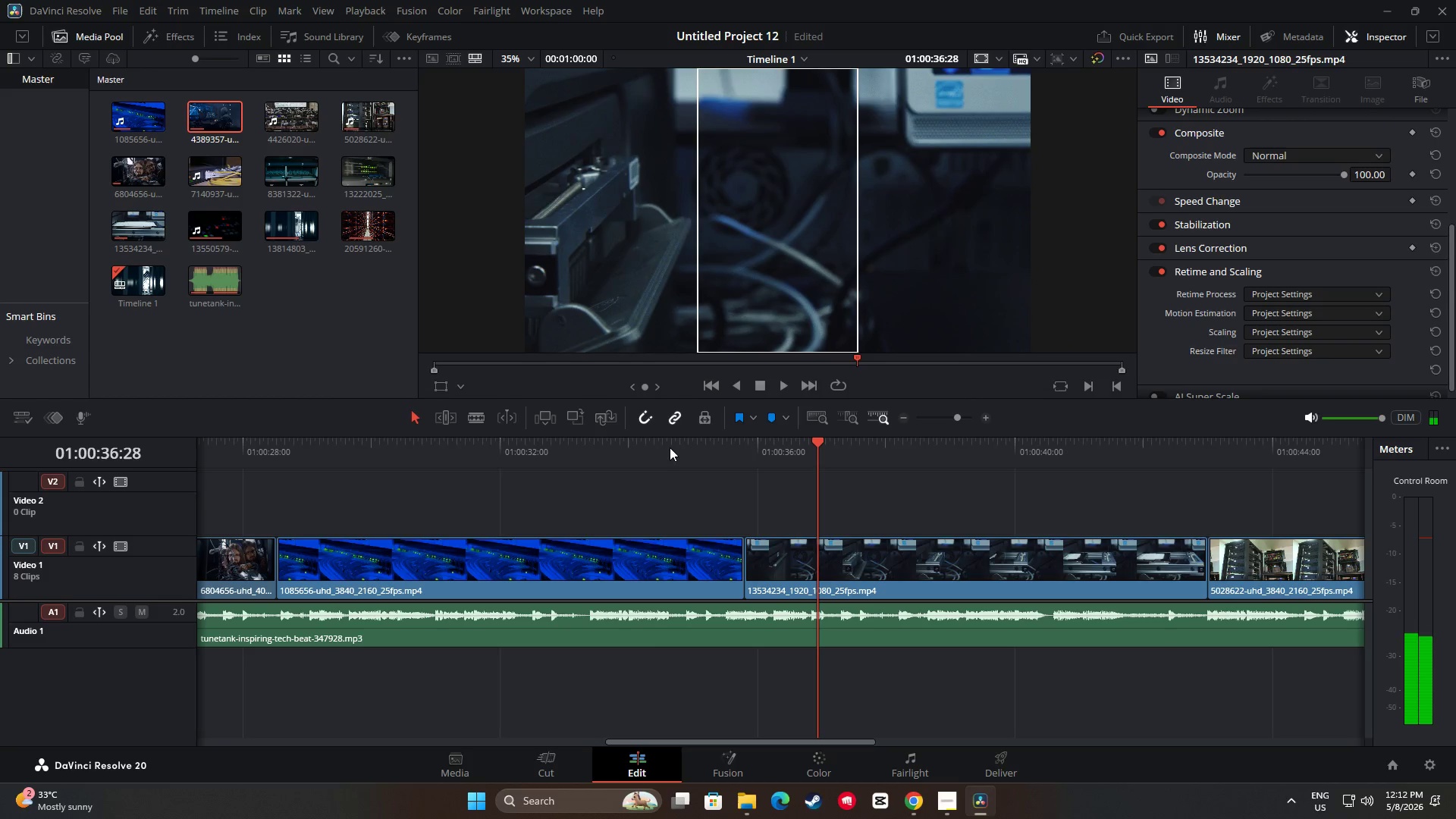 
left_click_drag(start_coordinate=[820, 443], to_coordinate=[249, 471])
 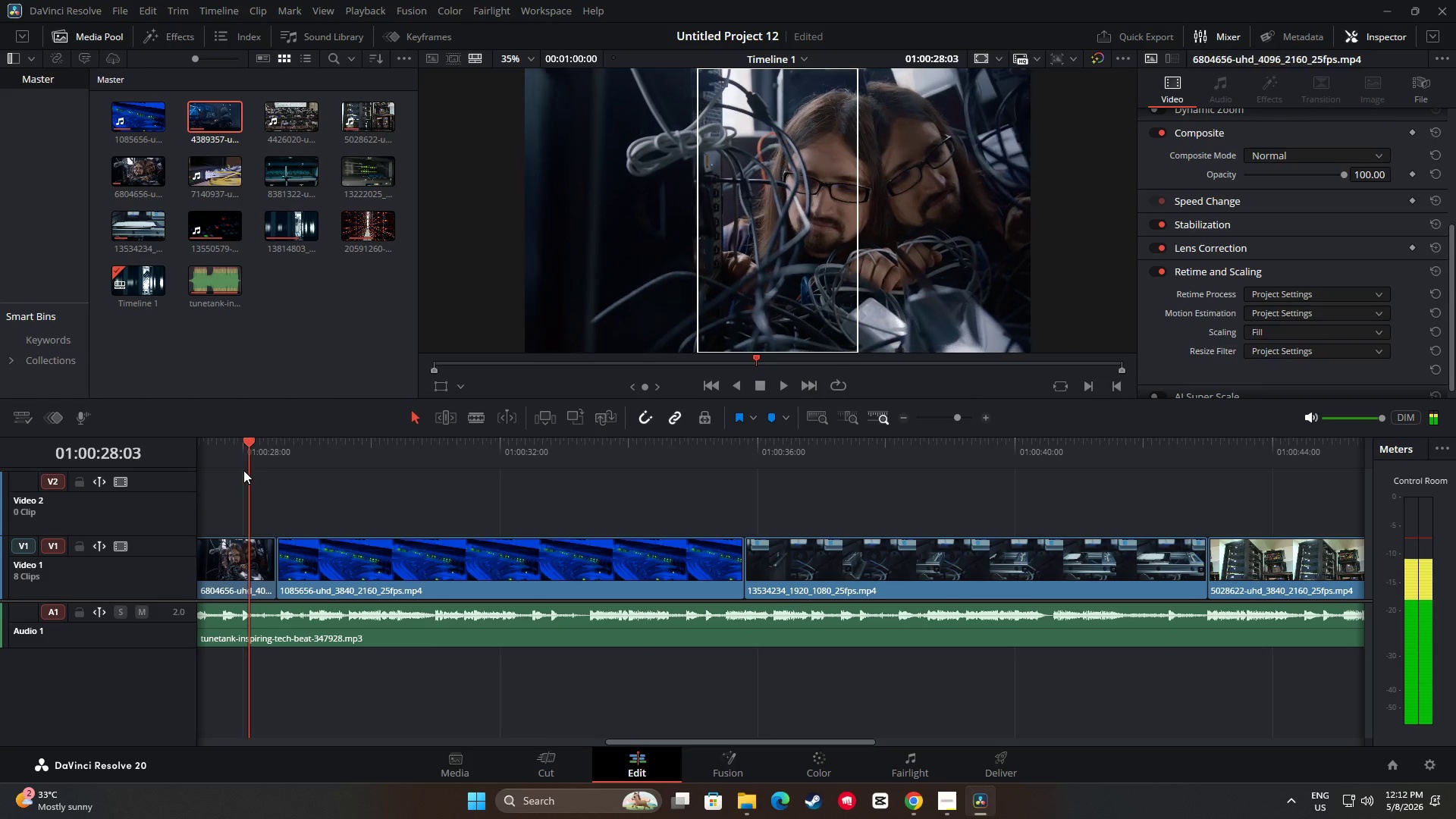 
key(Space)
 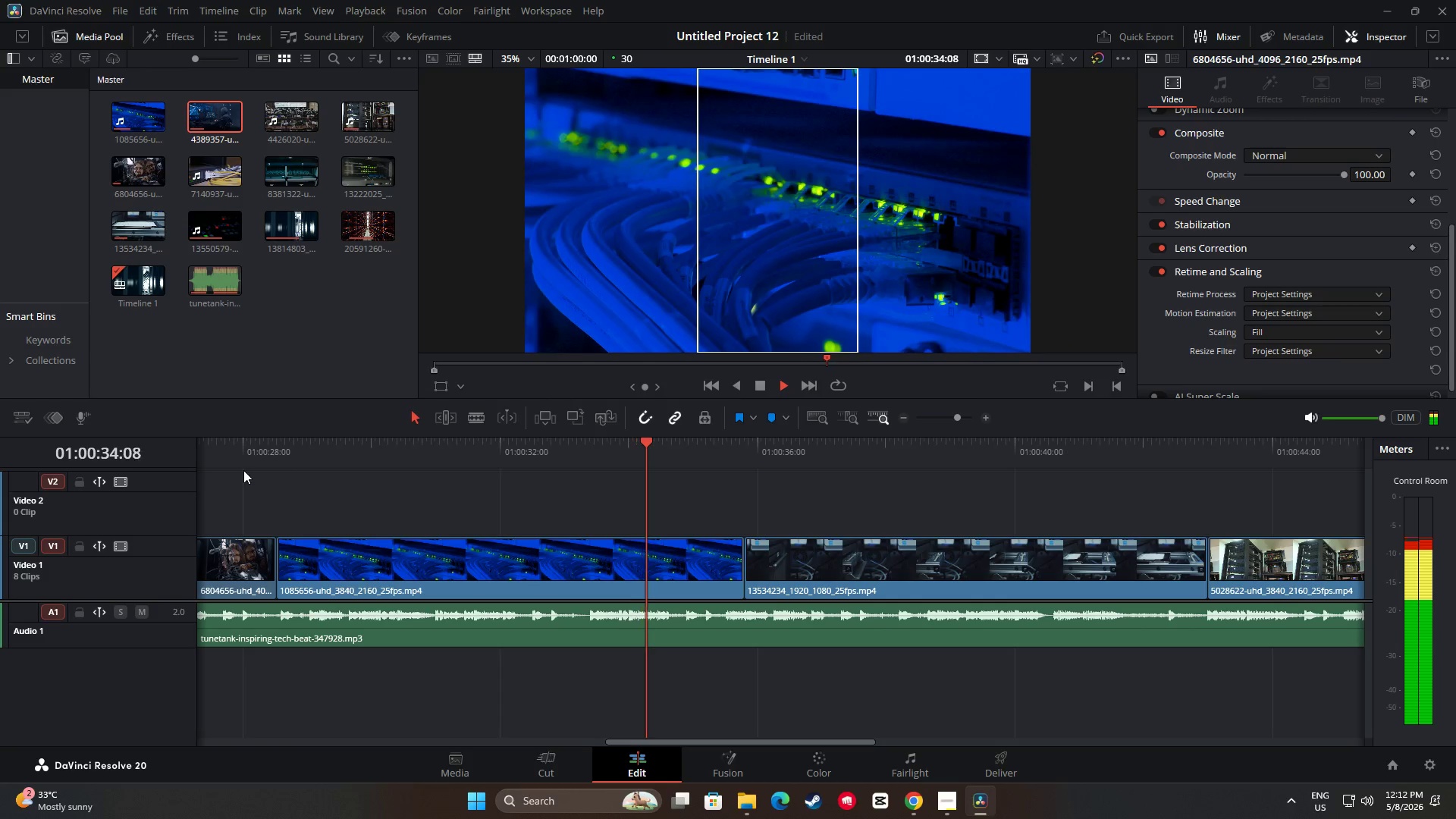 
wait(11.25)
 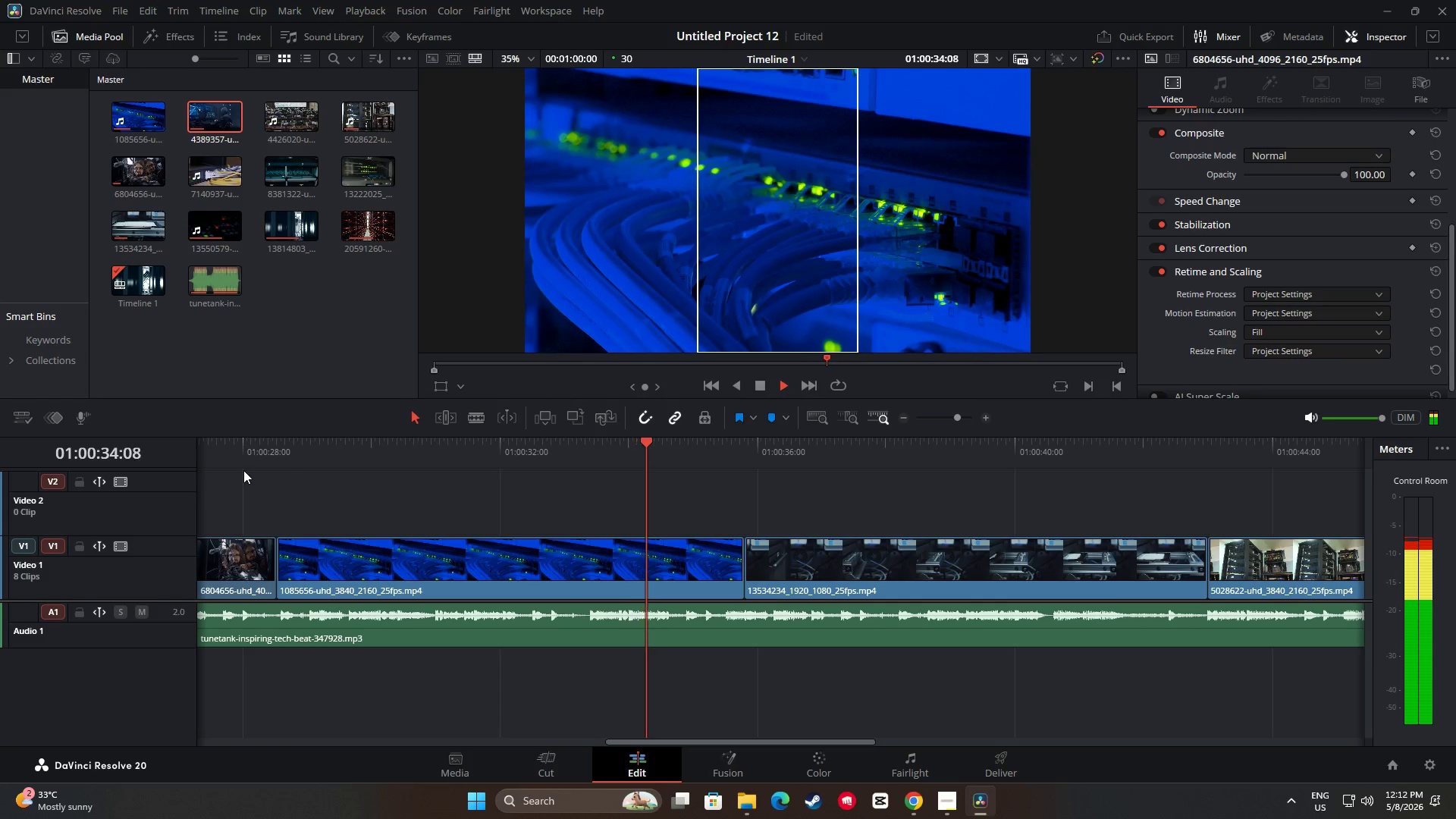 
left_click_drag(start_coordinate=[849, 740], to_coordinate=[1116, 747])
 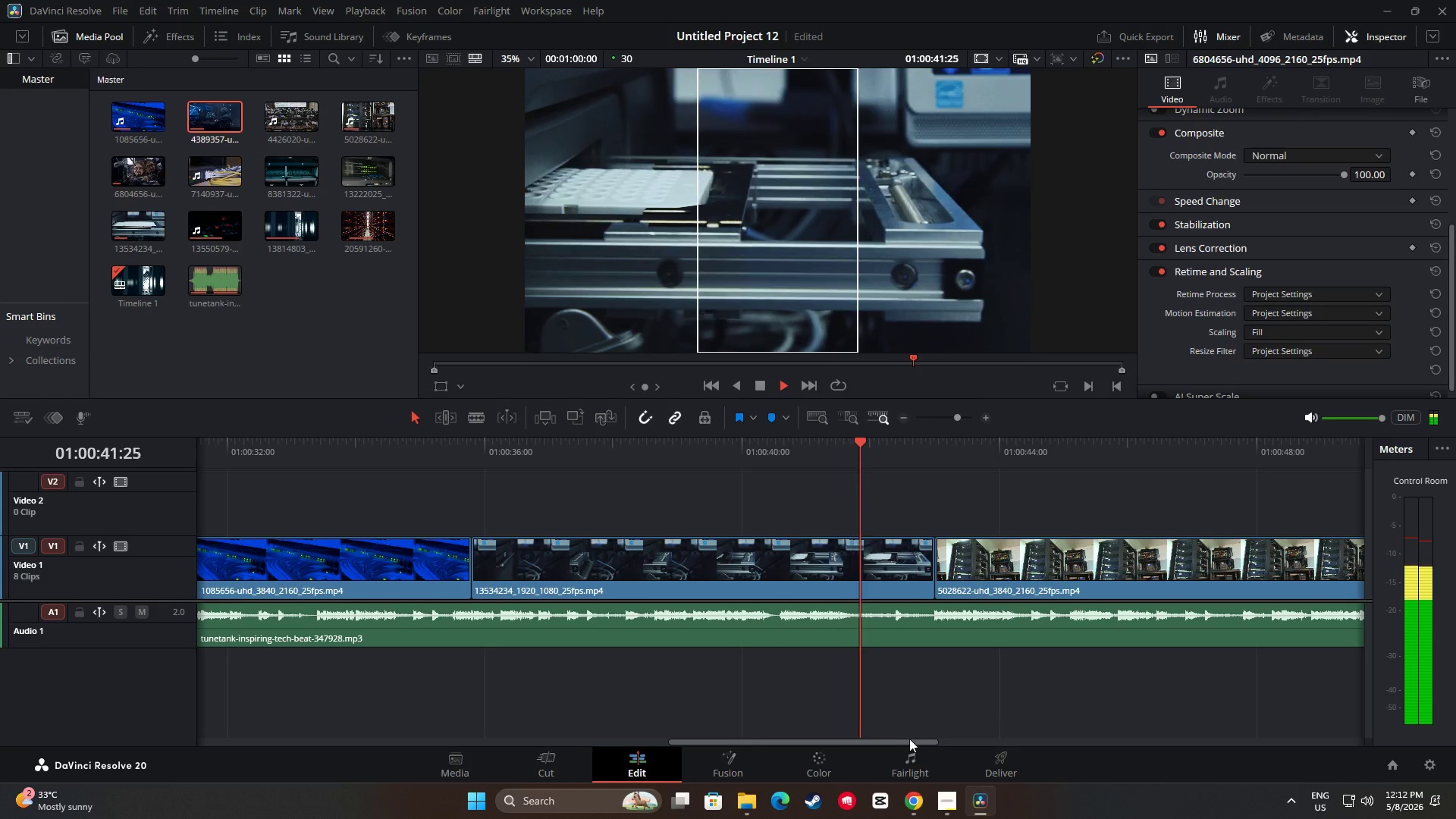 
left_click_drag(start_coordinate=[912, 739], to_coordinate=[1112, 735])
 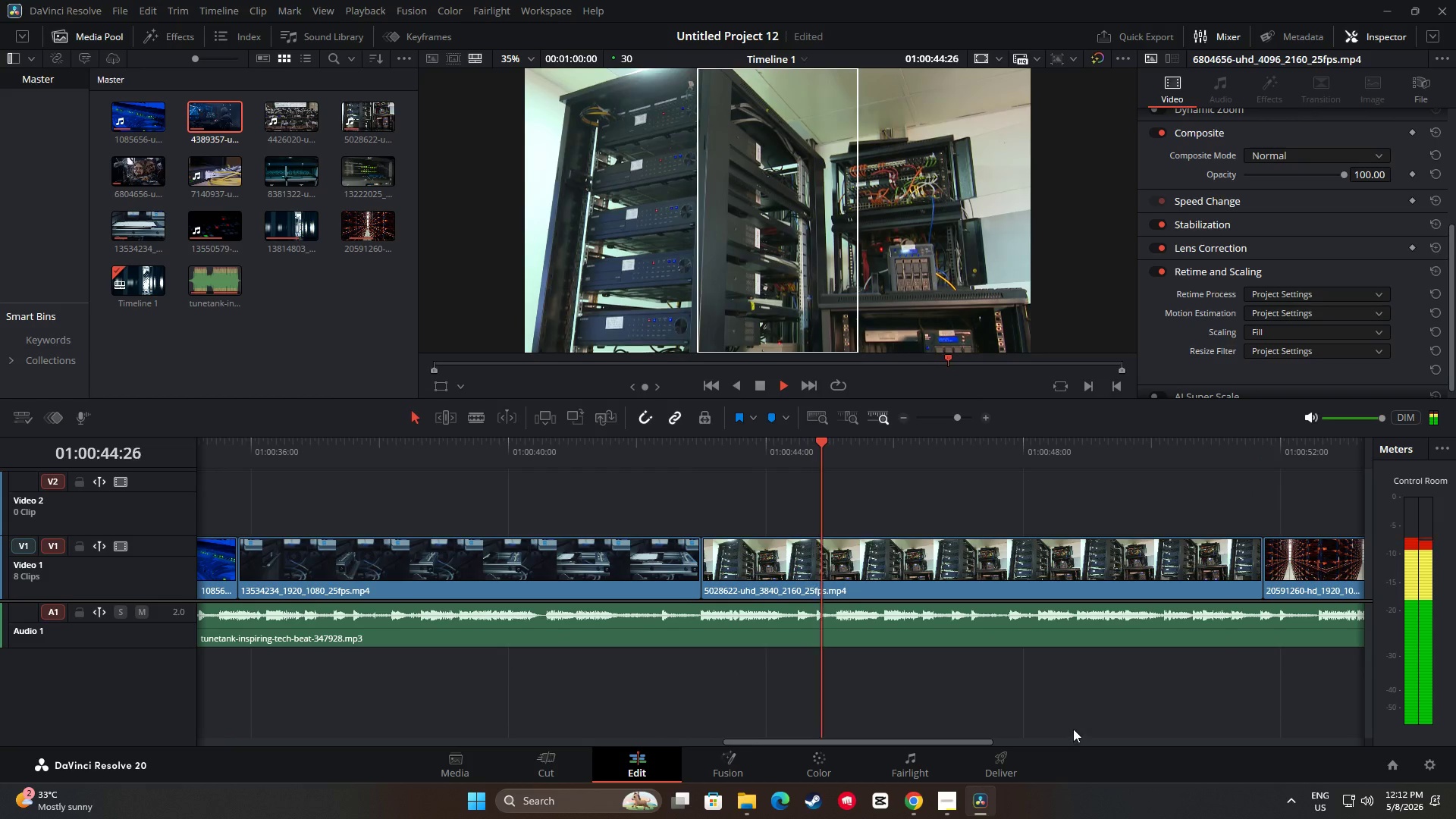 
key(Space)
 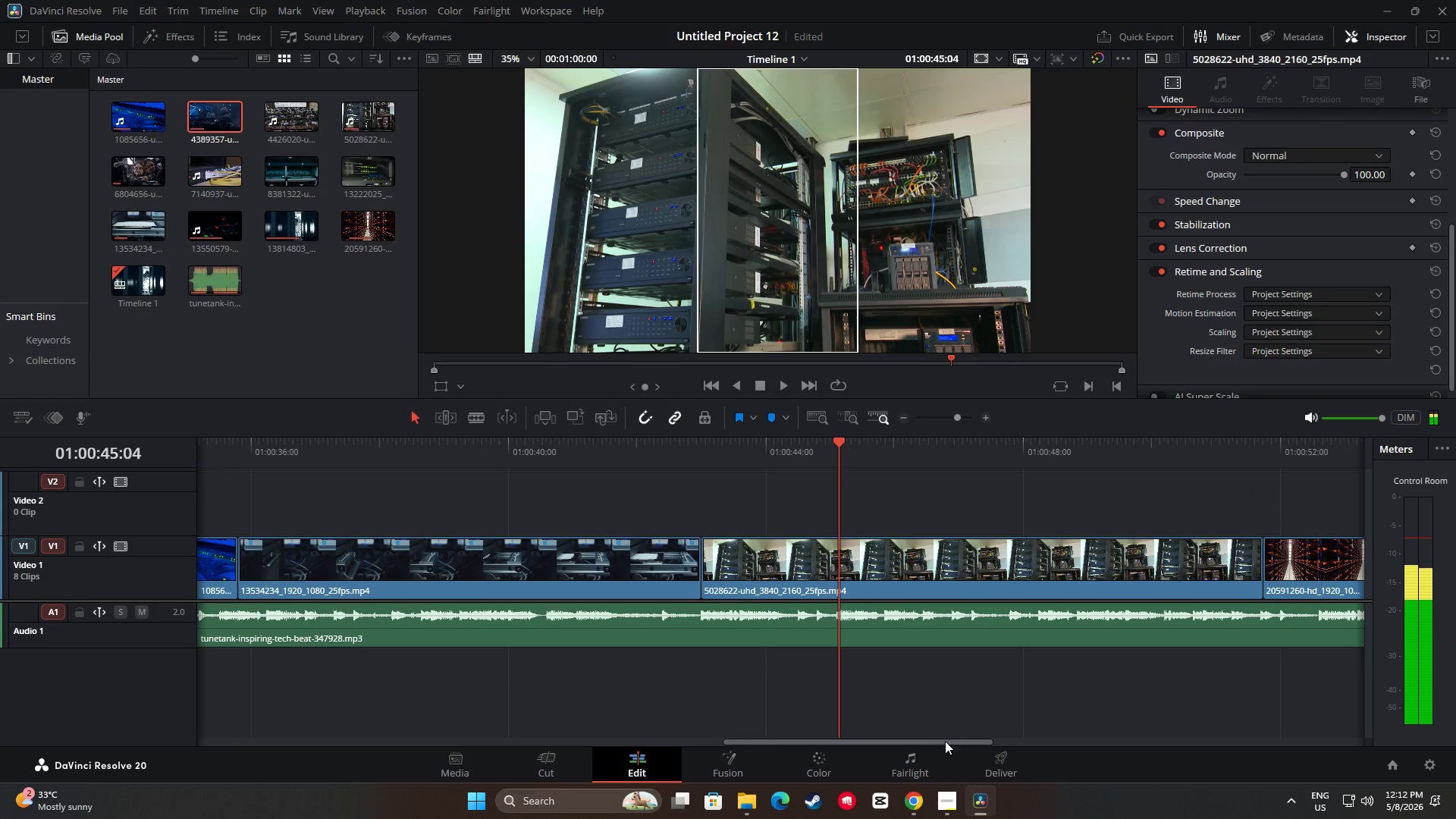 
left_click_drag(start_coordinate=[945, 741], to_coordinate=[1077, 741])
 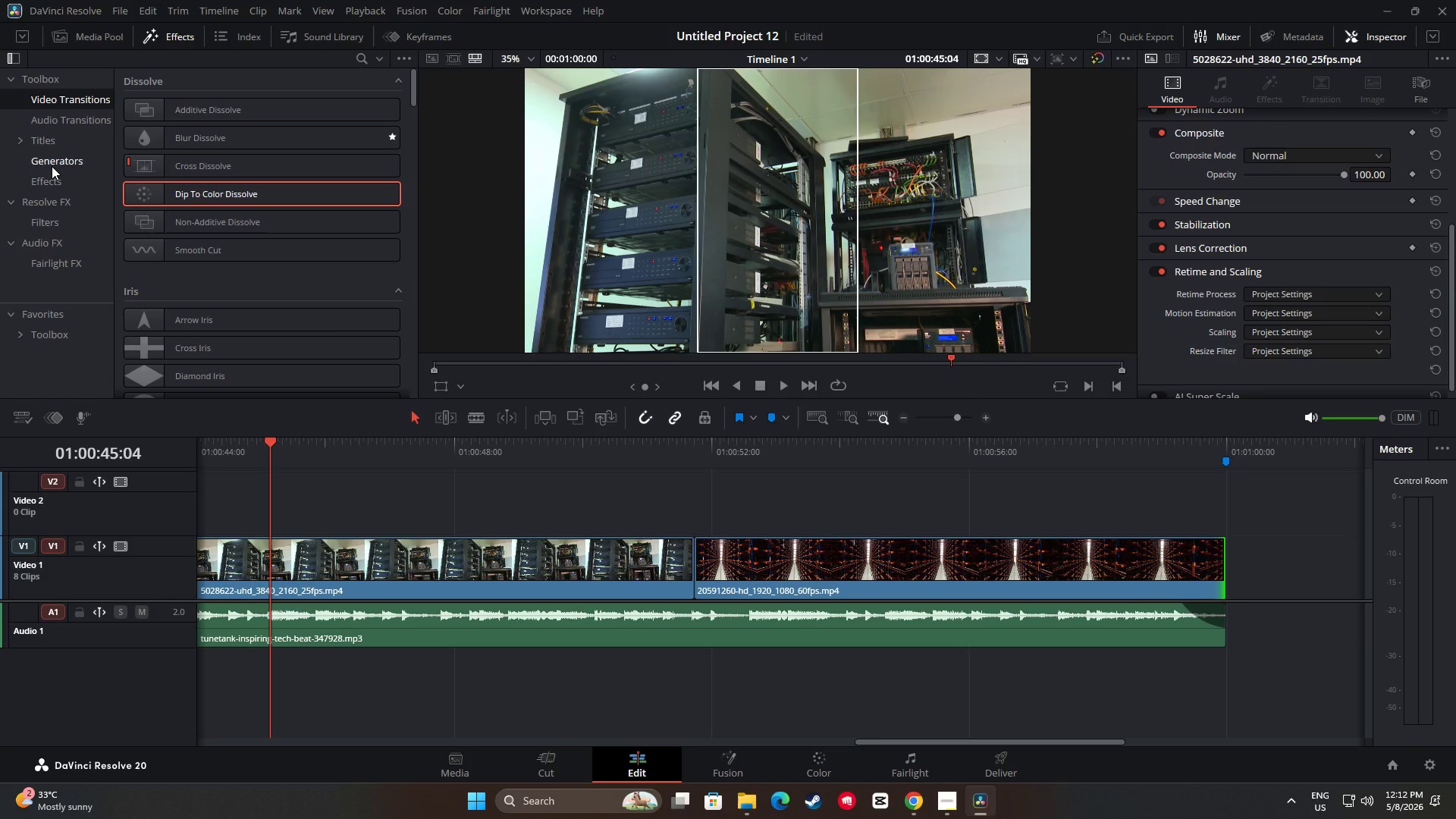 
wait(5.78)
 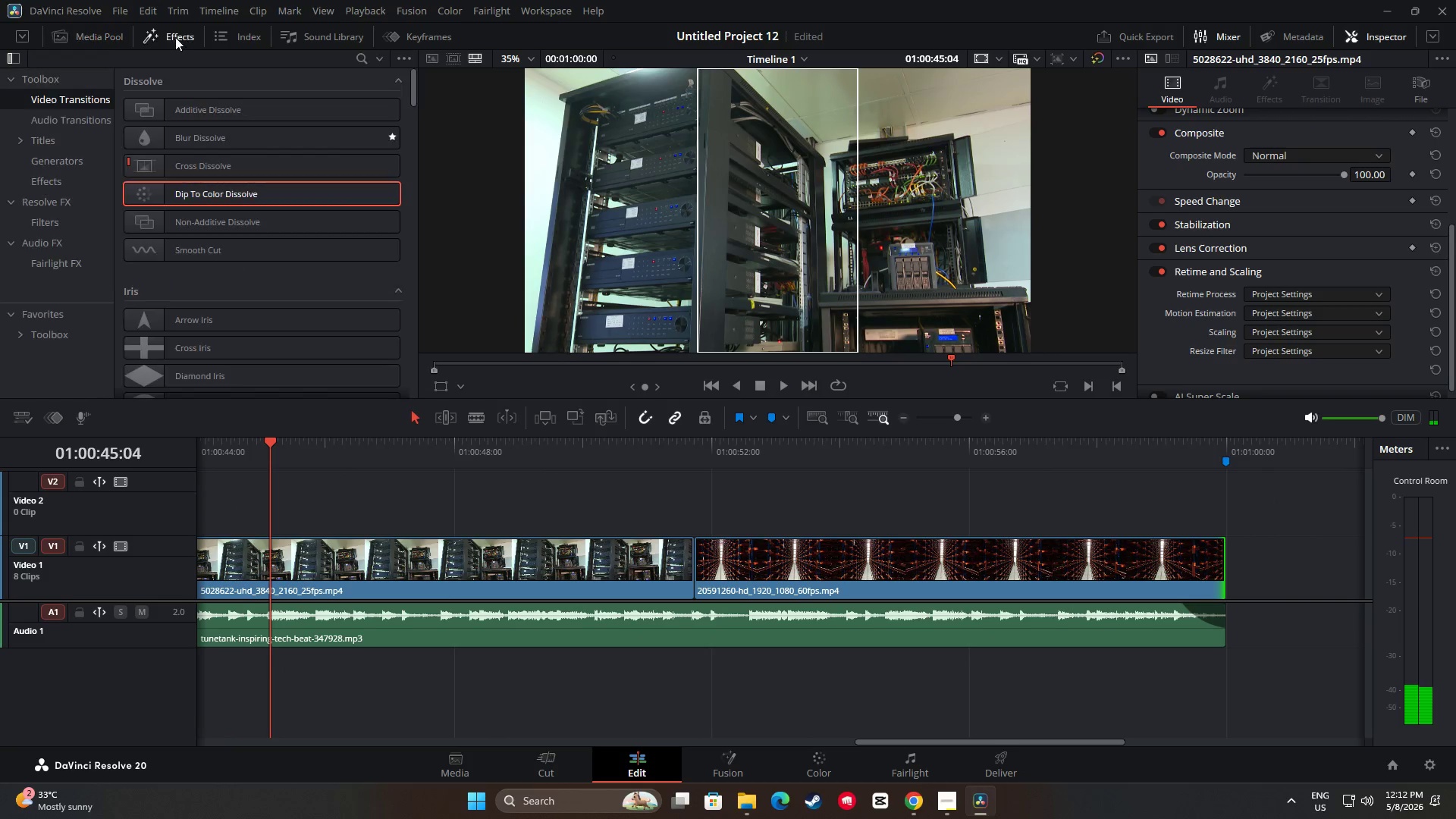 
left_click([38, 140])
 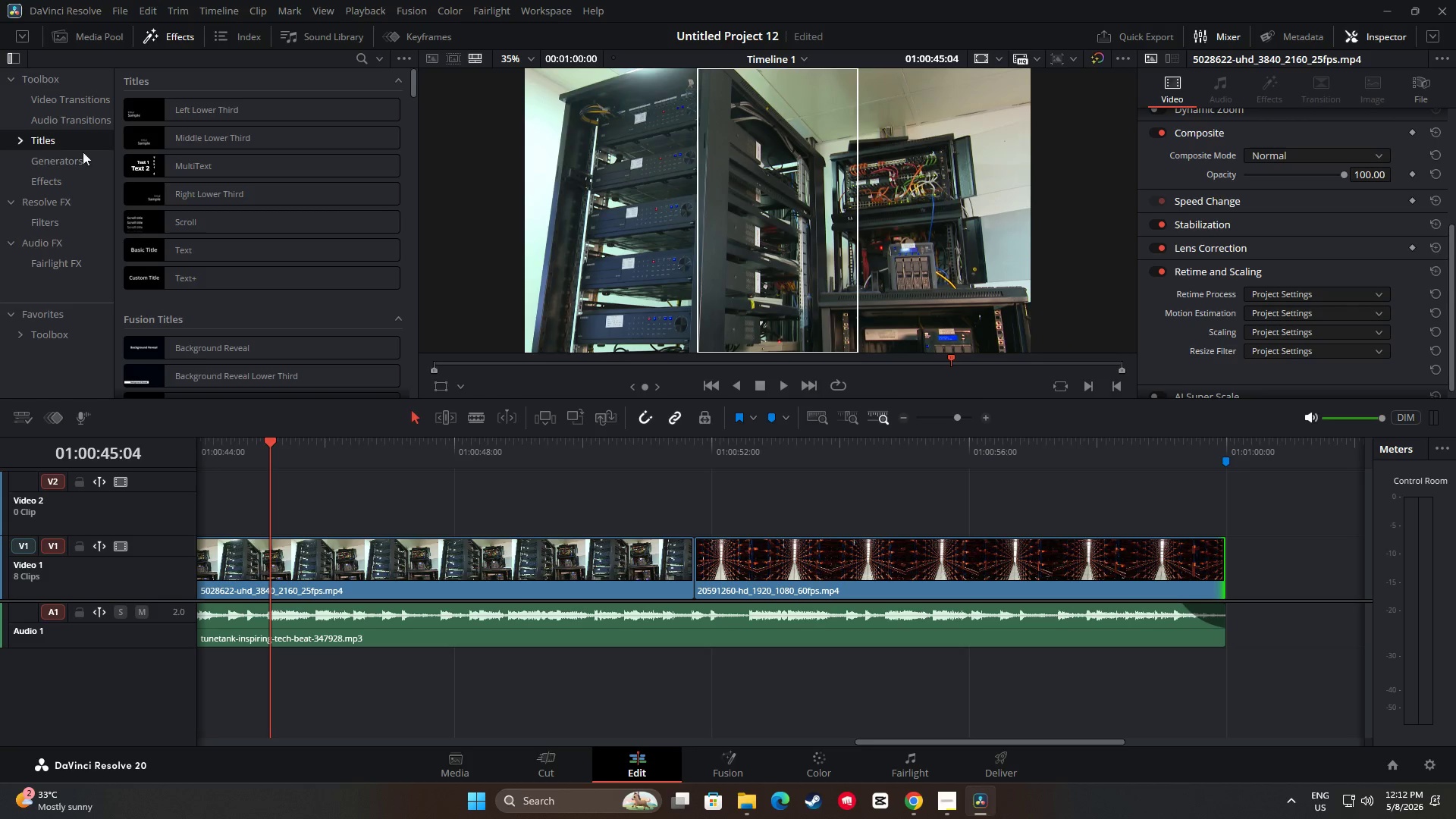 
scroll: coordinate [293, 196], scroll_direction: down, amount: 15.0
 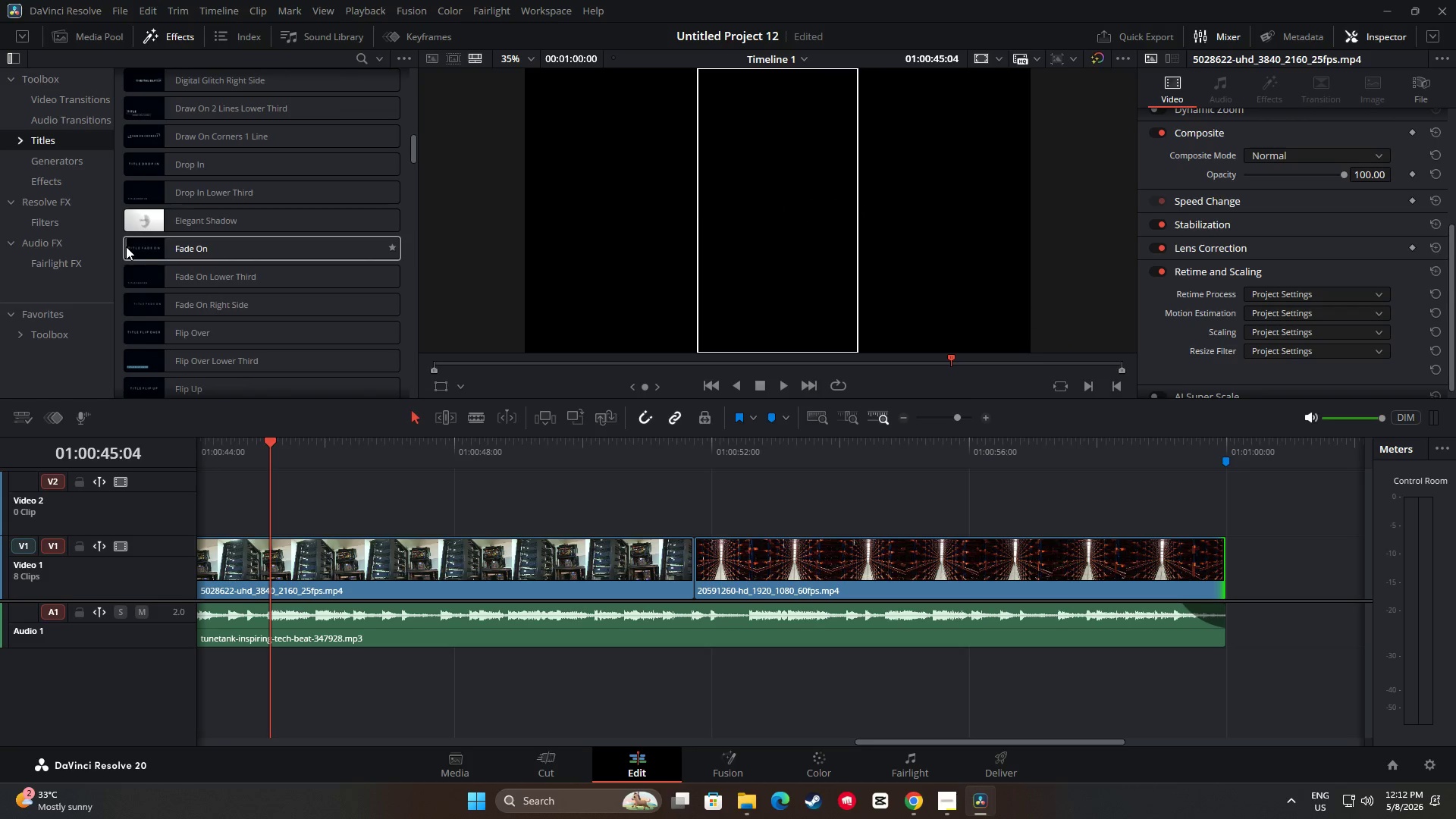 
left_click_drag(start_coordinate=[157, 243], to_coordinate=[723, 500])
 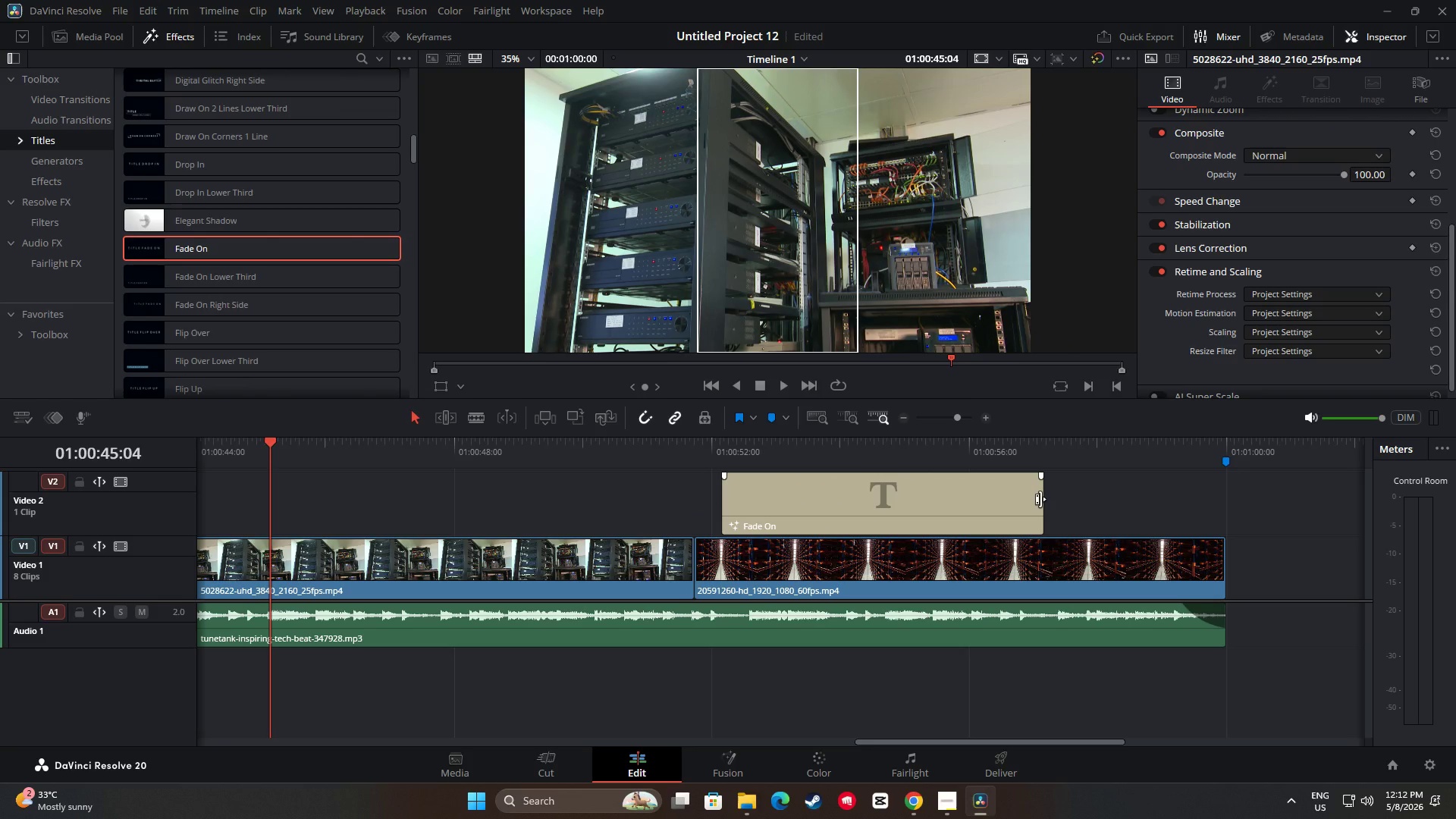 
left_click_drag(start_coordinate=[1040, 499], to_coordinate=[1206, 507])
 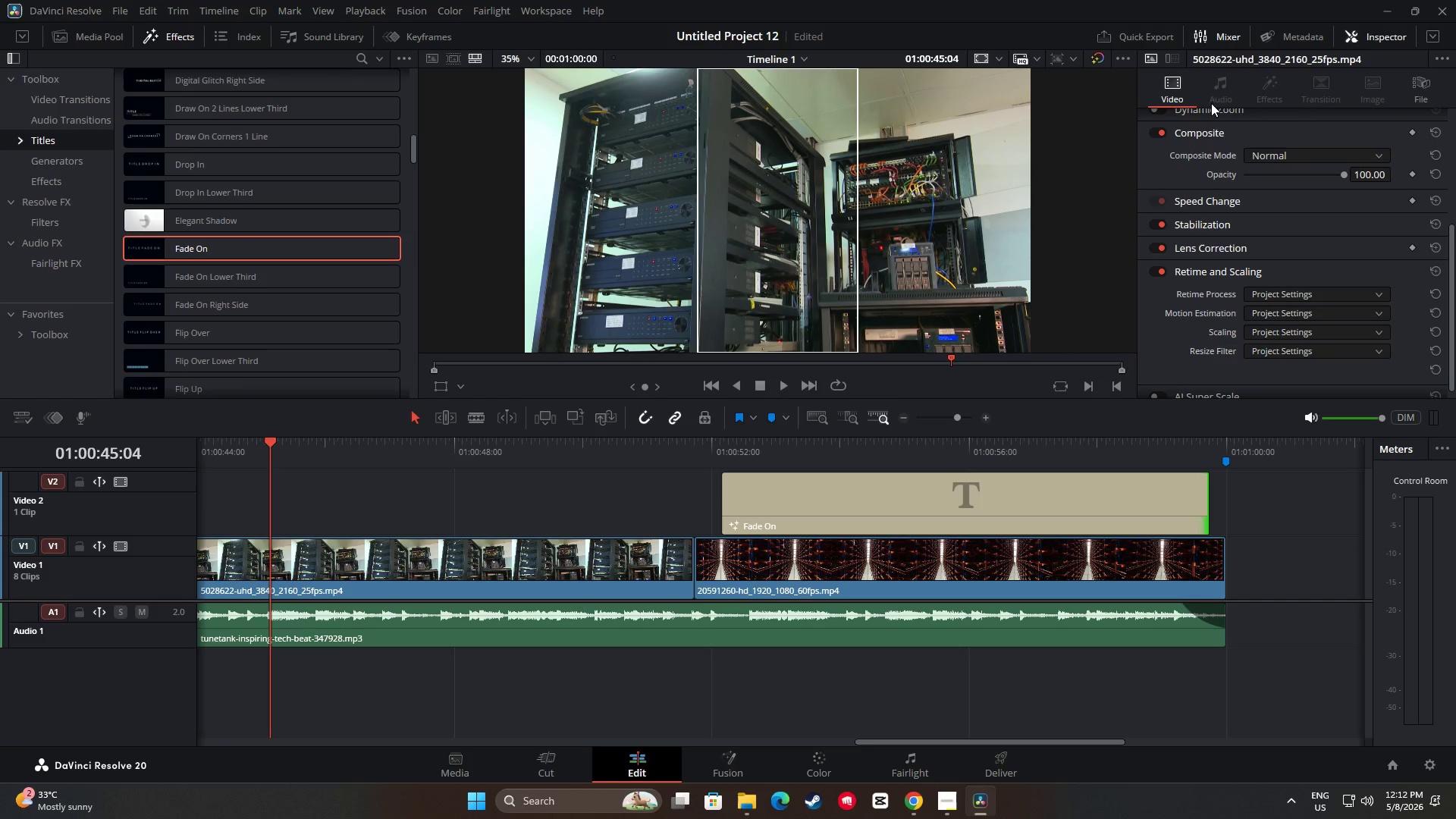 
left_click([1027, 503])
 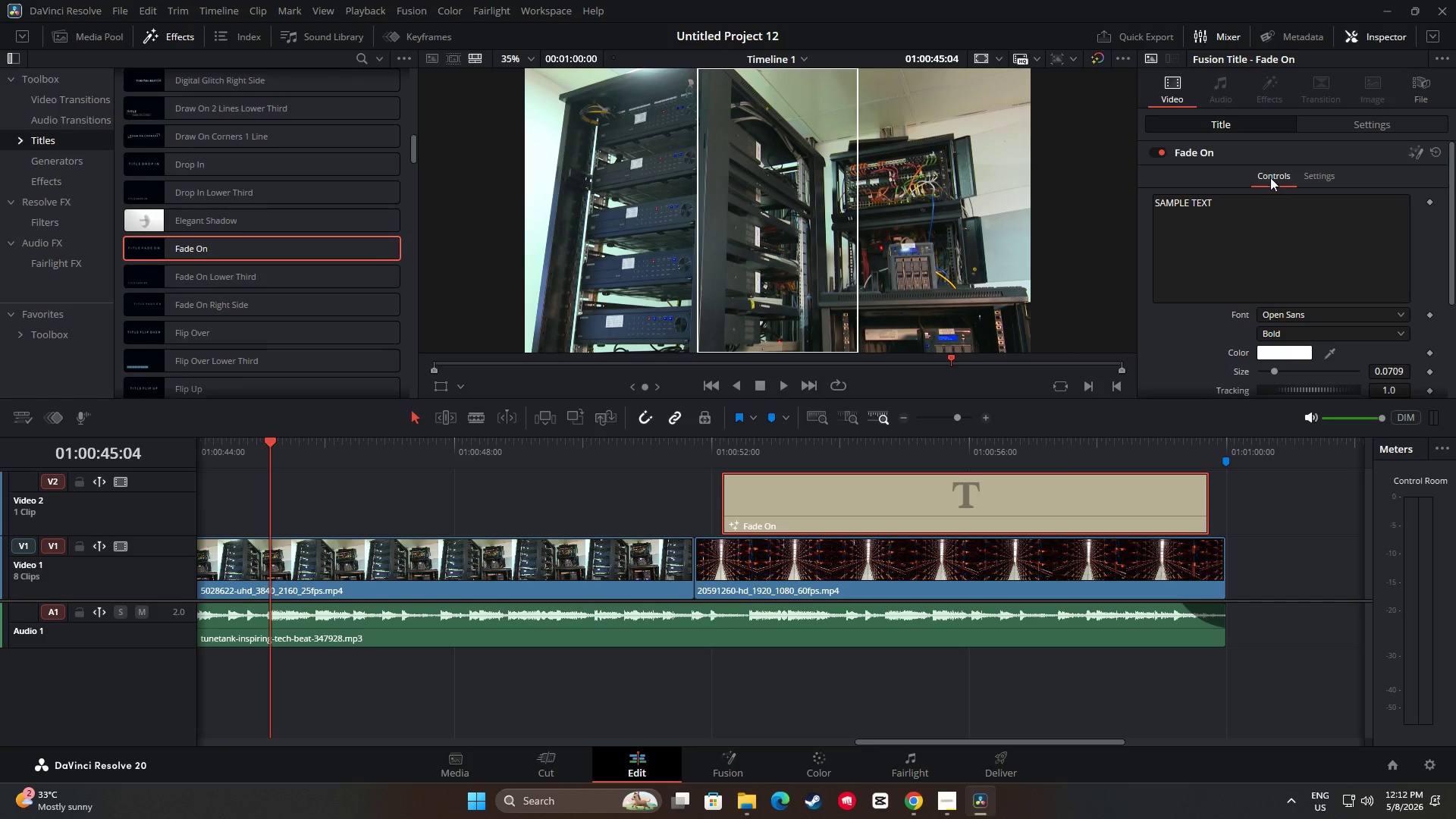 
scroll: coordinate [1269, 298], scroll_direction: up, amount: 11.0
 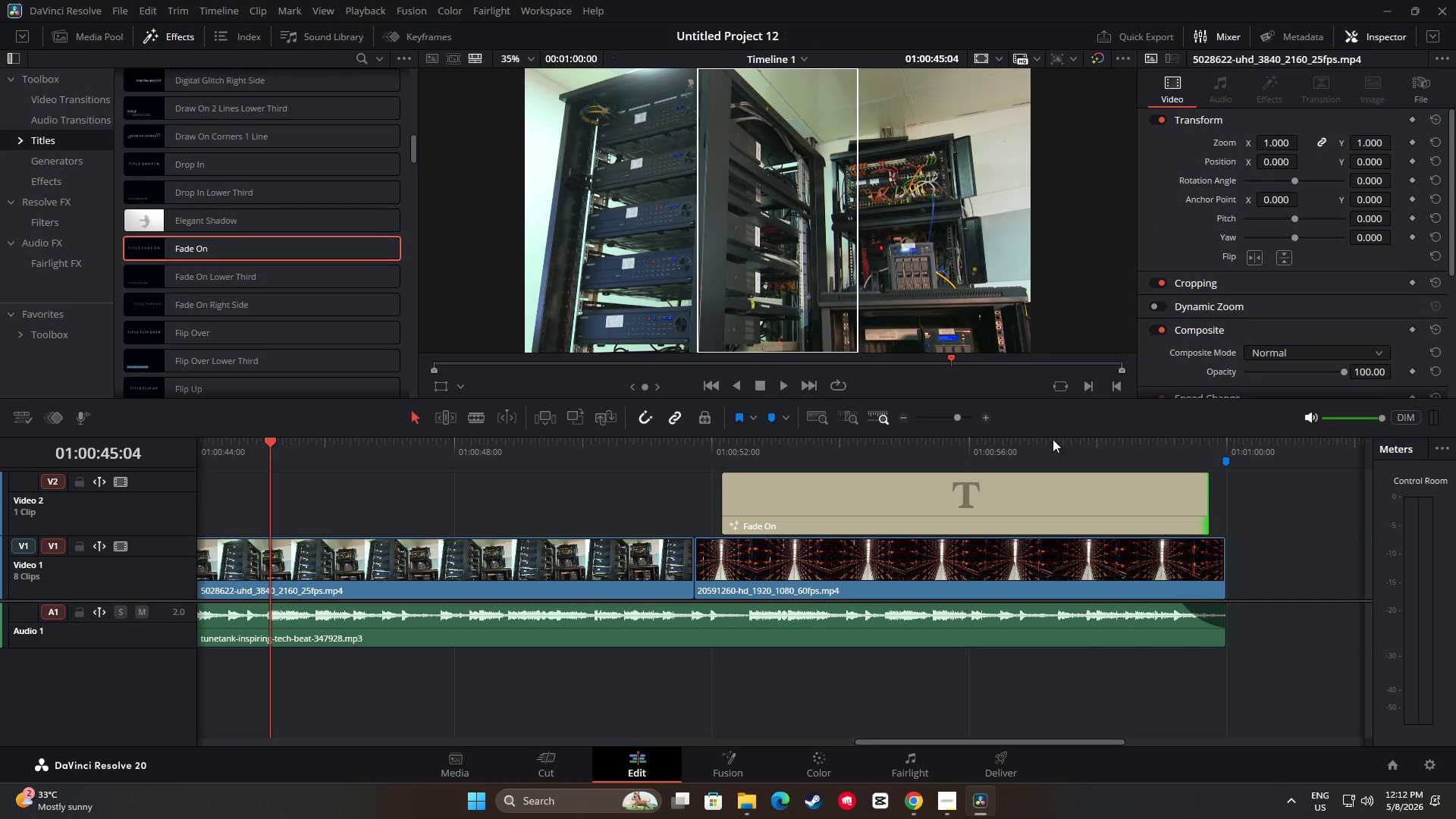 
left_click_drag(start_coordinate=[1247, 213], to_coordinate=[1106, 200])
 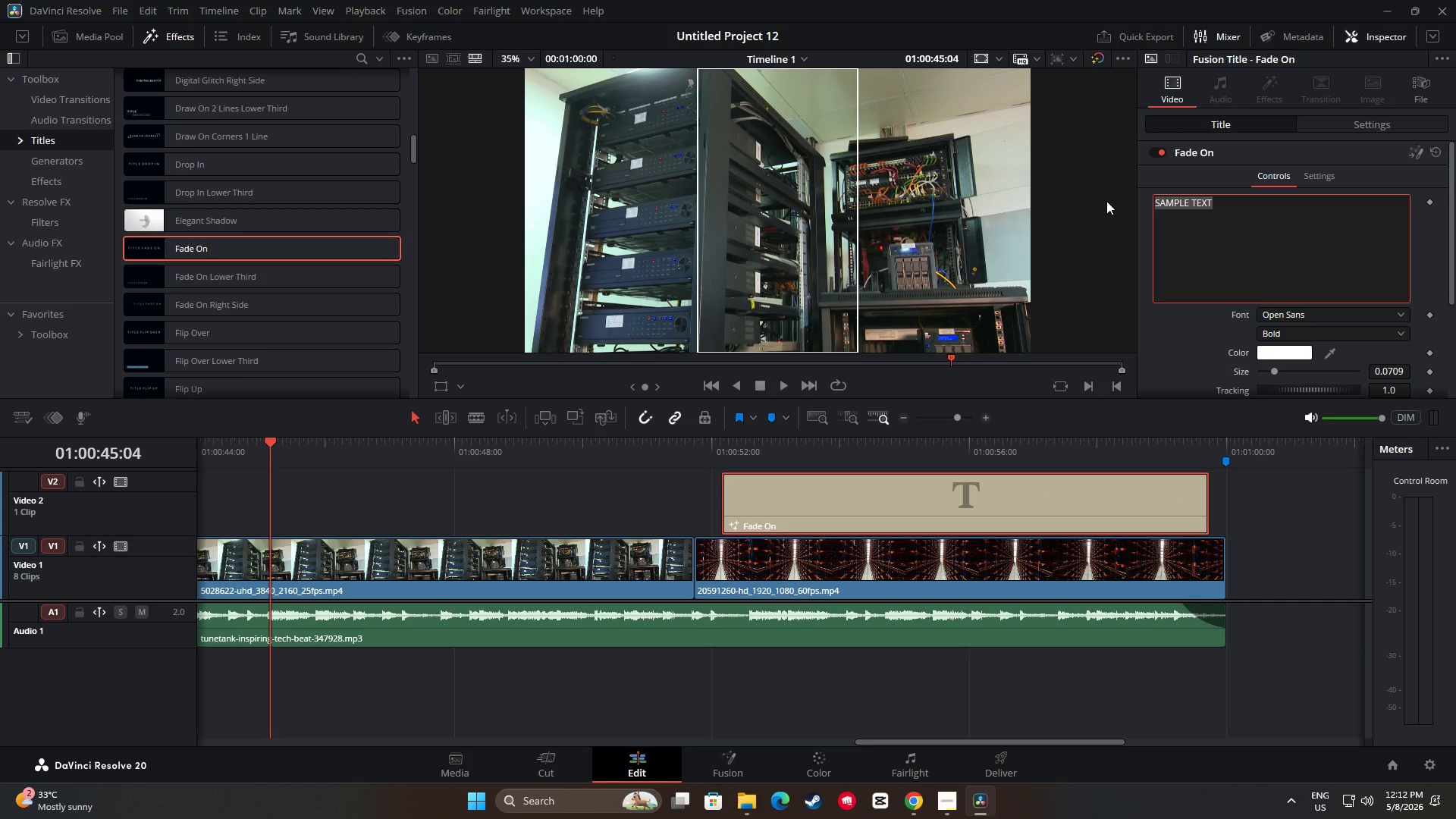 
key(Backspace)
type("Project" )
key(Backspace)
key(Backspace)
type(: Data Center Refresh)
 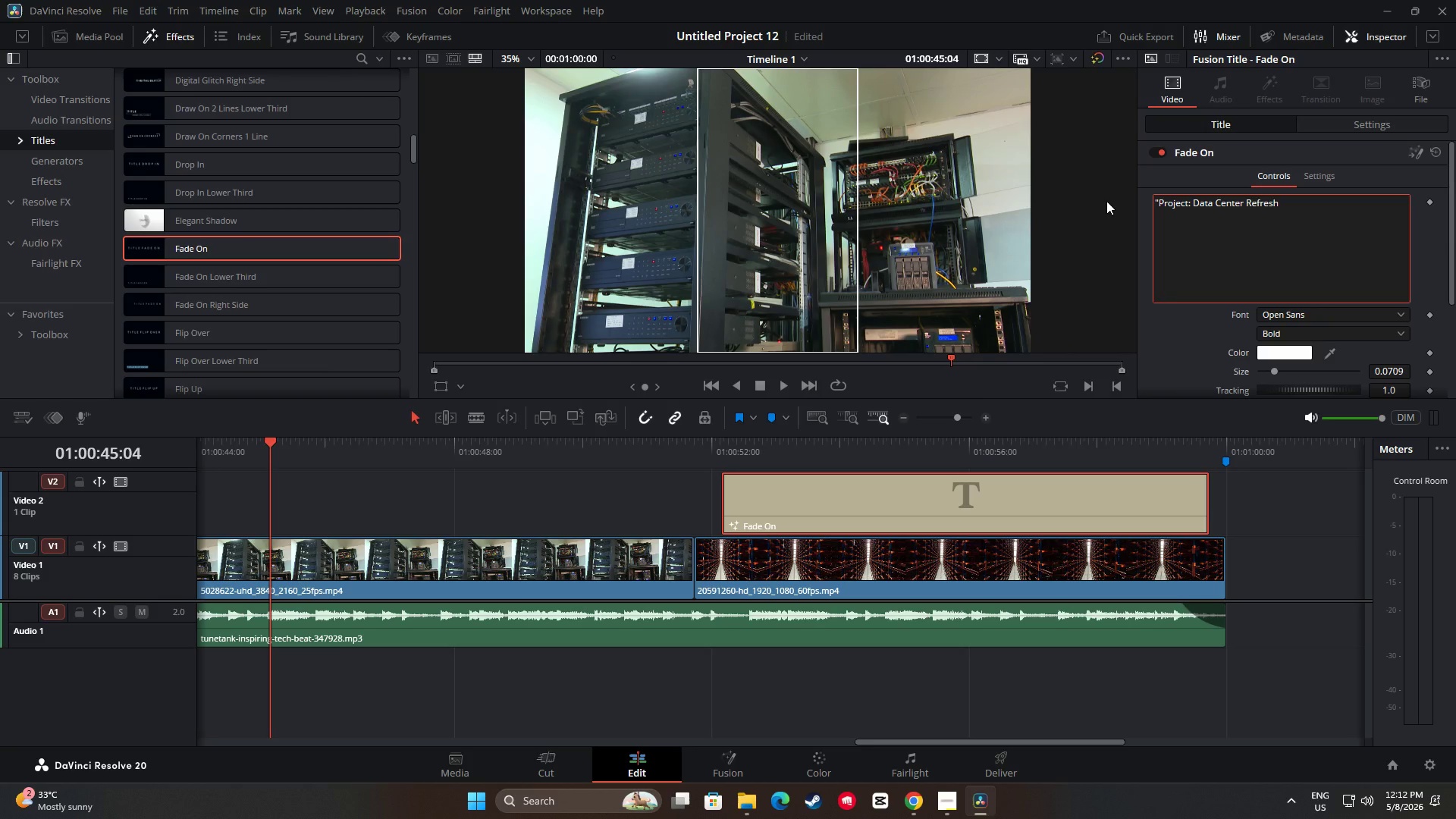 
key(Shift+Quote)
 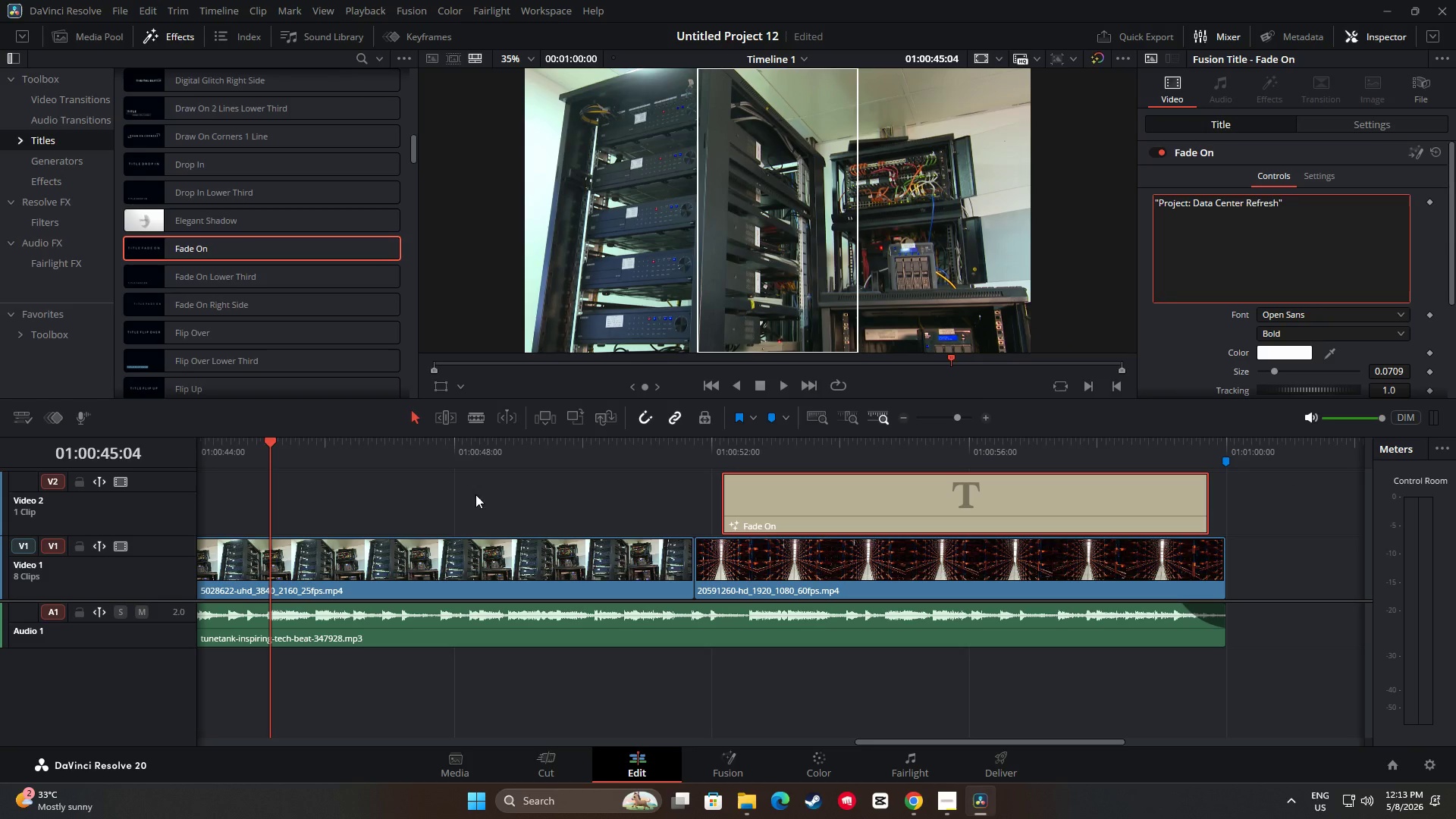 
left_click_drag(start_coordinate=[268, 442], to_coordinate=[684, 480])
 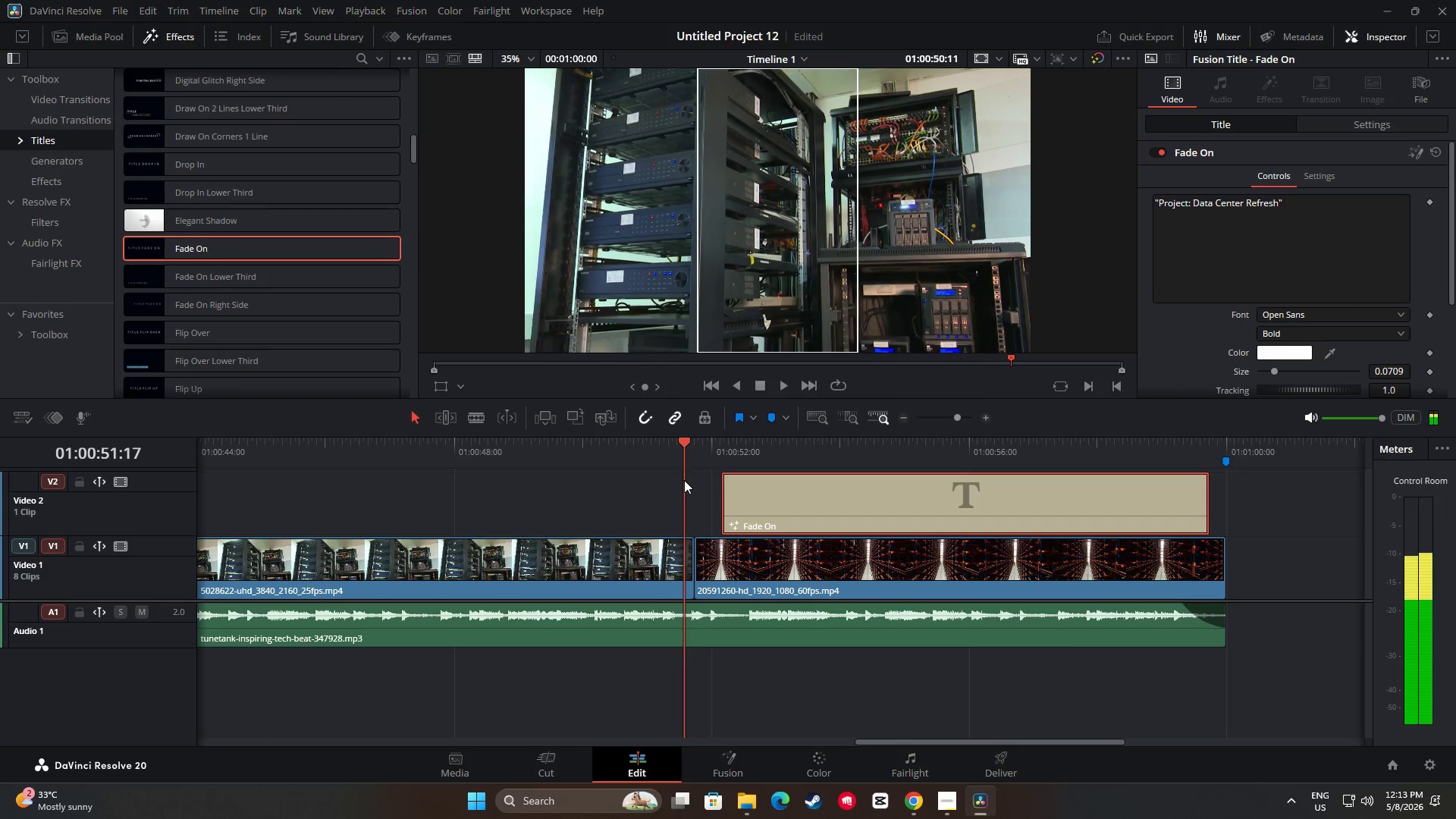 
key(Space)
 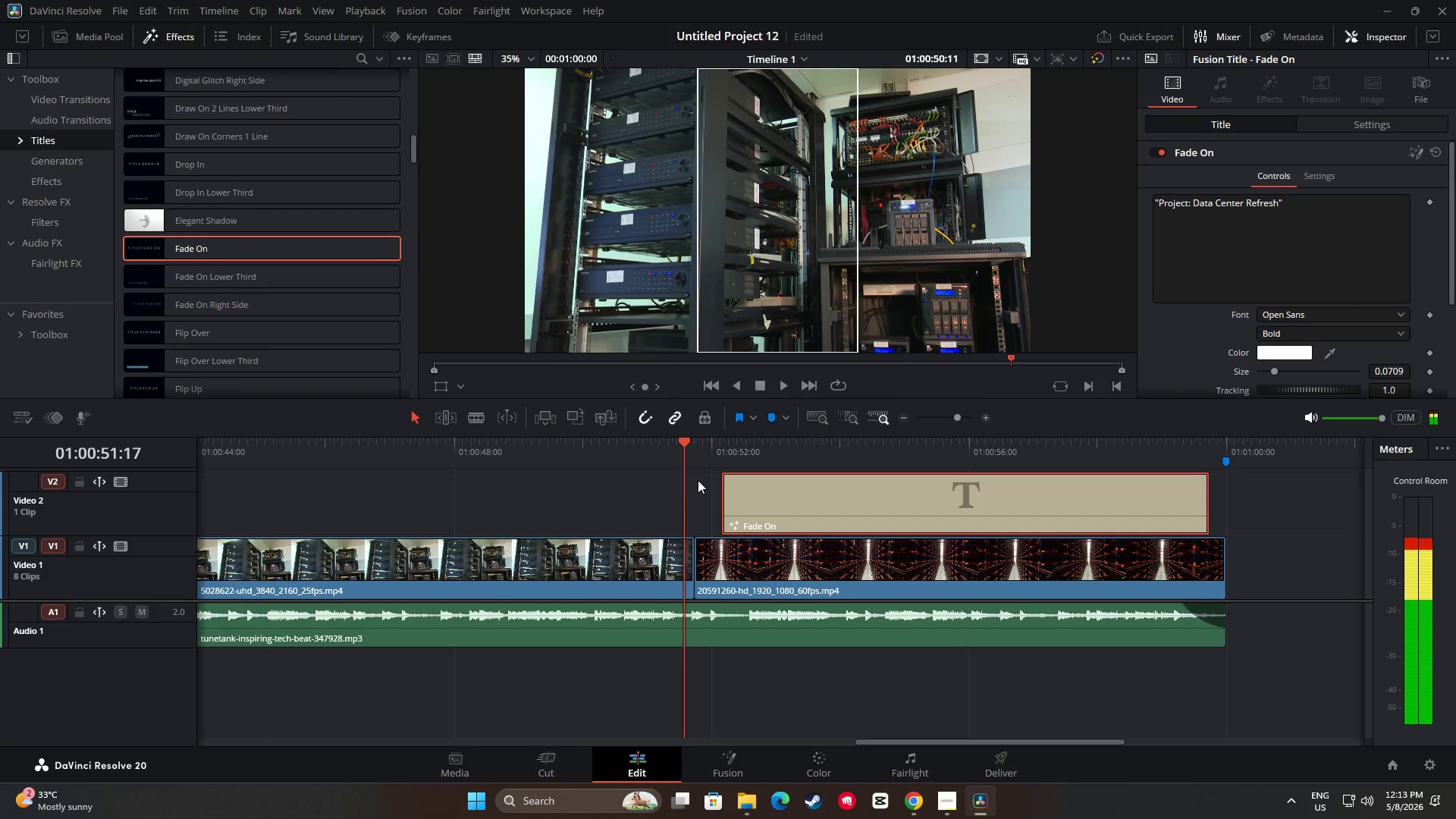 
mouse_move([725, 478])
 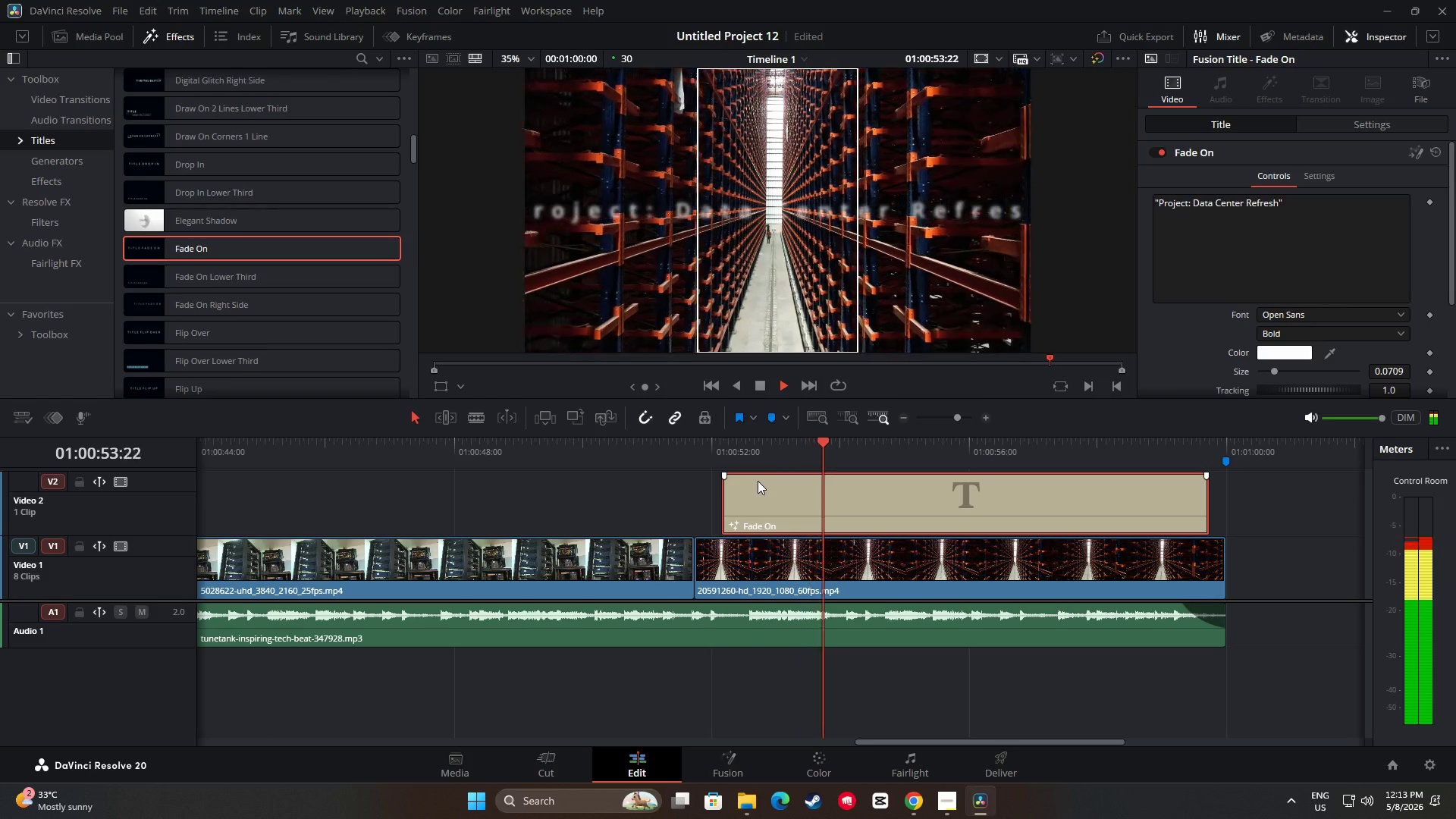 
key(Space)
 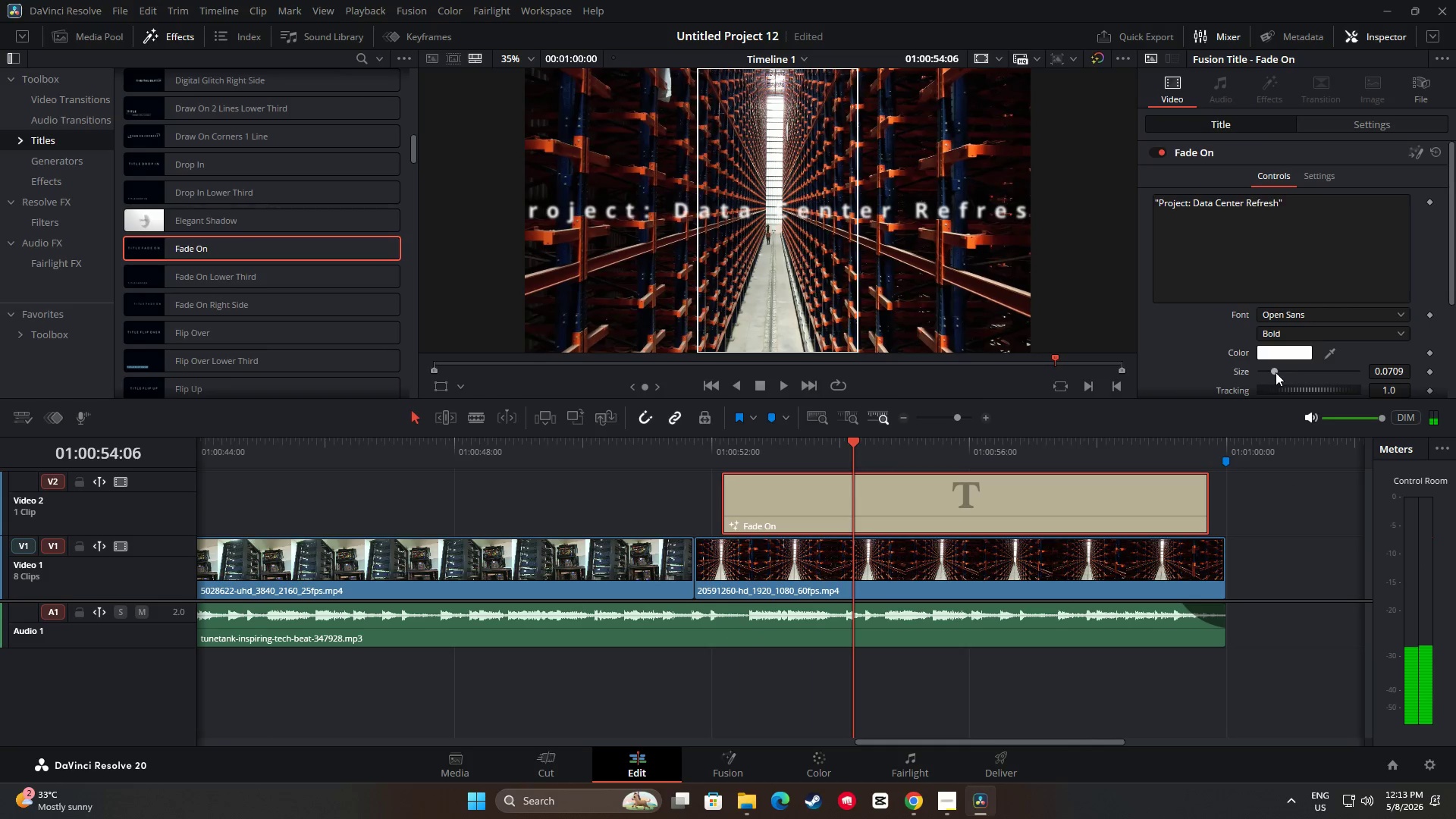 
left_click_drag(start_coordinate=[1276, 372], to_coordinate=[1272, 371])
 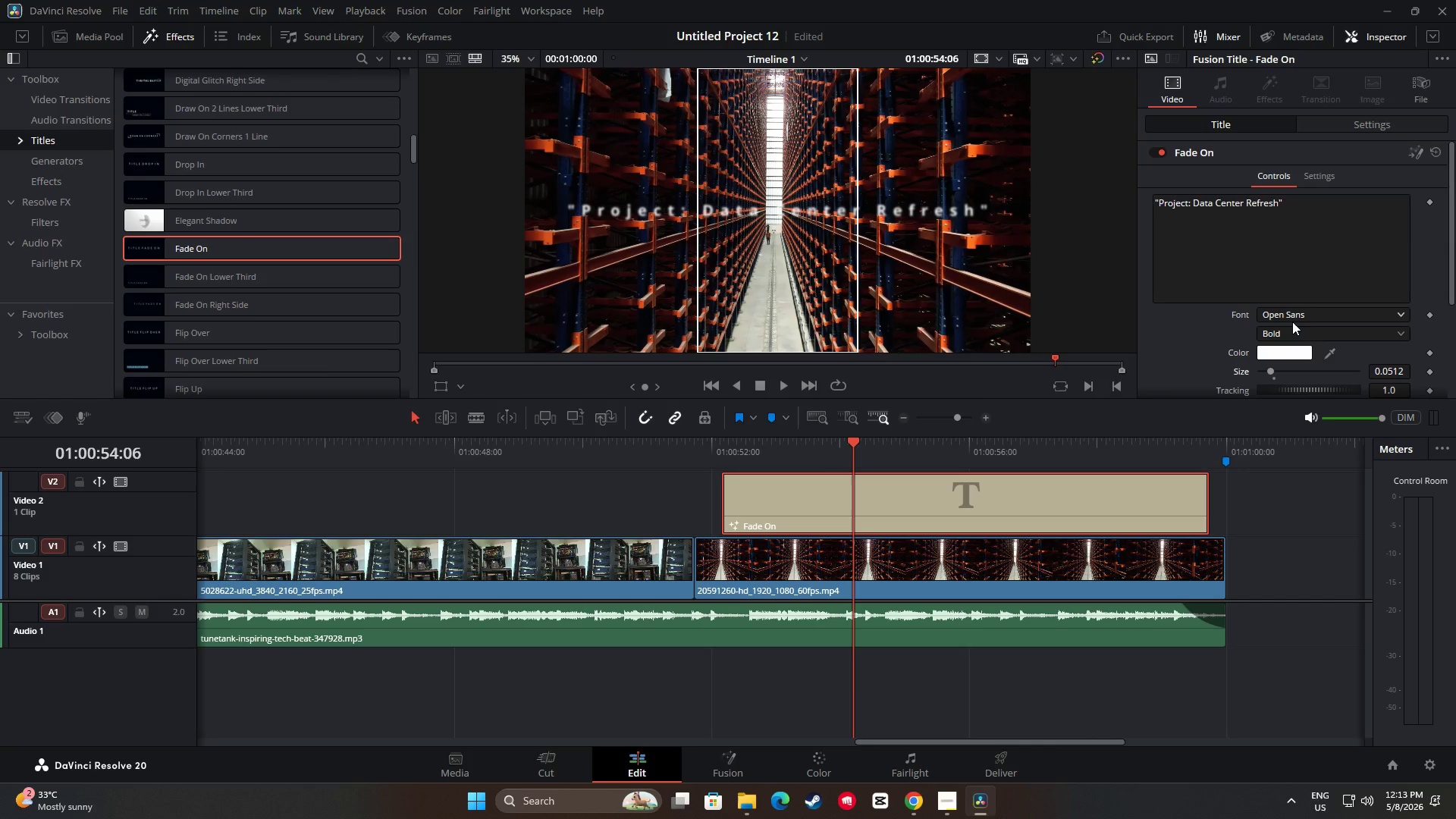 
wait(7.88)
 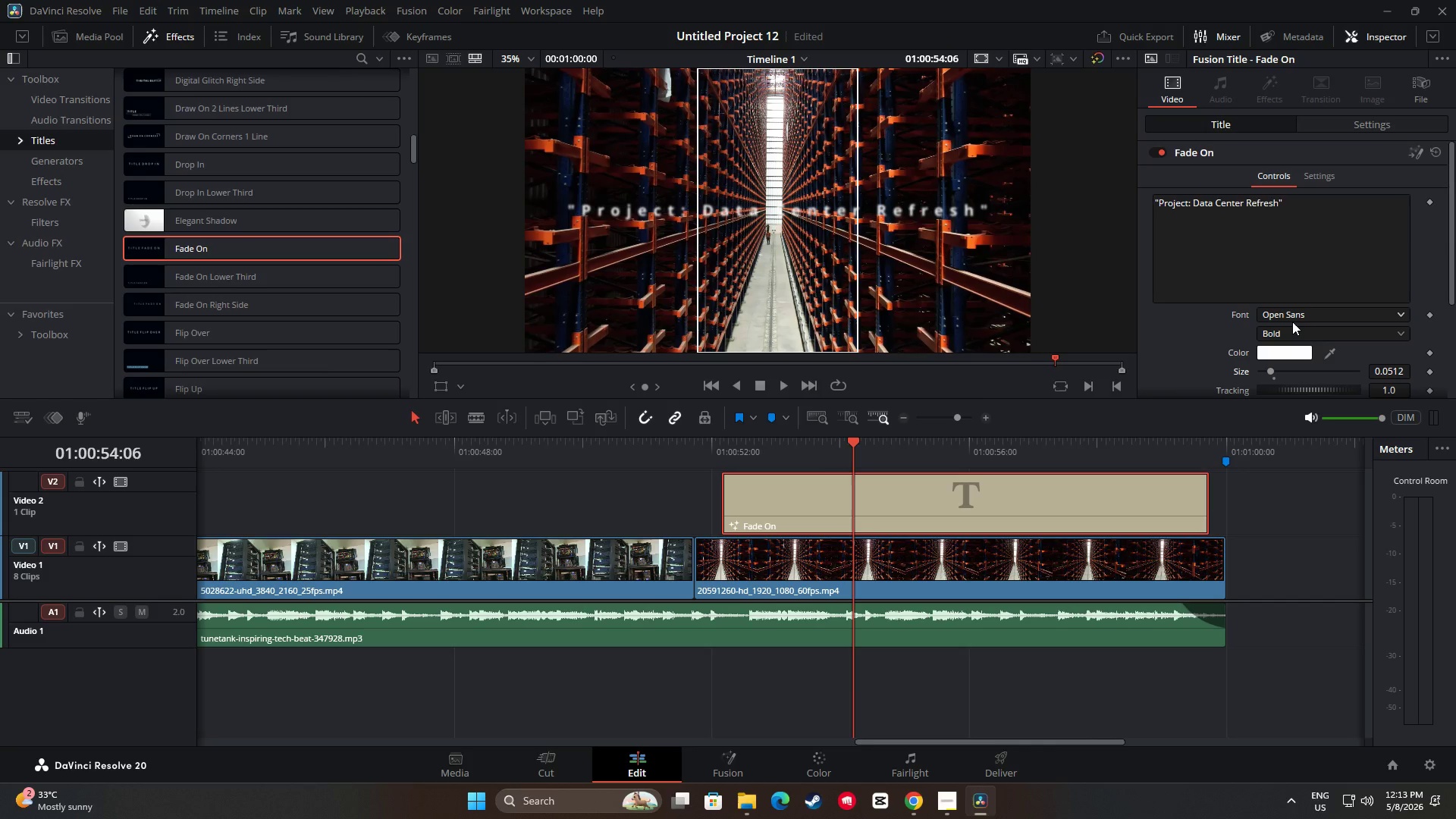 
left_click([1314, 334])
 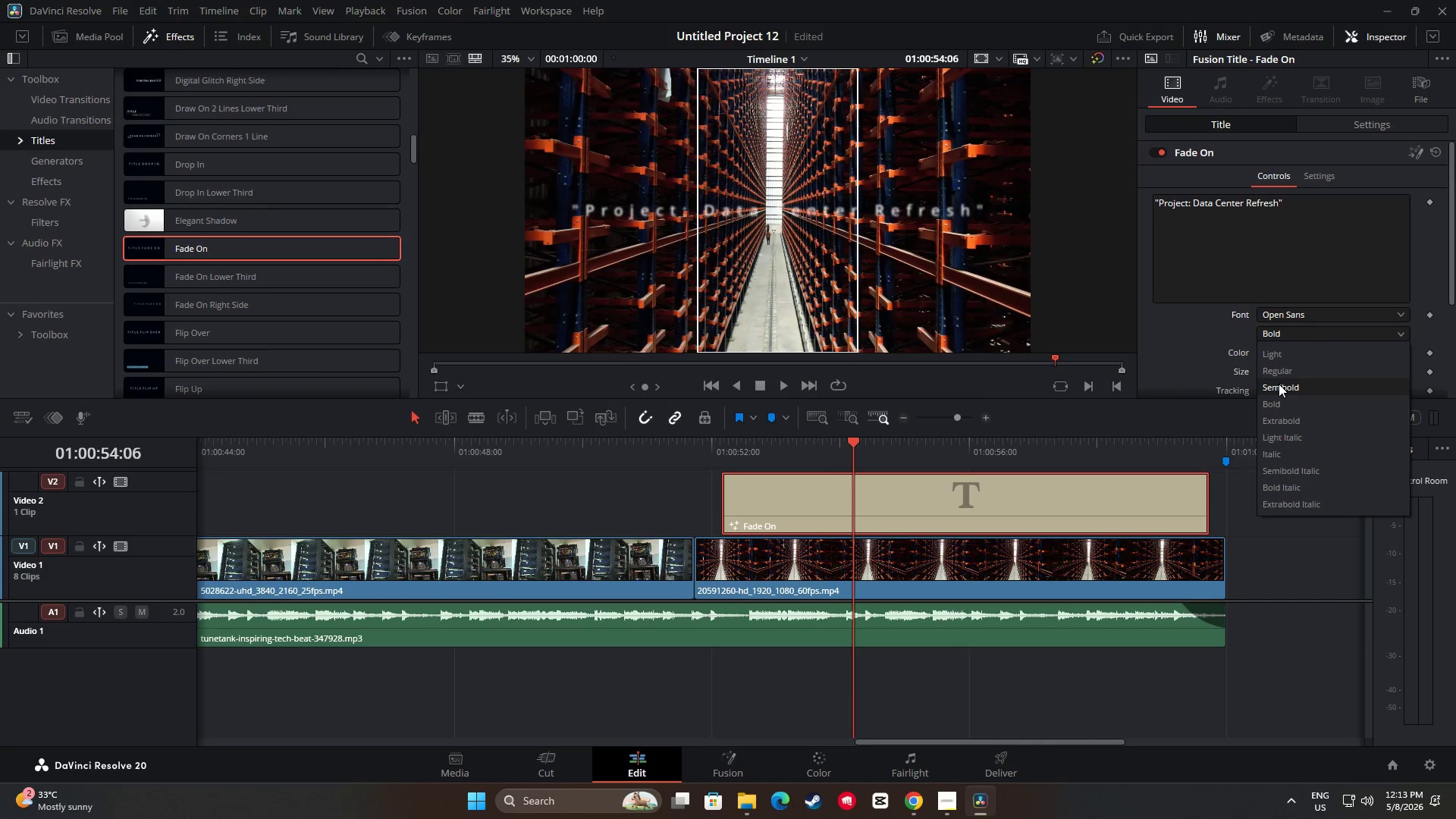 
left_click([1279, 384])
 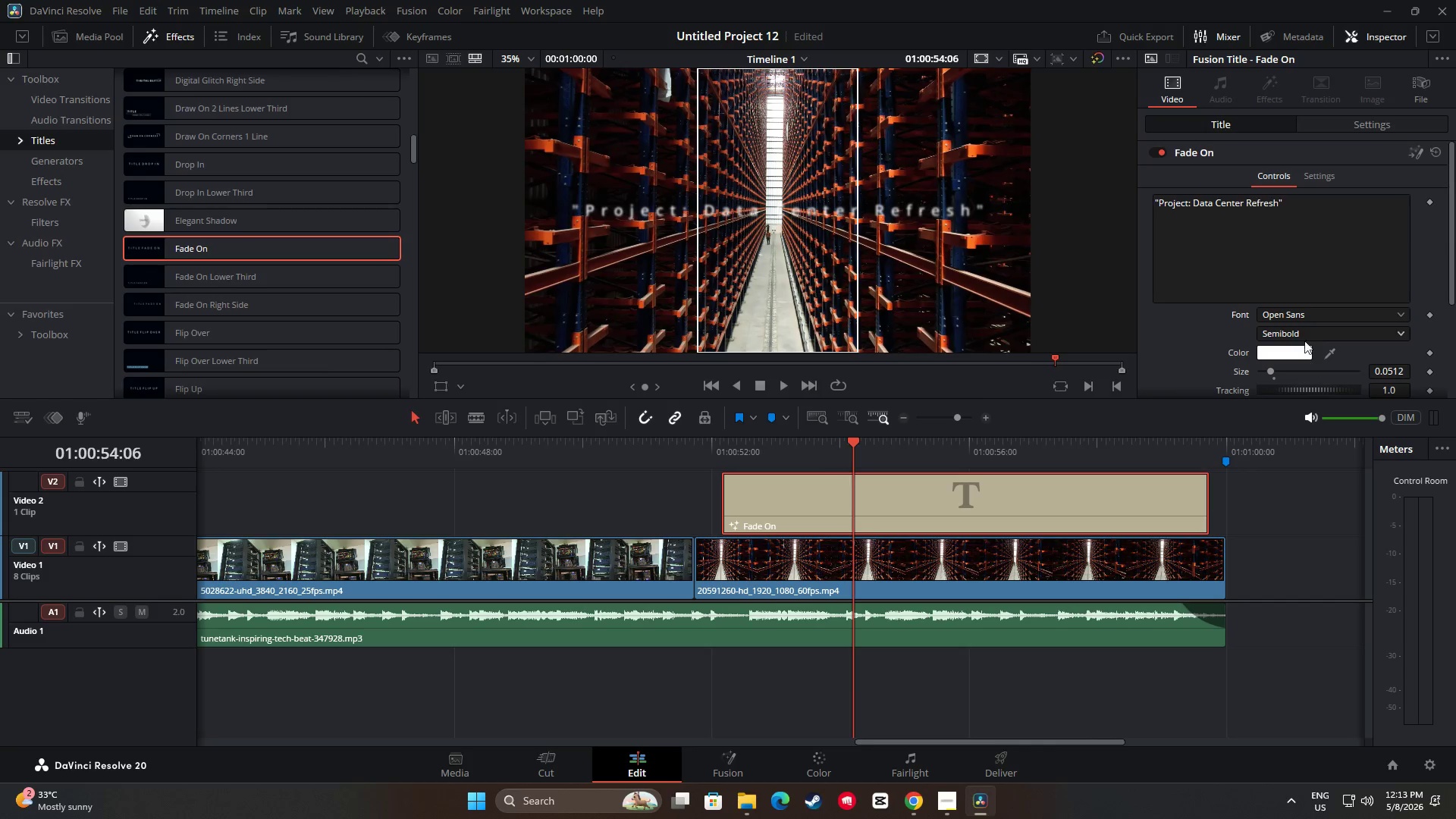 
left_click([1304, 312])
 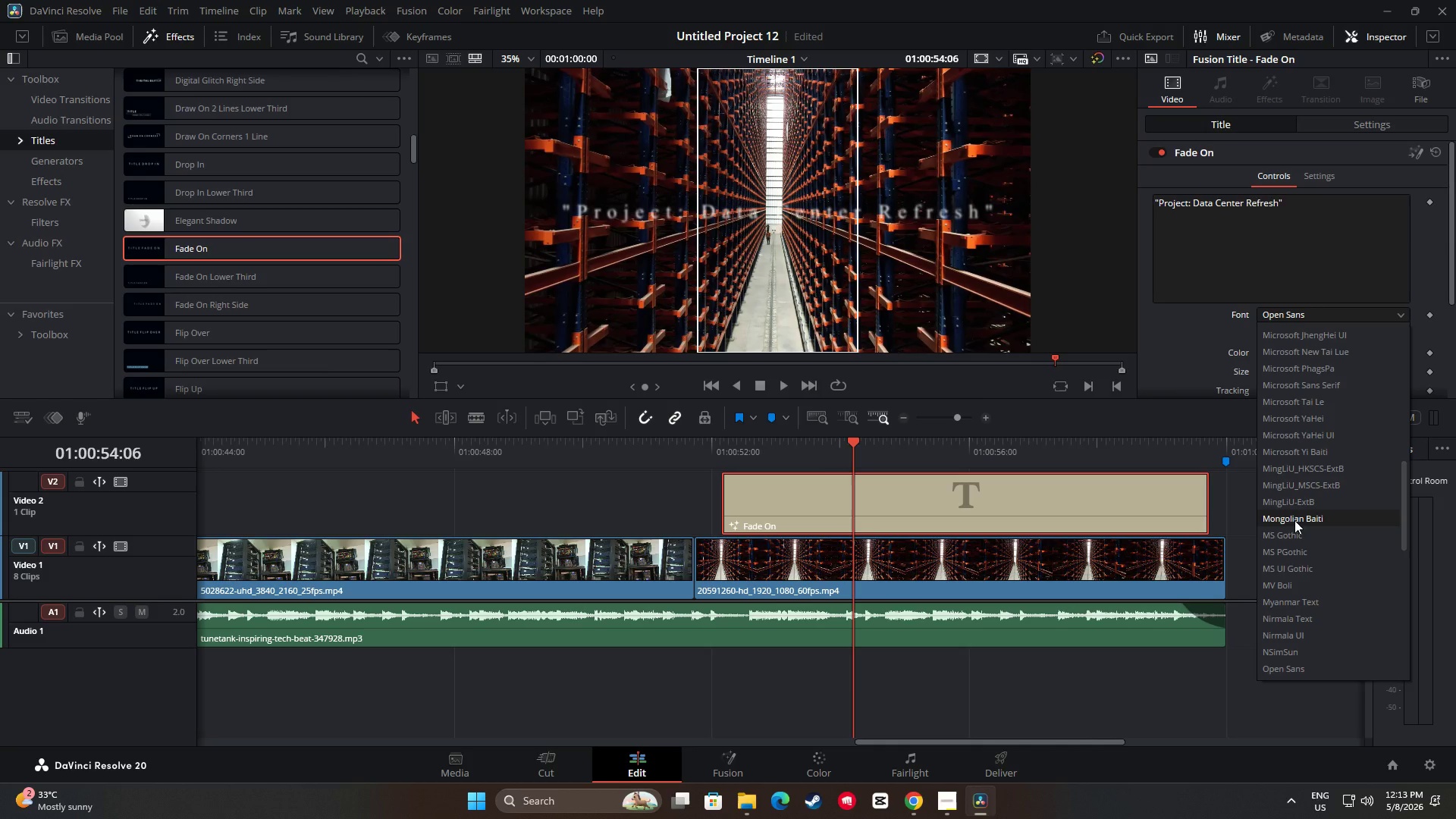 
wait(10.55)
 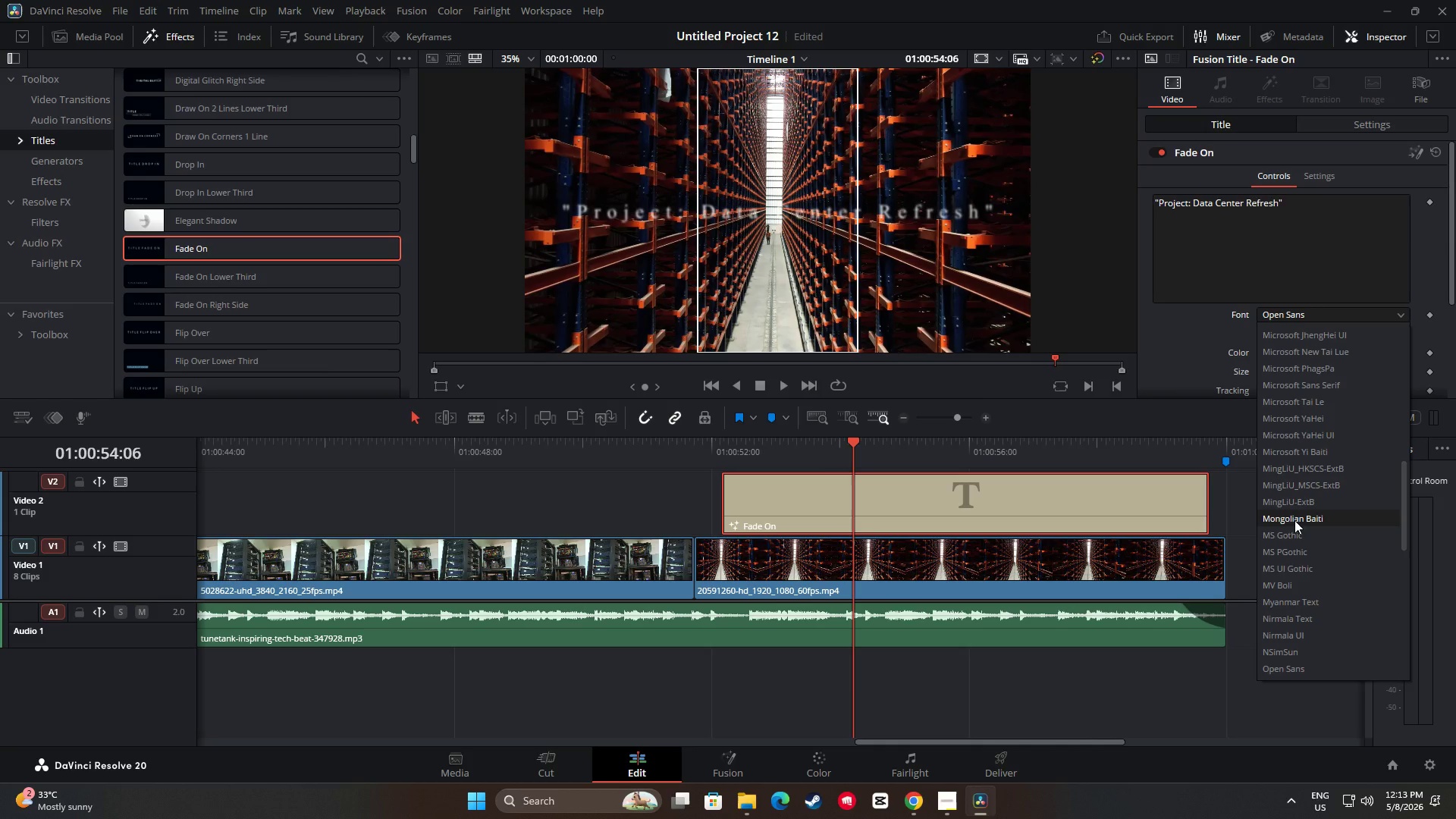 
left_click([1294, 520])
 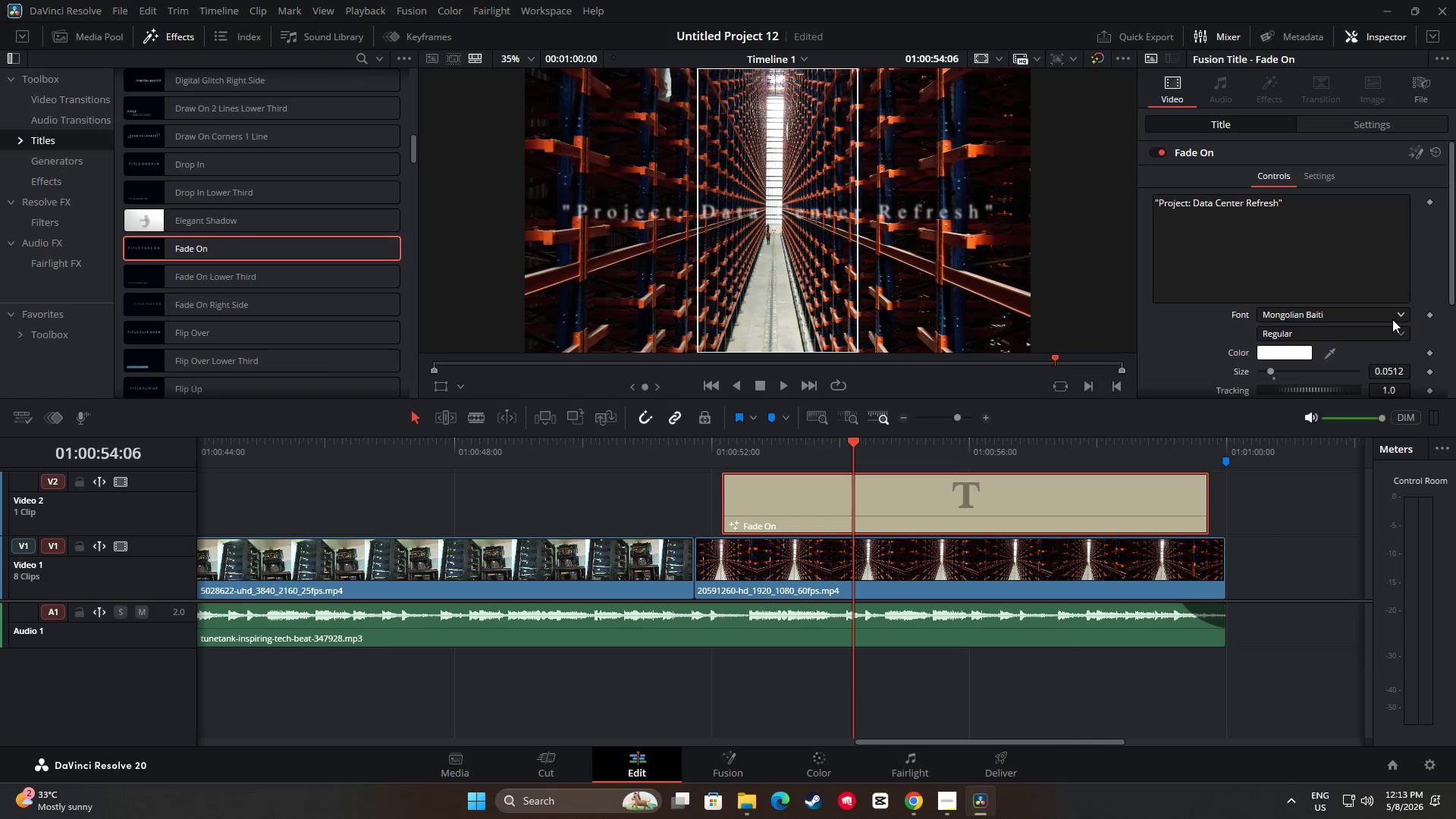 
scroll: coordinate [1337, 458], scroll_direction: up, amount: 11.0
 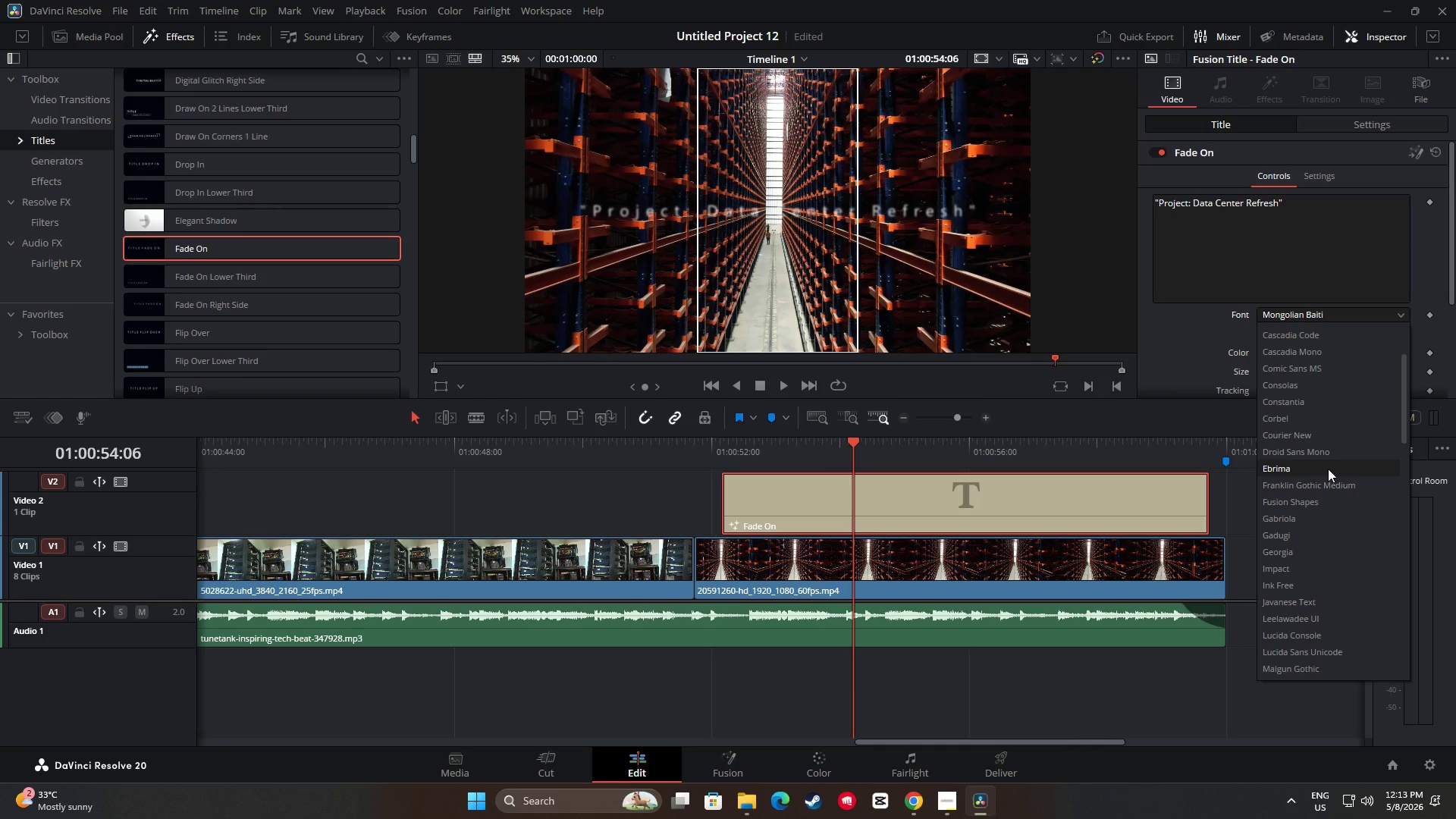 
wait(5.54)
 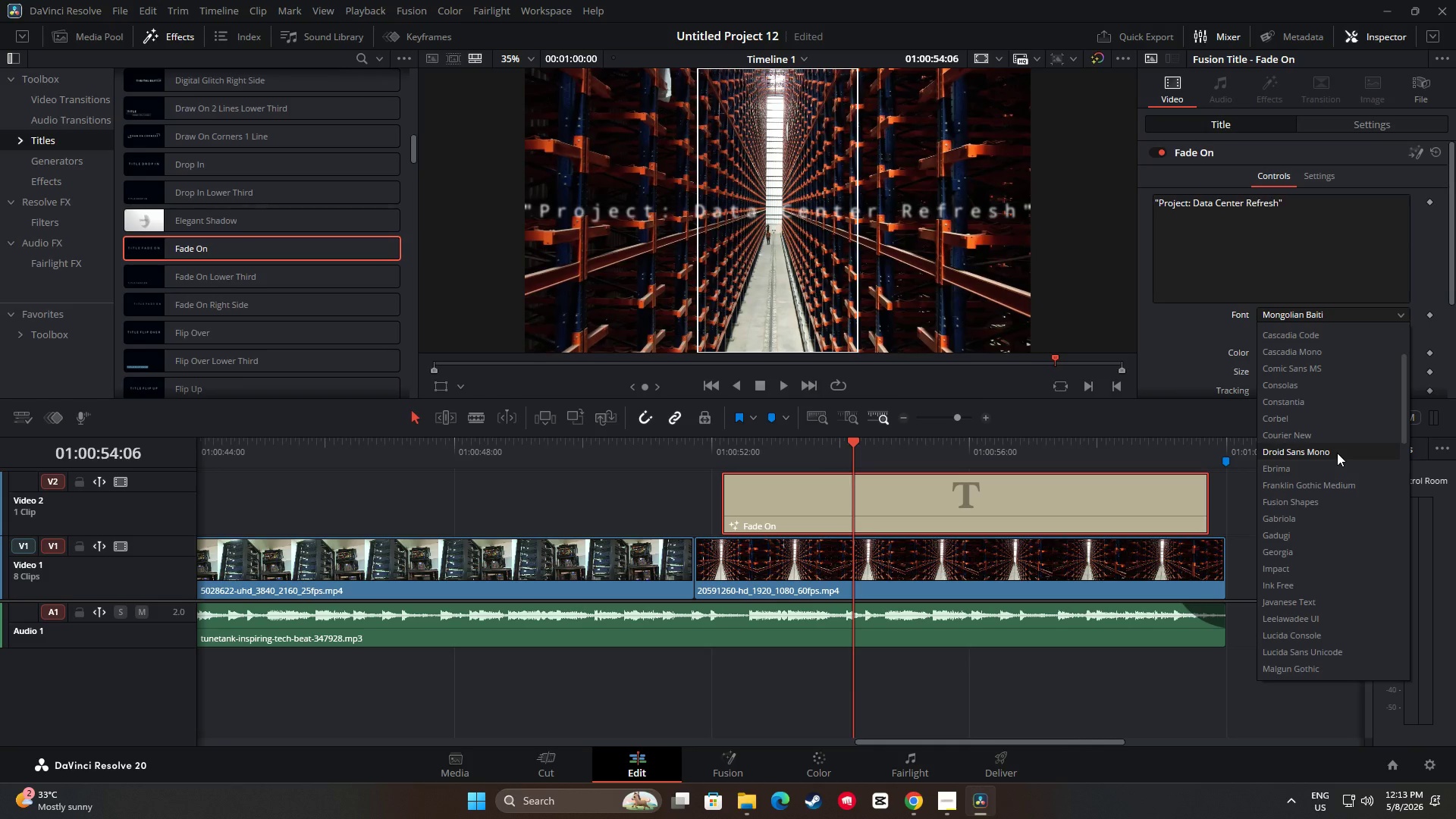 
left_click_drag(start_coordinate=[852, 441], to_coordinate=[692, 449])
 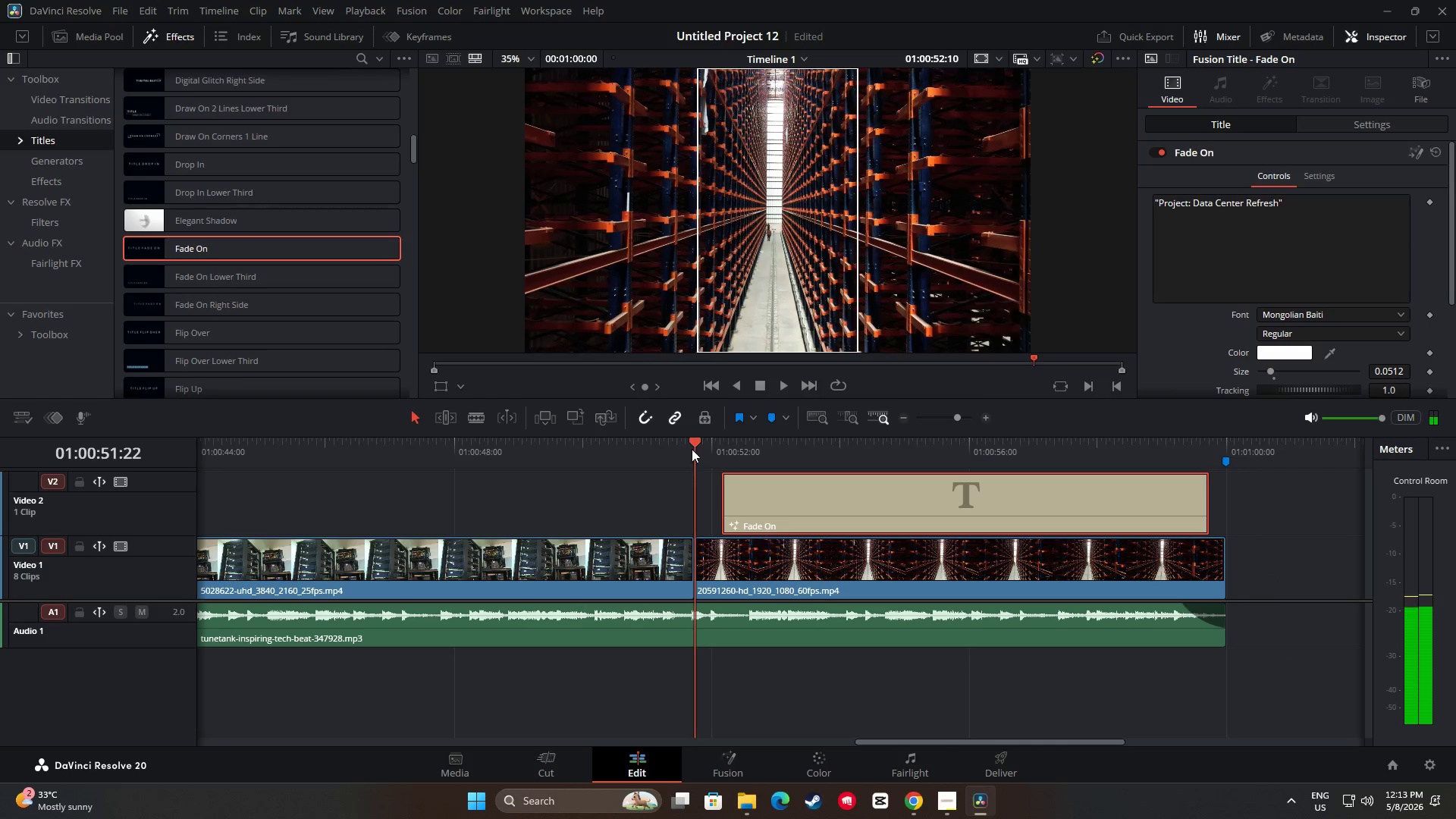 
key(Space)
 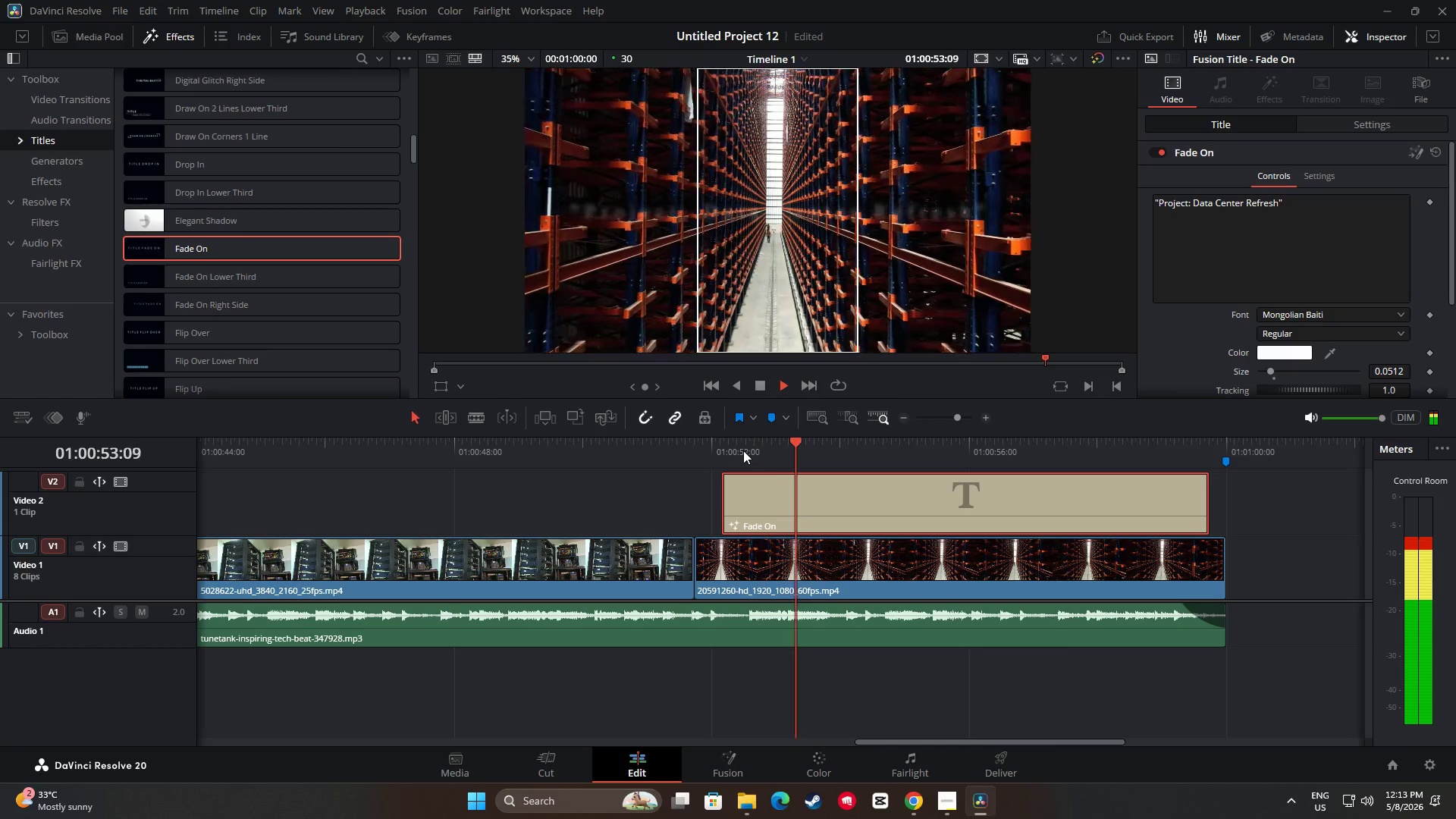 
key(Space)
 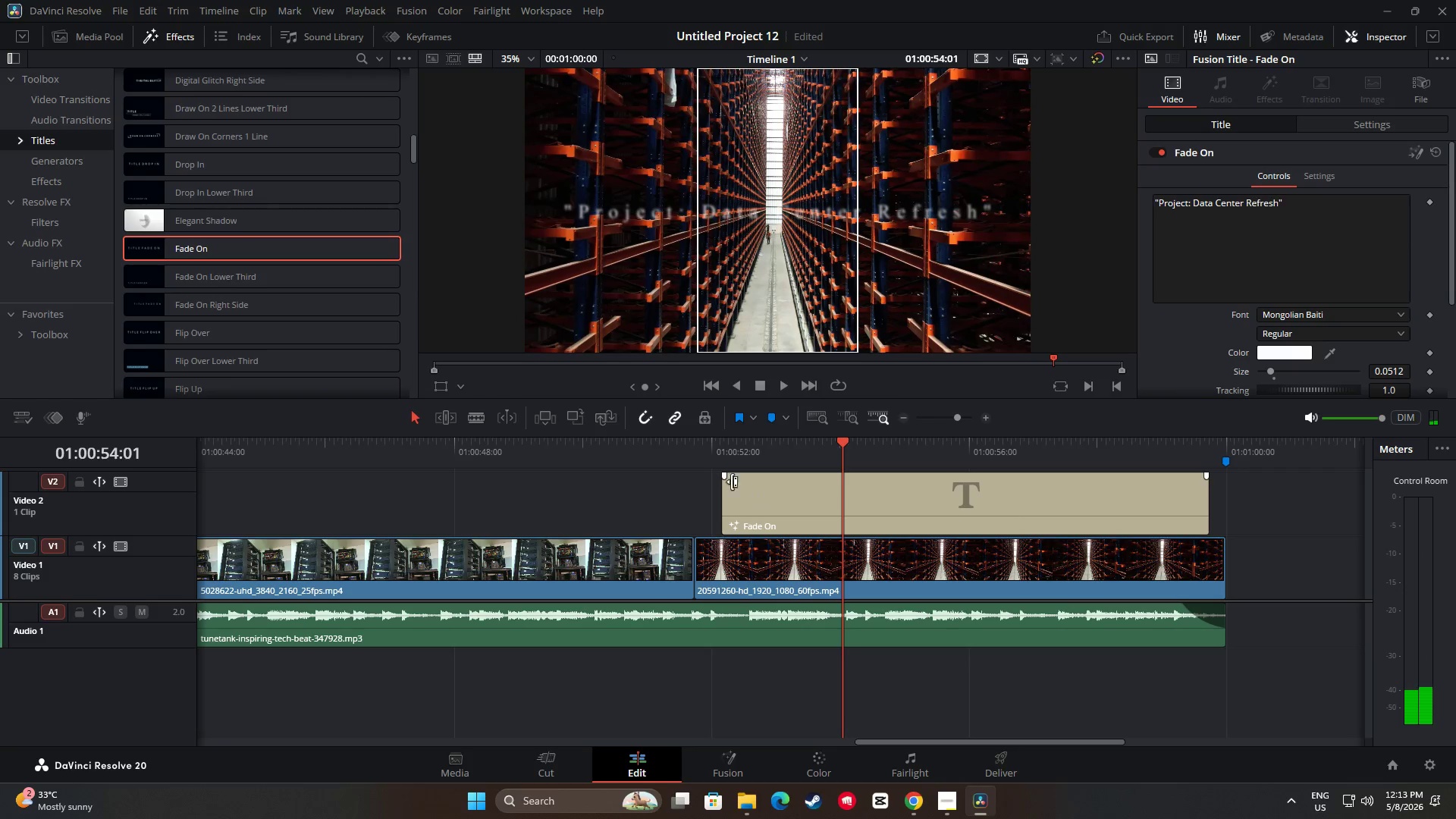 
left_click_drag(start_coordinate=[840, 442], to_coordinate=[657, 455])
 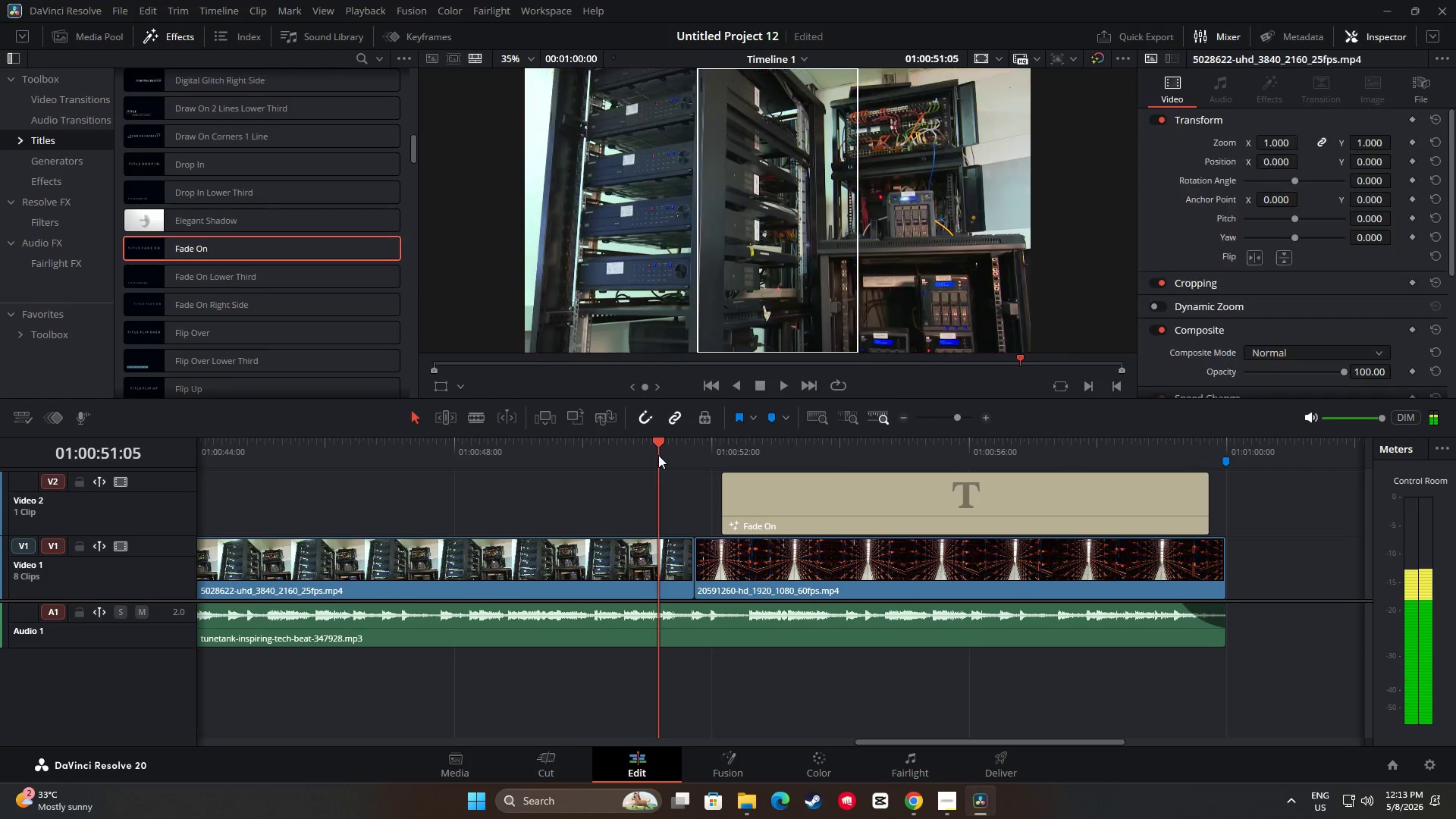 
key(Space)
 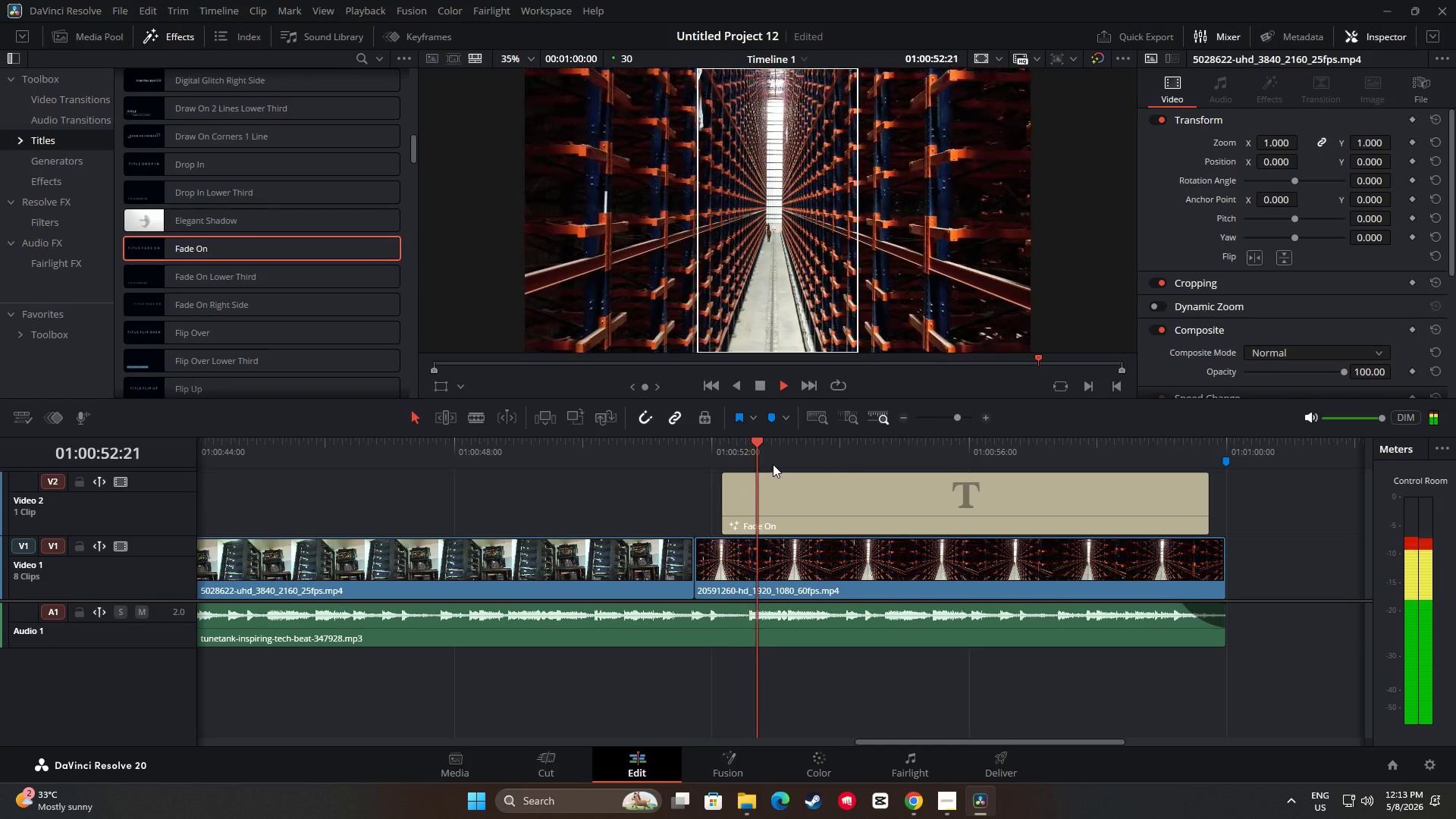 
key(Space)
 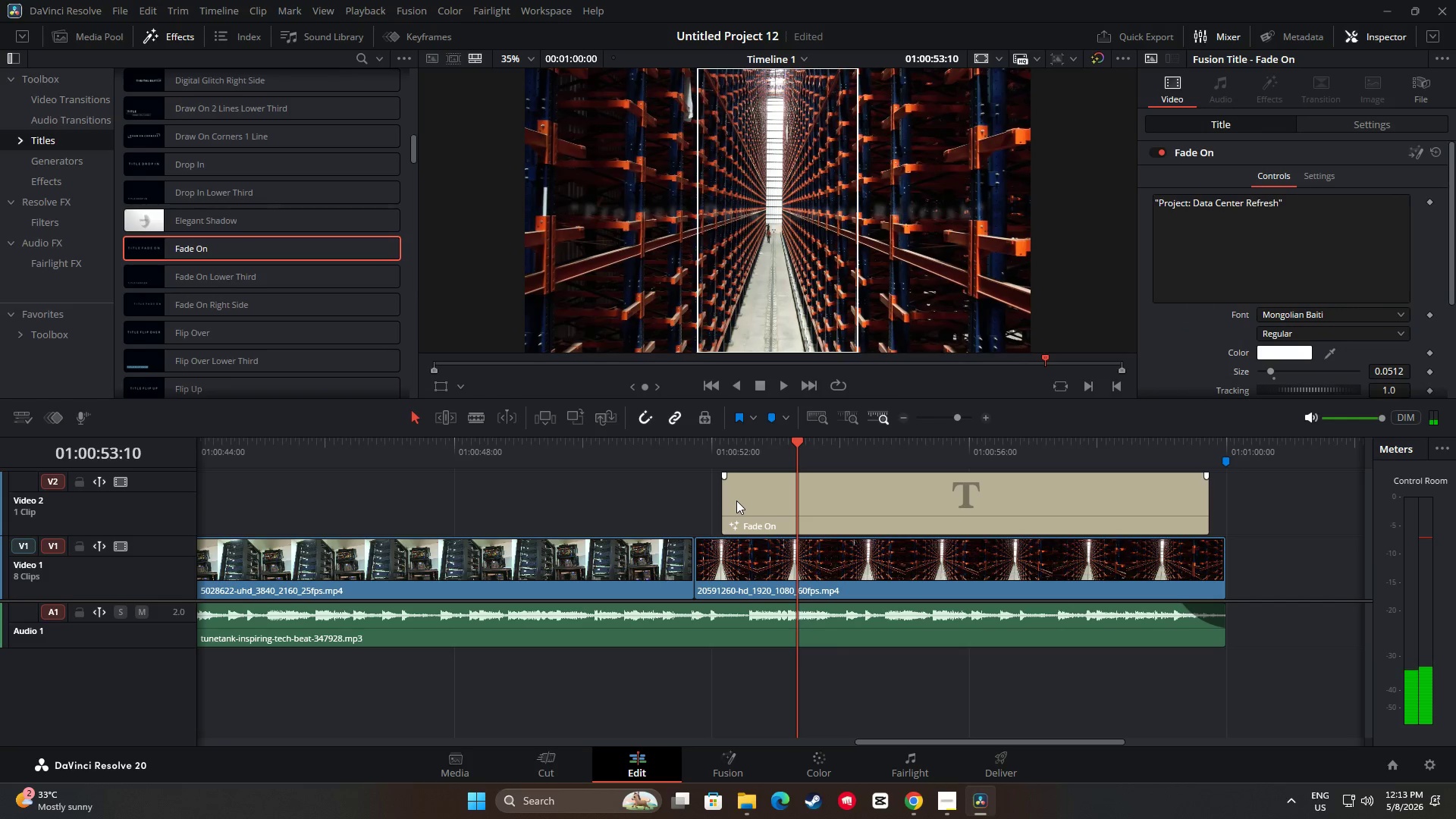 
left_click_drag(start_coordinate=[903, 508], to_coordinate=[887, 509])
 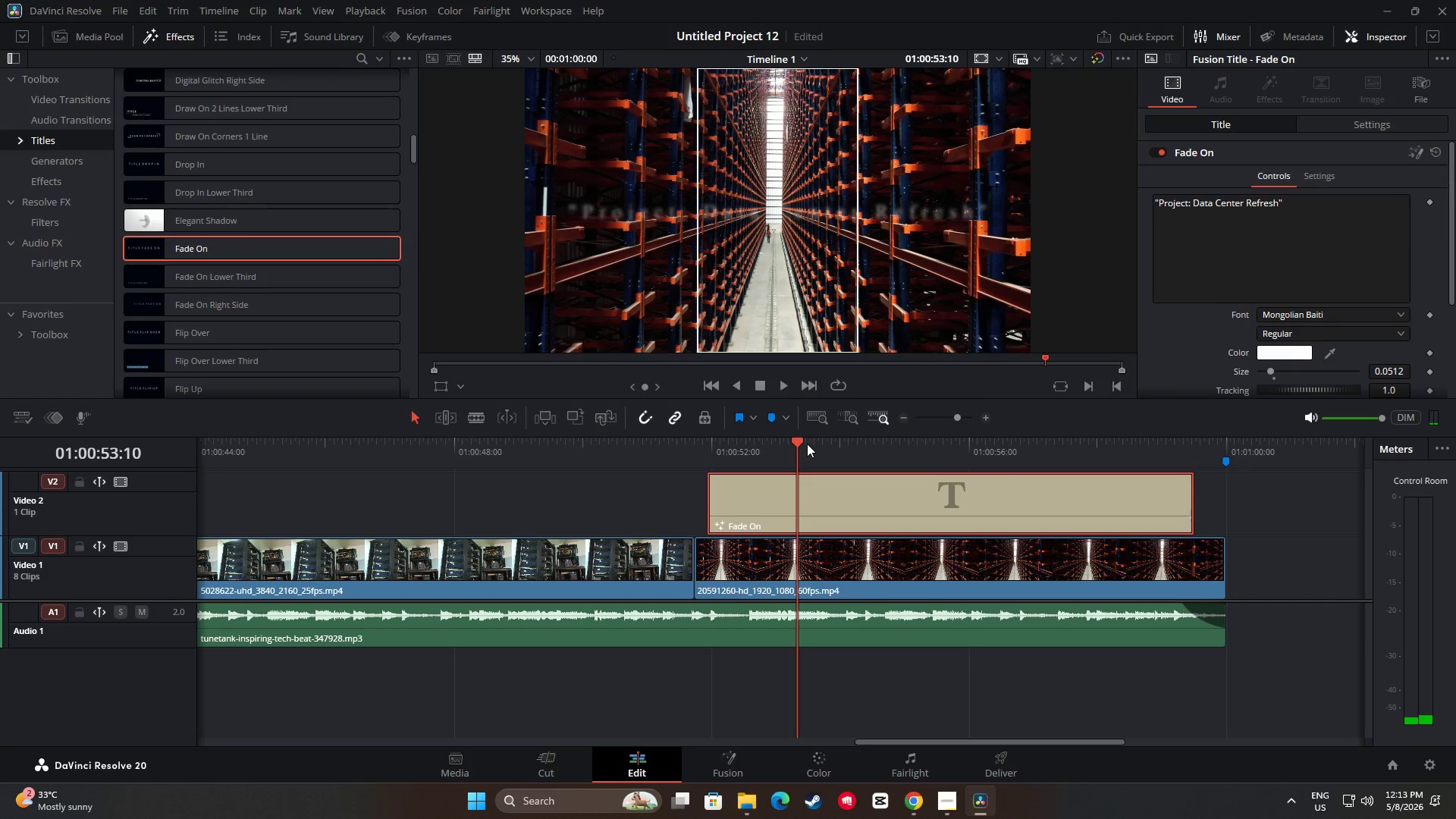 
left_click_drag(start_coordinate=[801, 444], to_coordinate=[659, 453])
 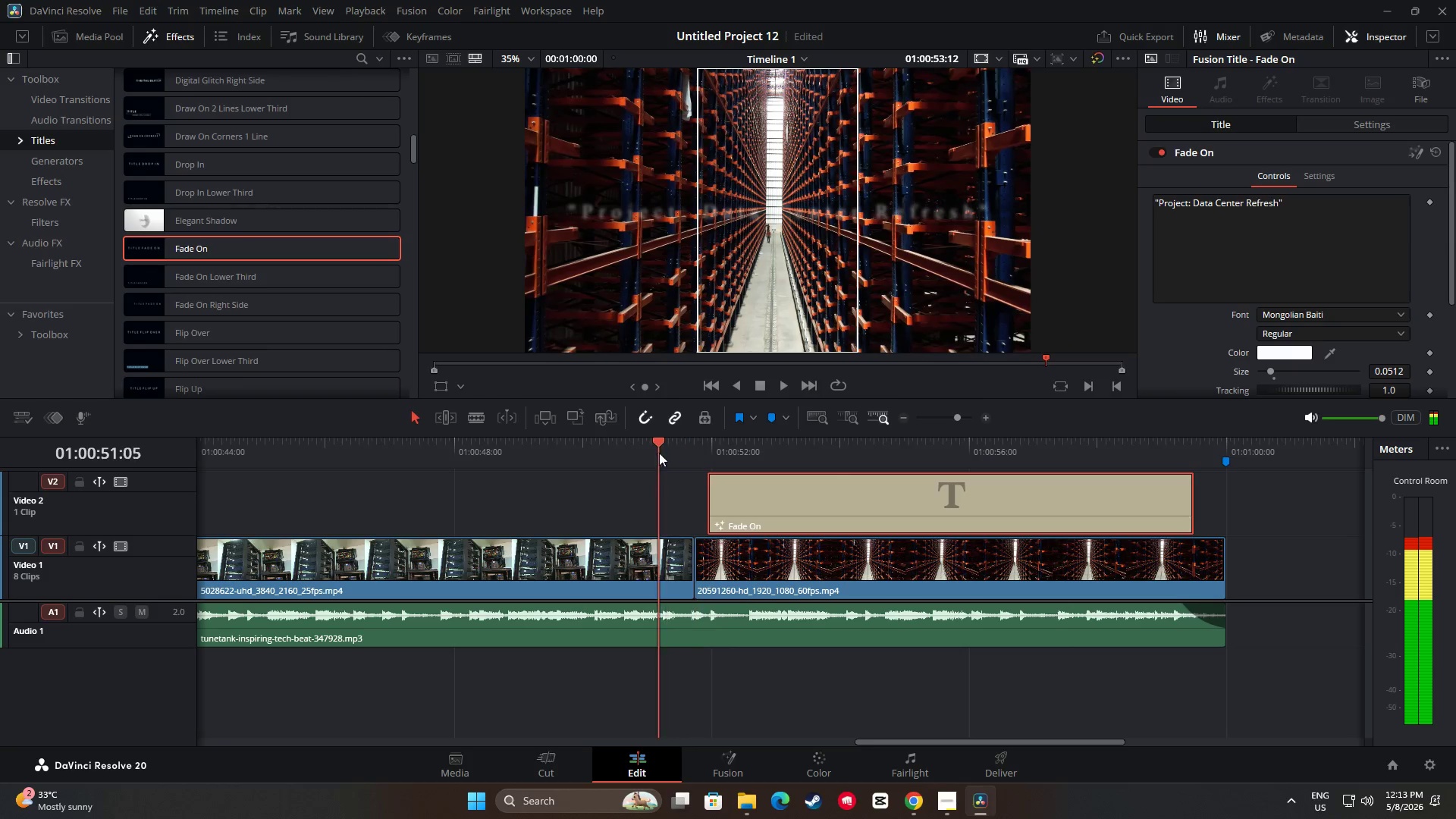 
key(Space)
 